 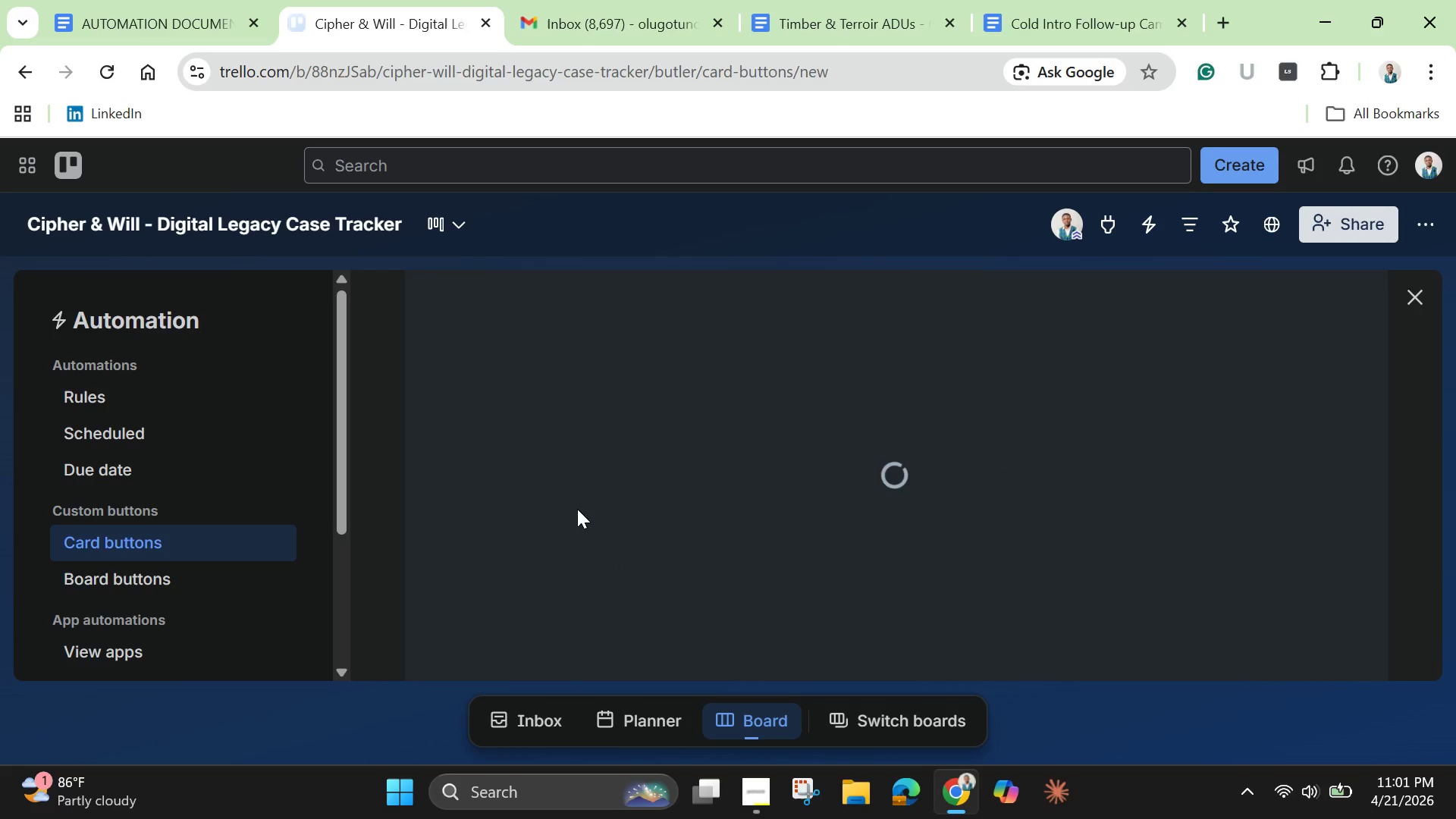 
left_click([567, 448])
 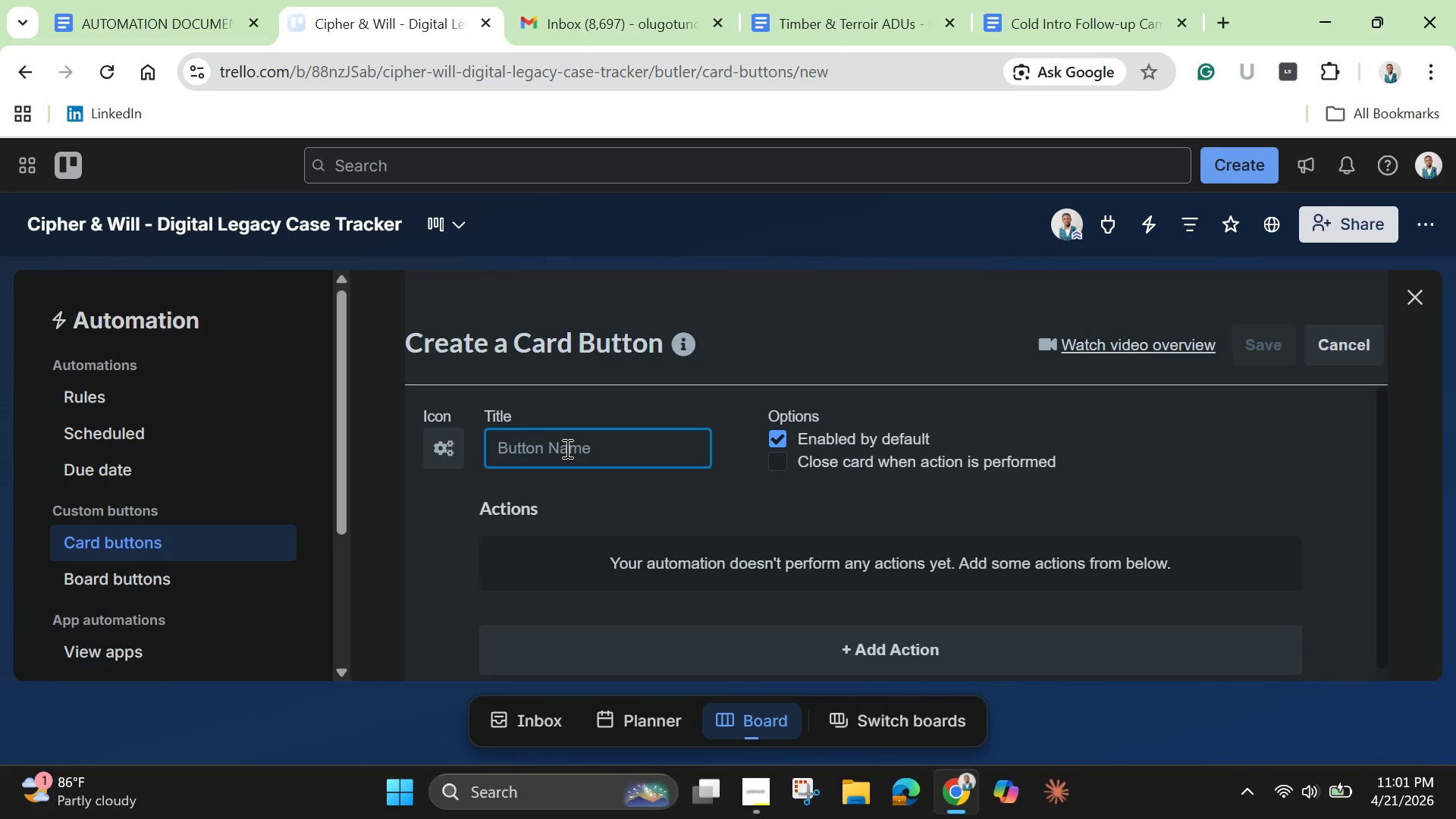 
type(Generate )
 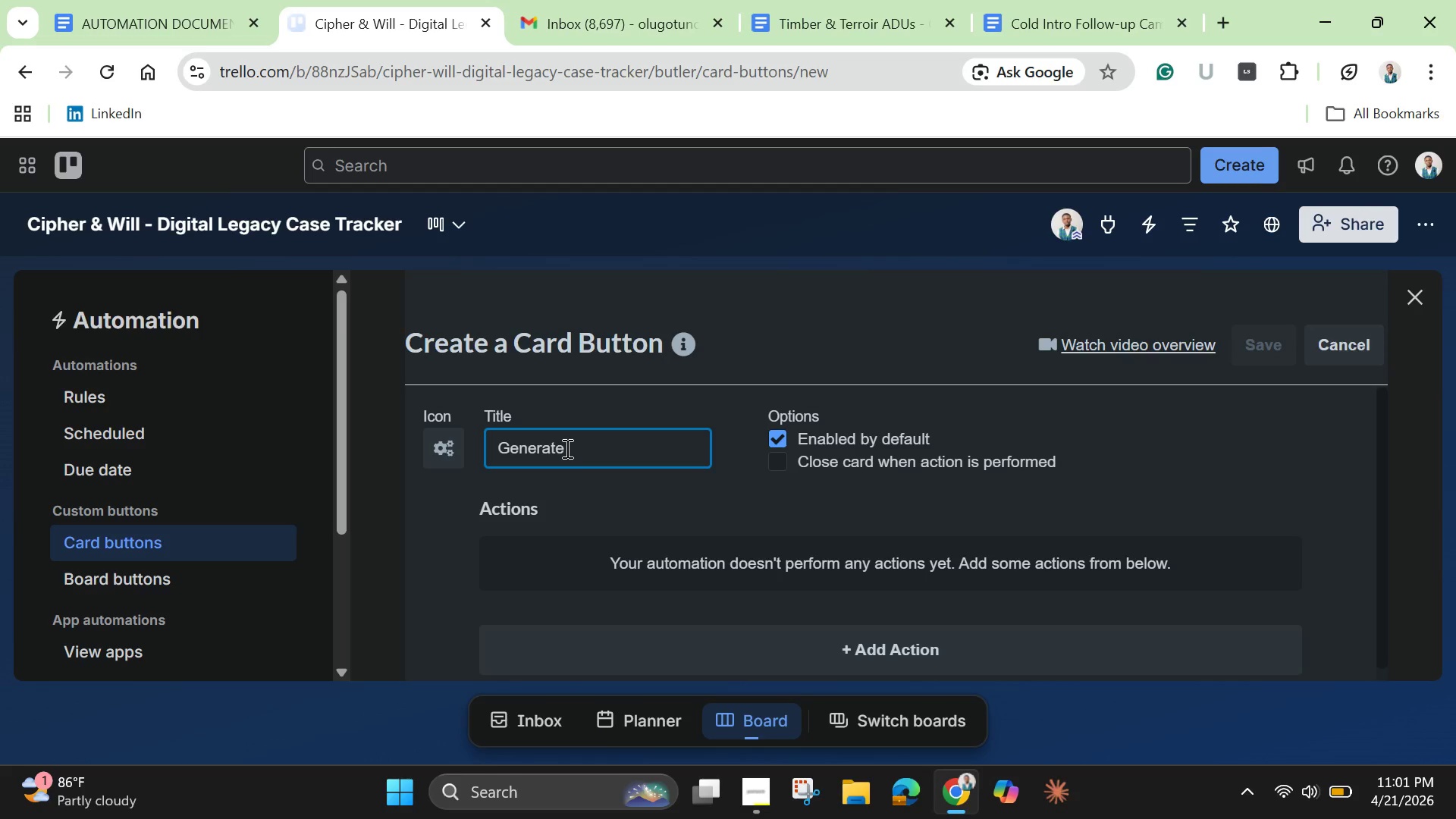 
wait(25.17)
 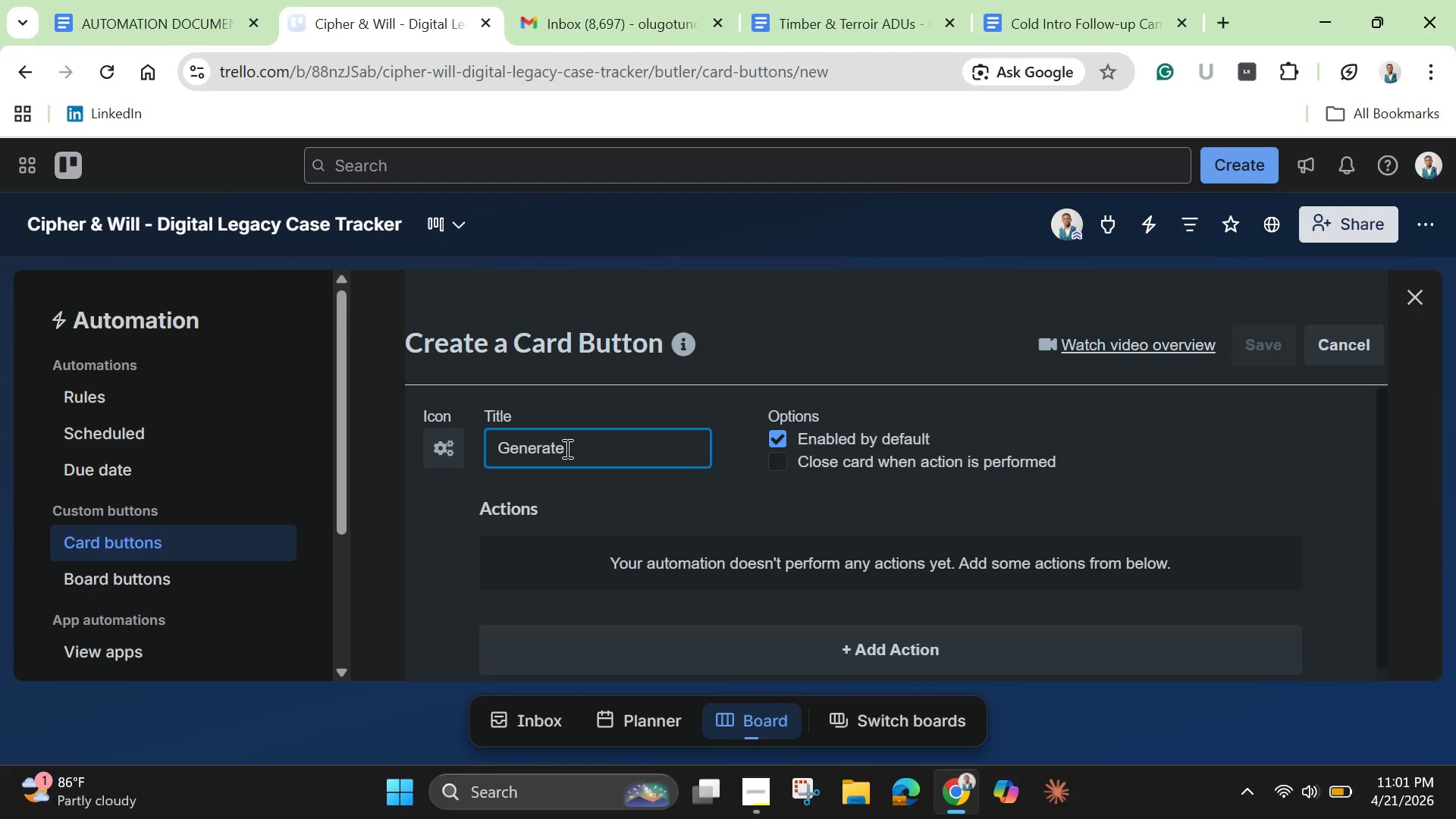 
type(Case Summary)
 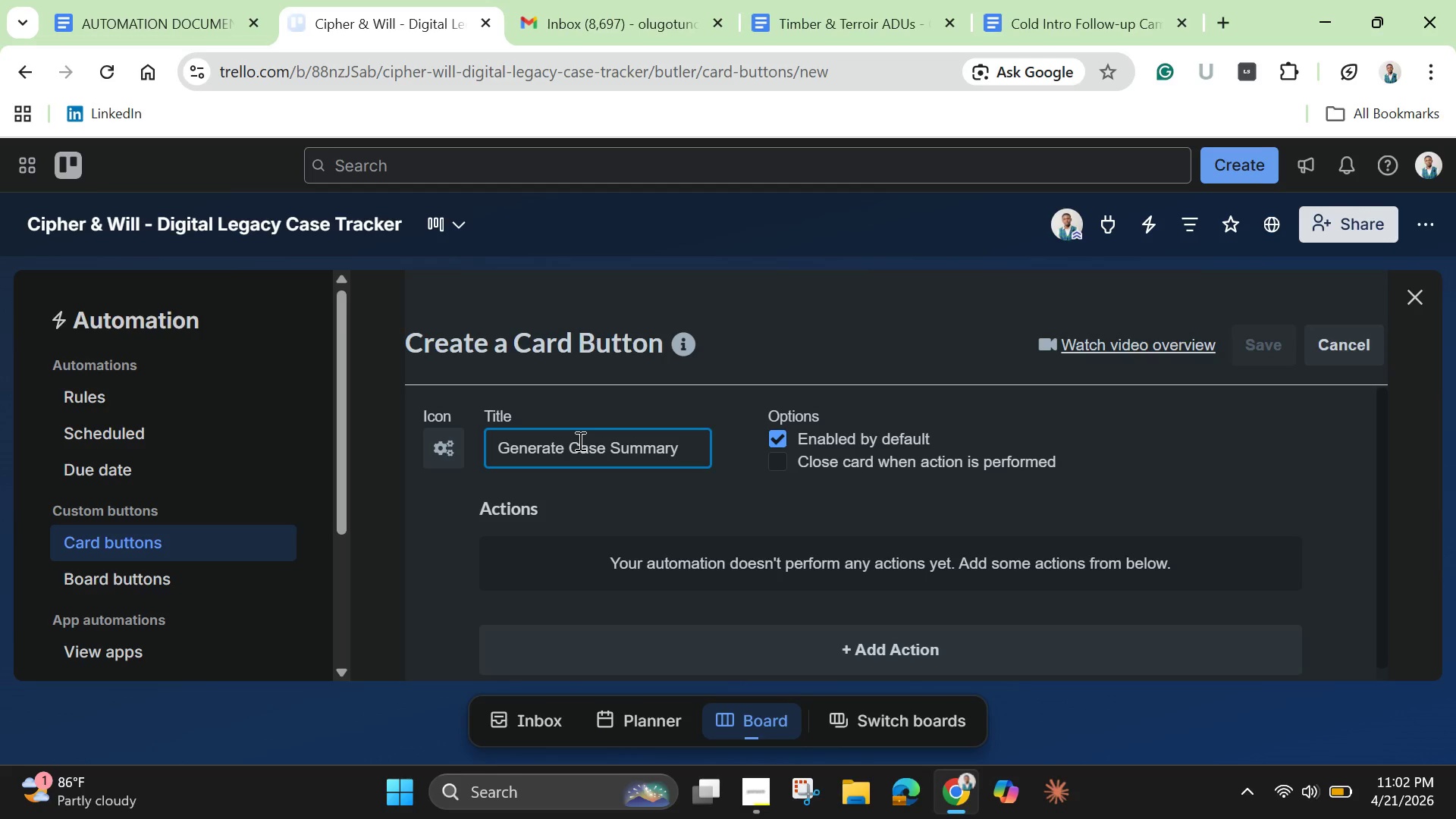 
scroll: coordinate [774, 612], scroll_direction: down, amount: 3.0
 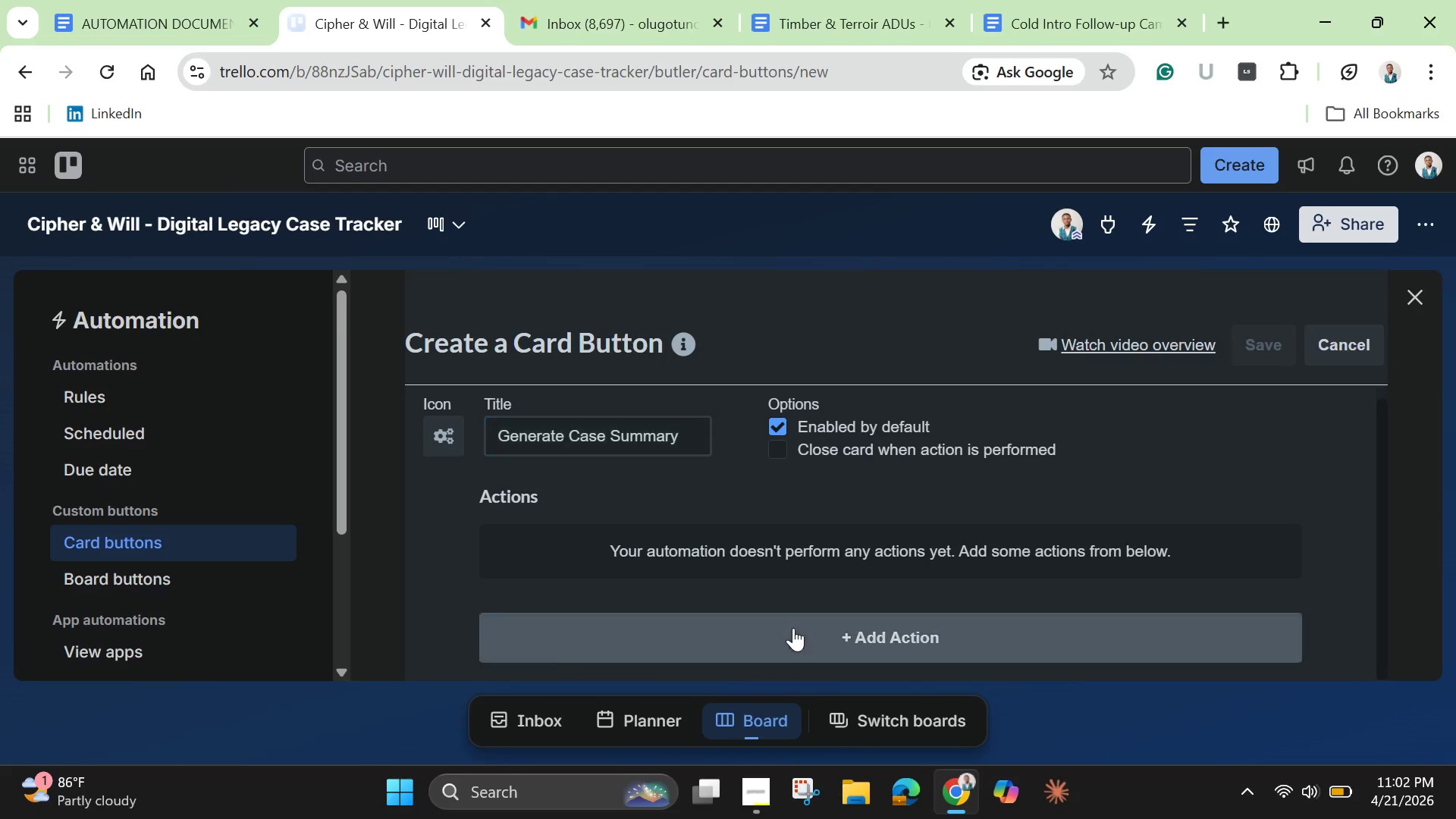 
left_click([793, 628])
 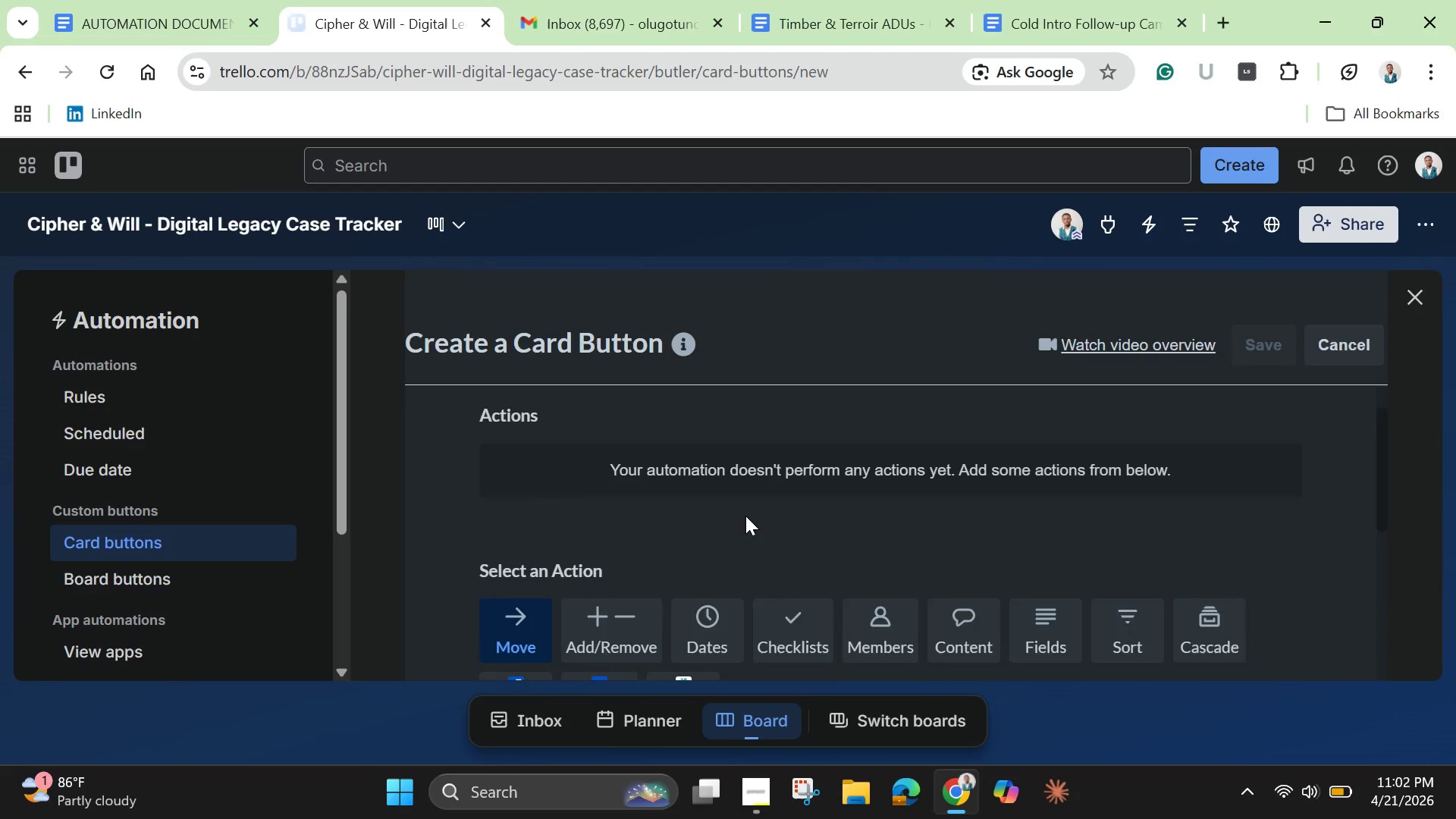 
scroll: coordinate [745, 516], scroll_direction: down, amount: 2.0
 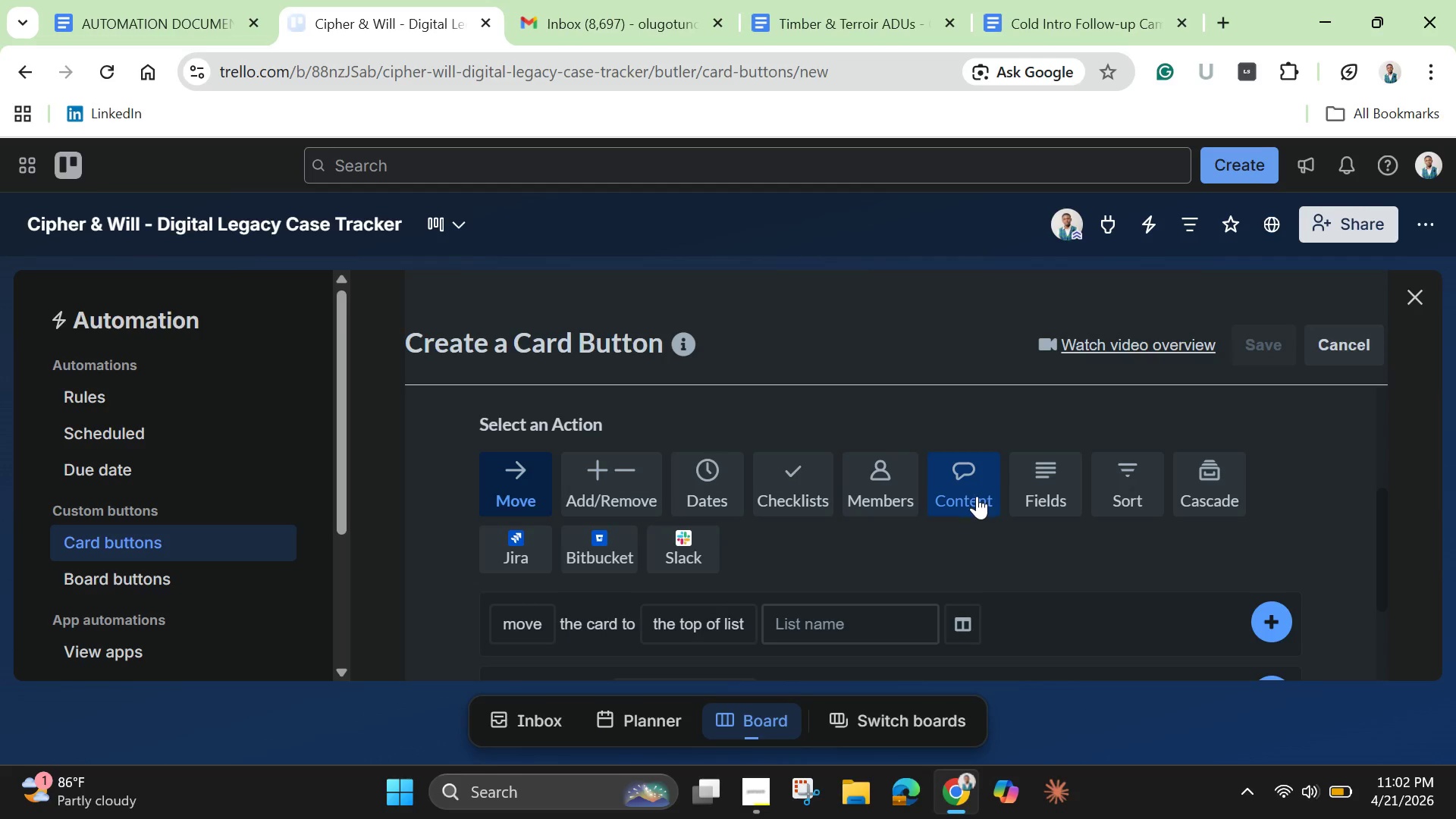 
left_click([971, 500])
 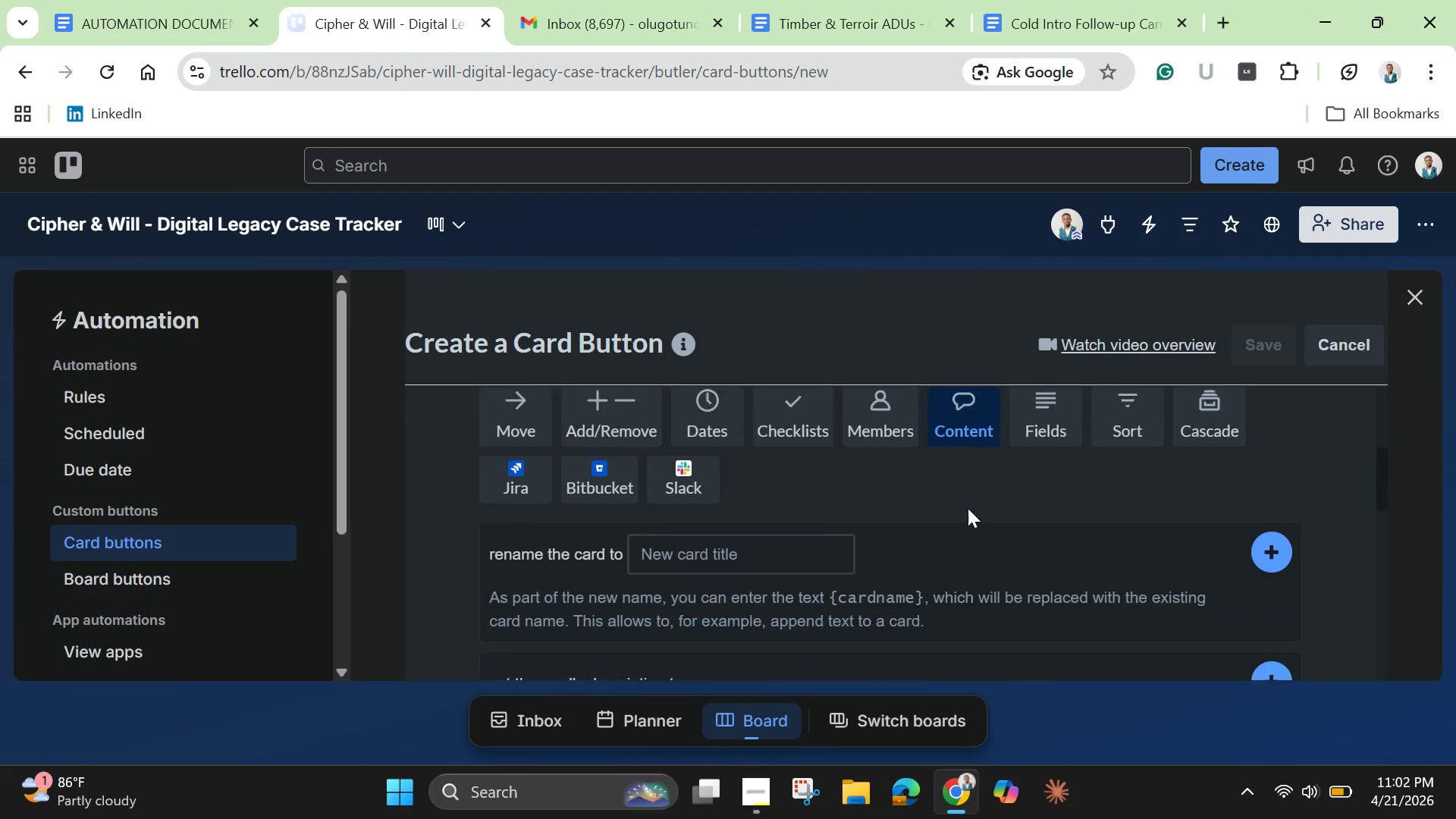 
scroll: coordinate [767, 569], scroll_direction: down, amount: 7.0
 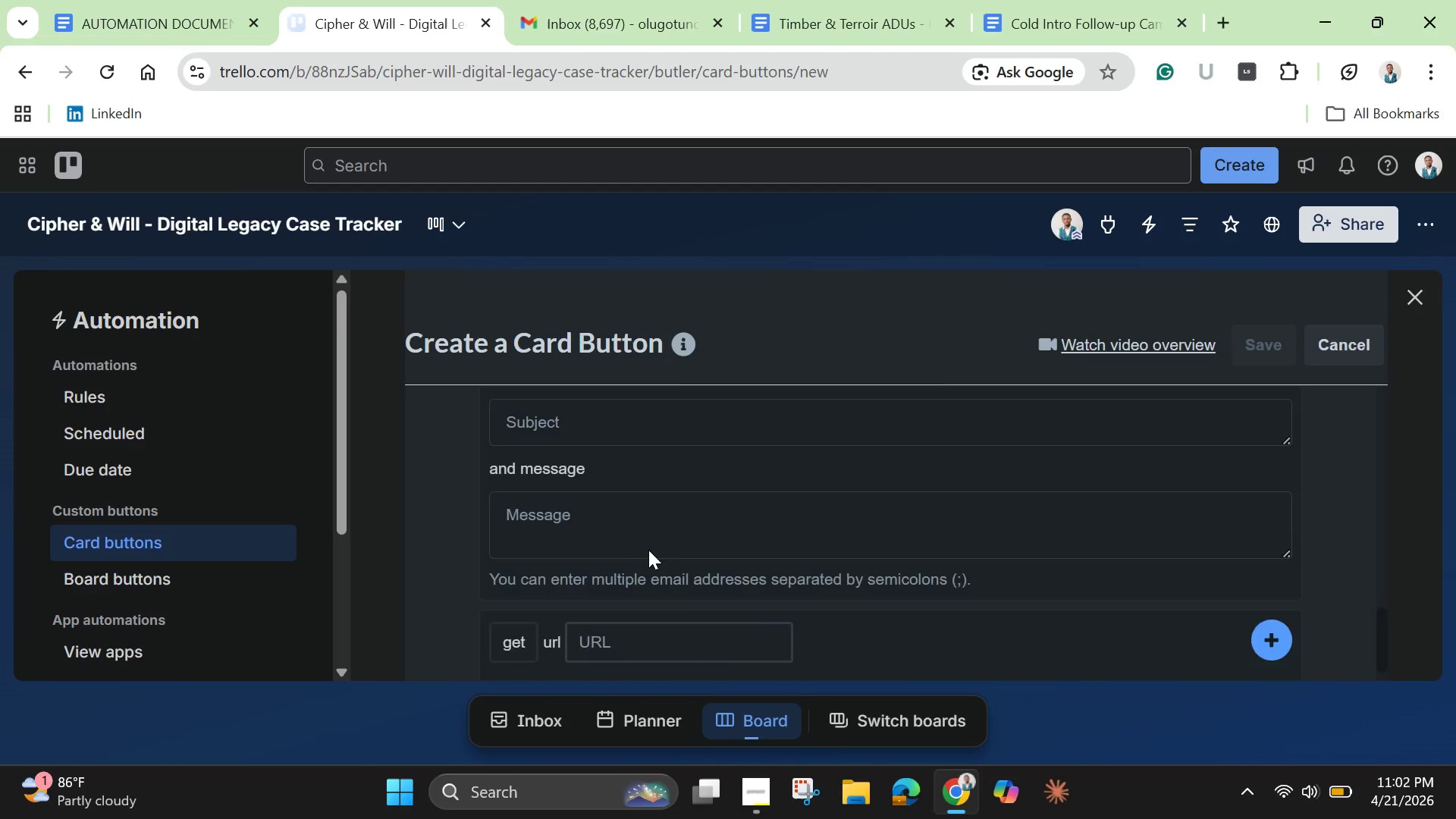 
scroll: coordinate [651, 544], scroll_direction: up, amount: 2.0
 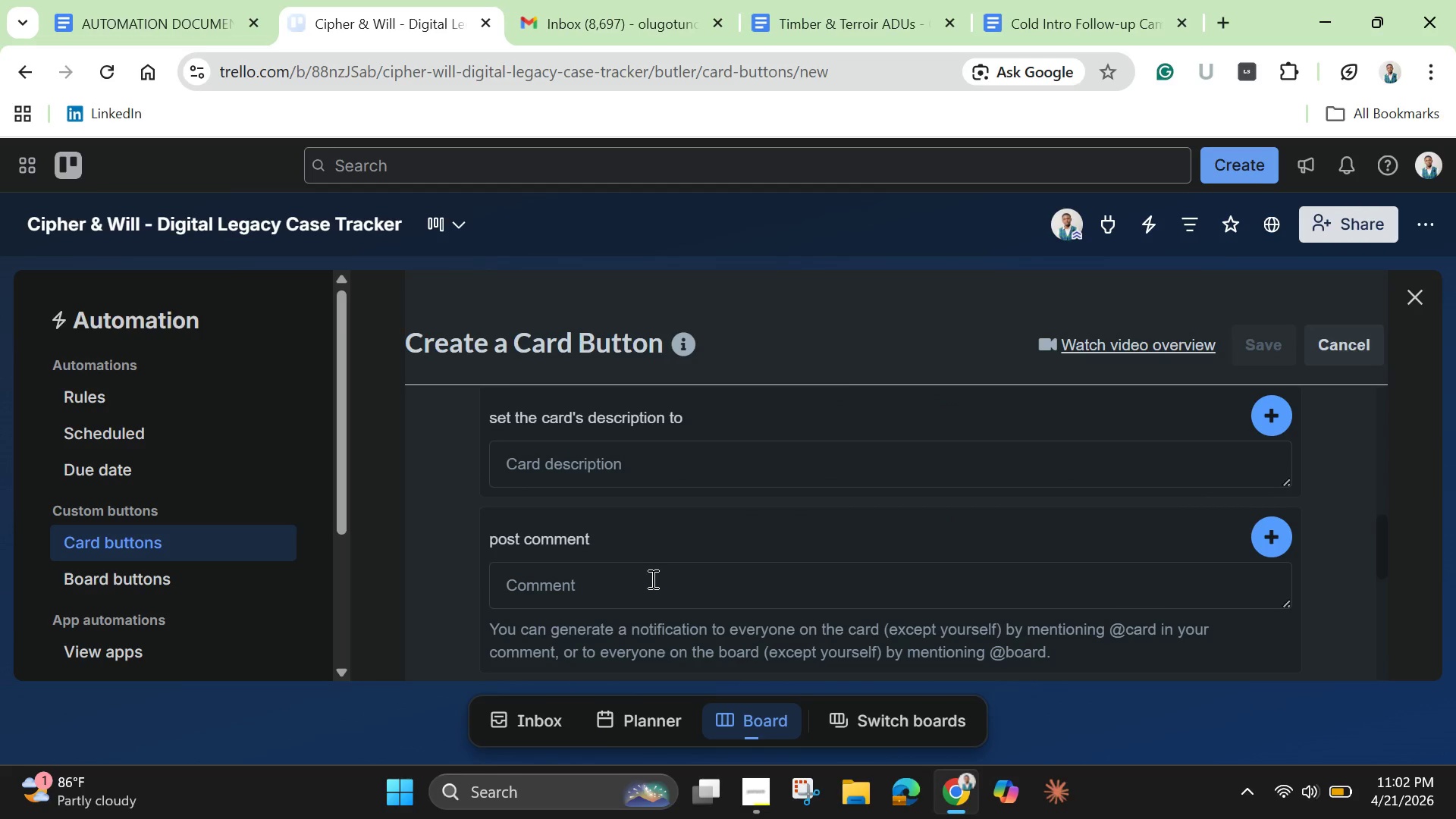 
left_click([651, 579])
 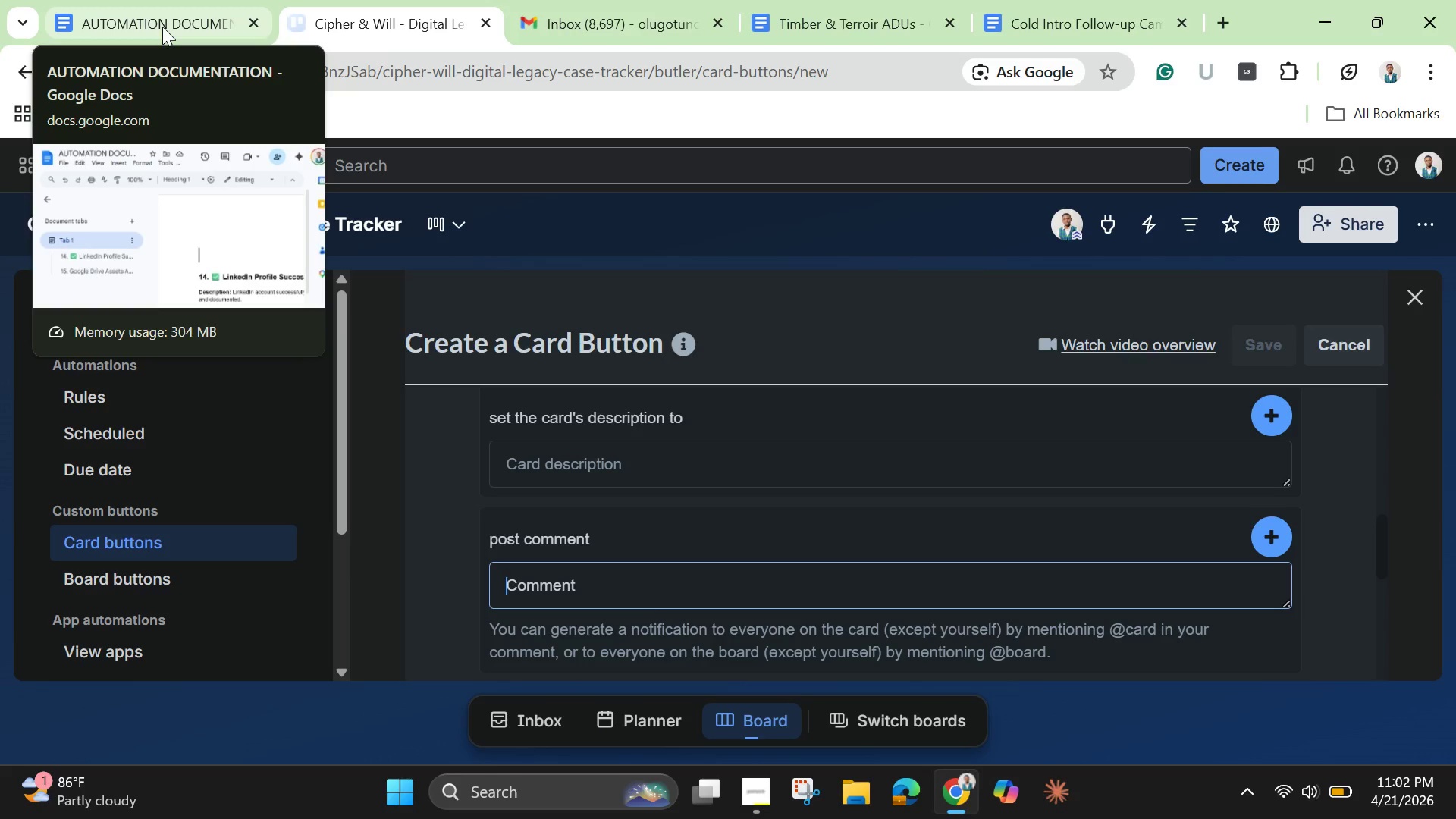 
wait(6.92)
 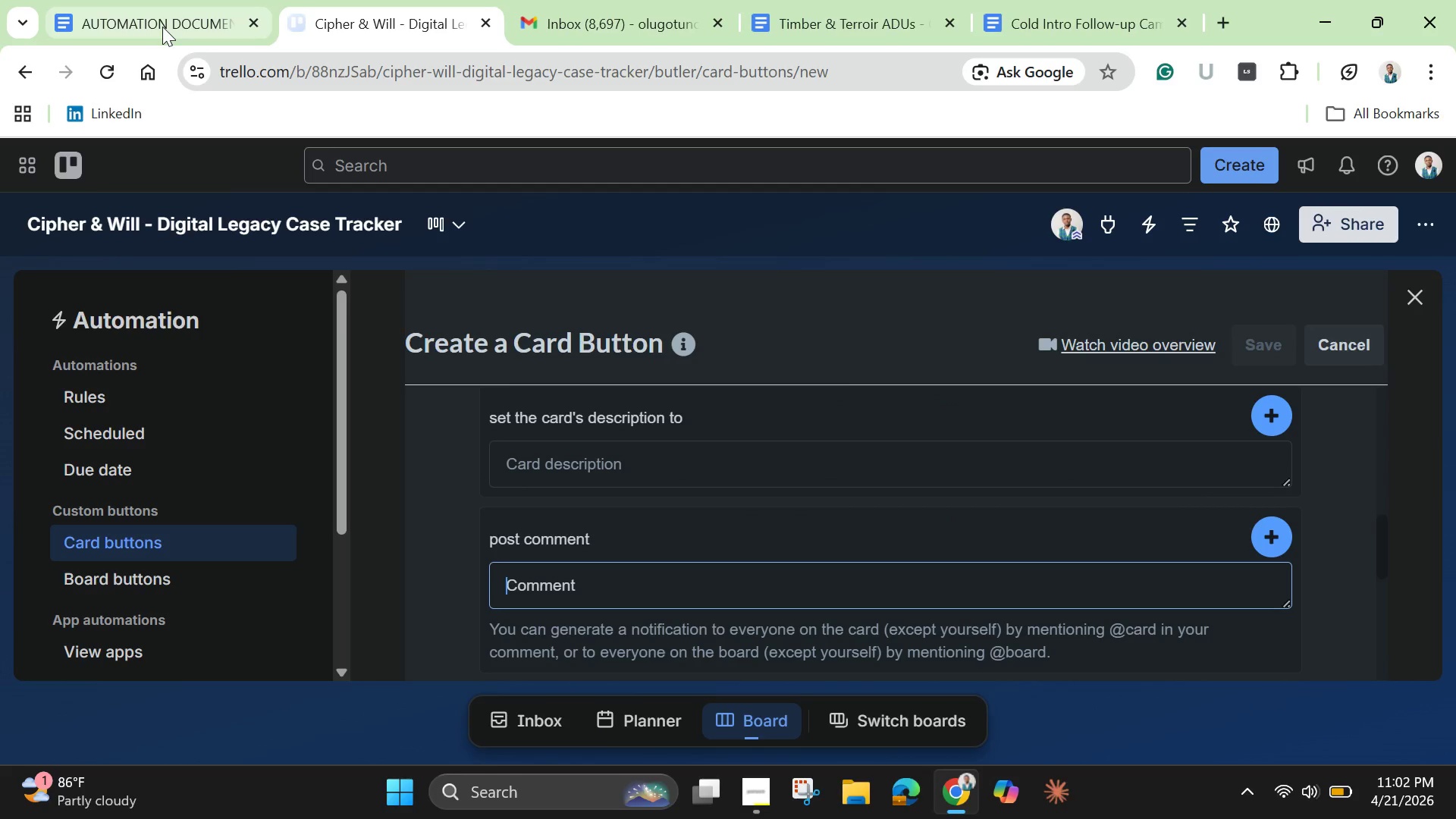 
left_click([162, 27])
 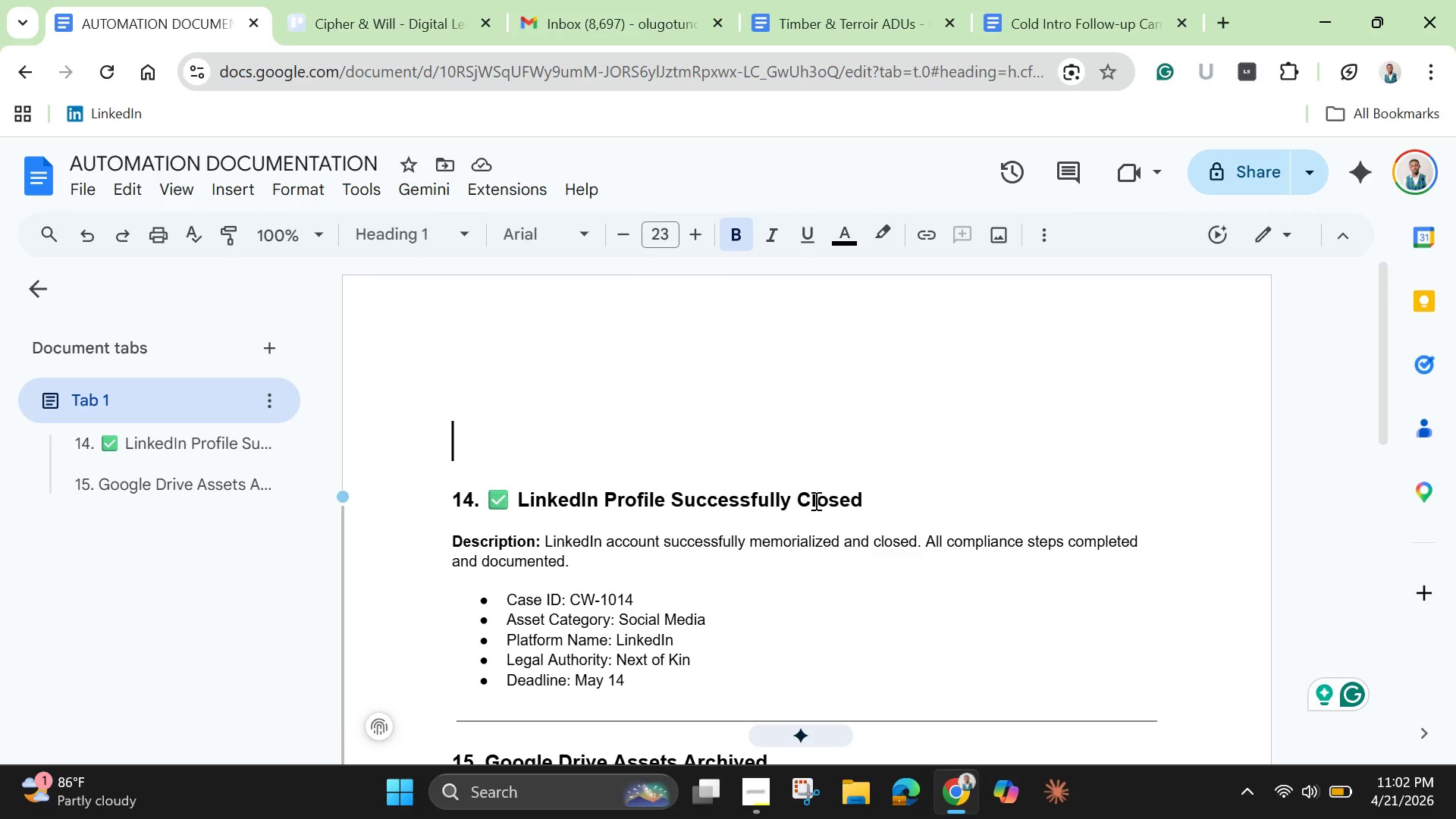 
scroll: coordinate [611, 448], scroll_direction: down, amount: 6.0
 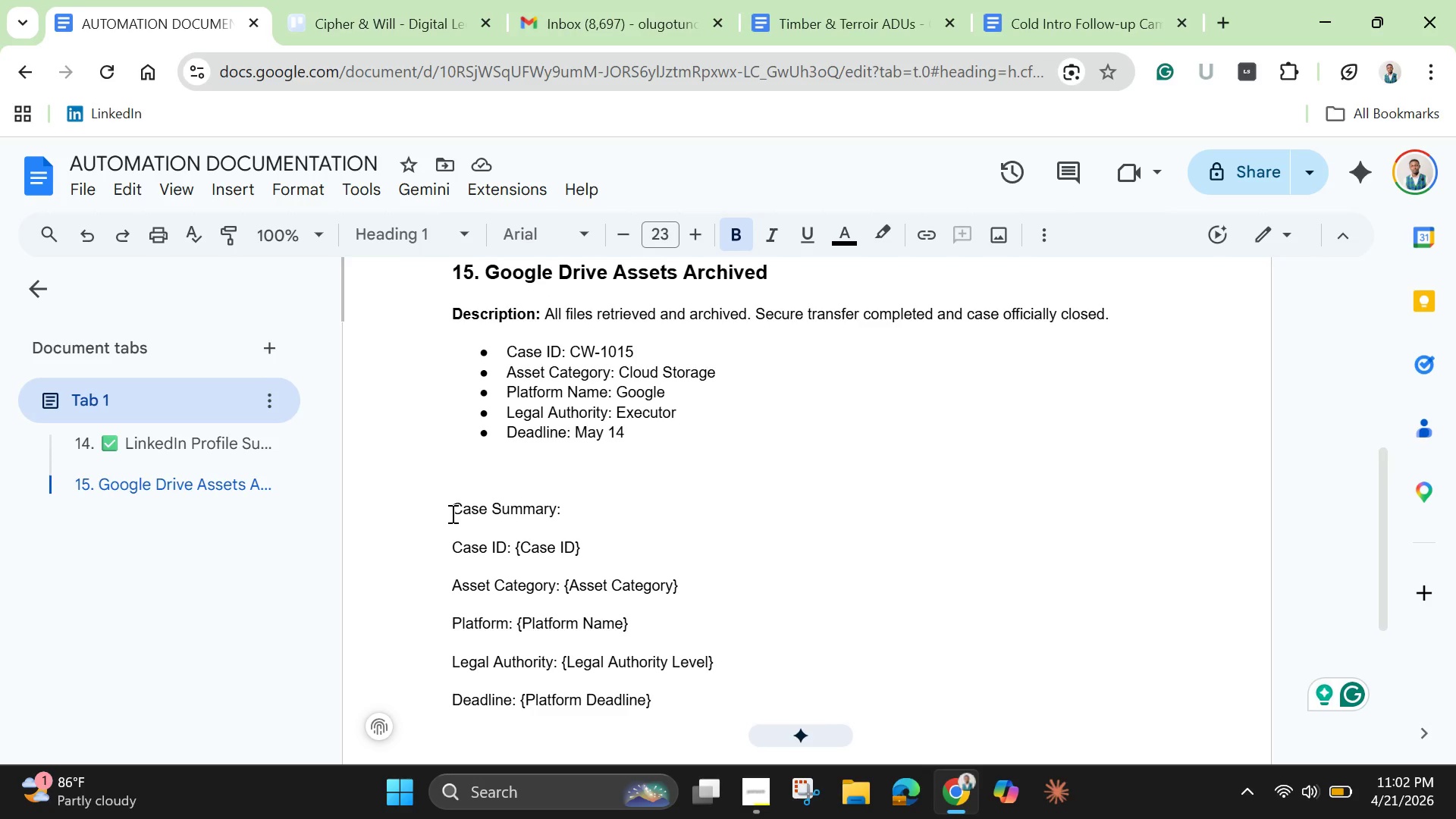 
left_click_drag(start_coordinate=[451, 513], to_coordinate=[737, 710])
 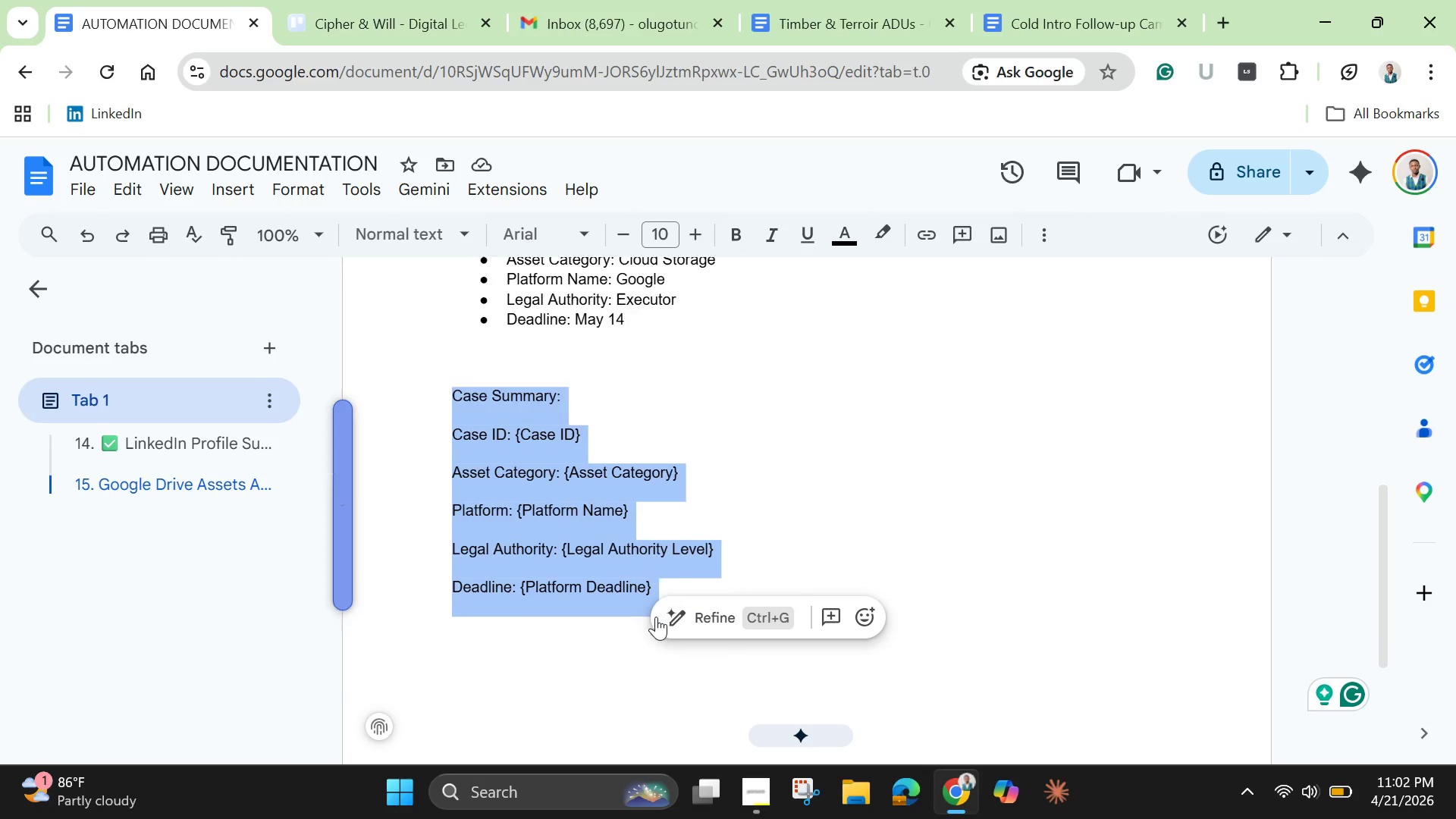 
scroll: coordinate [656, 617], scroll_direction: down, amount: 1.0
 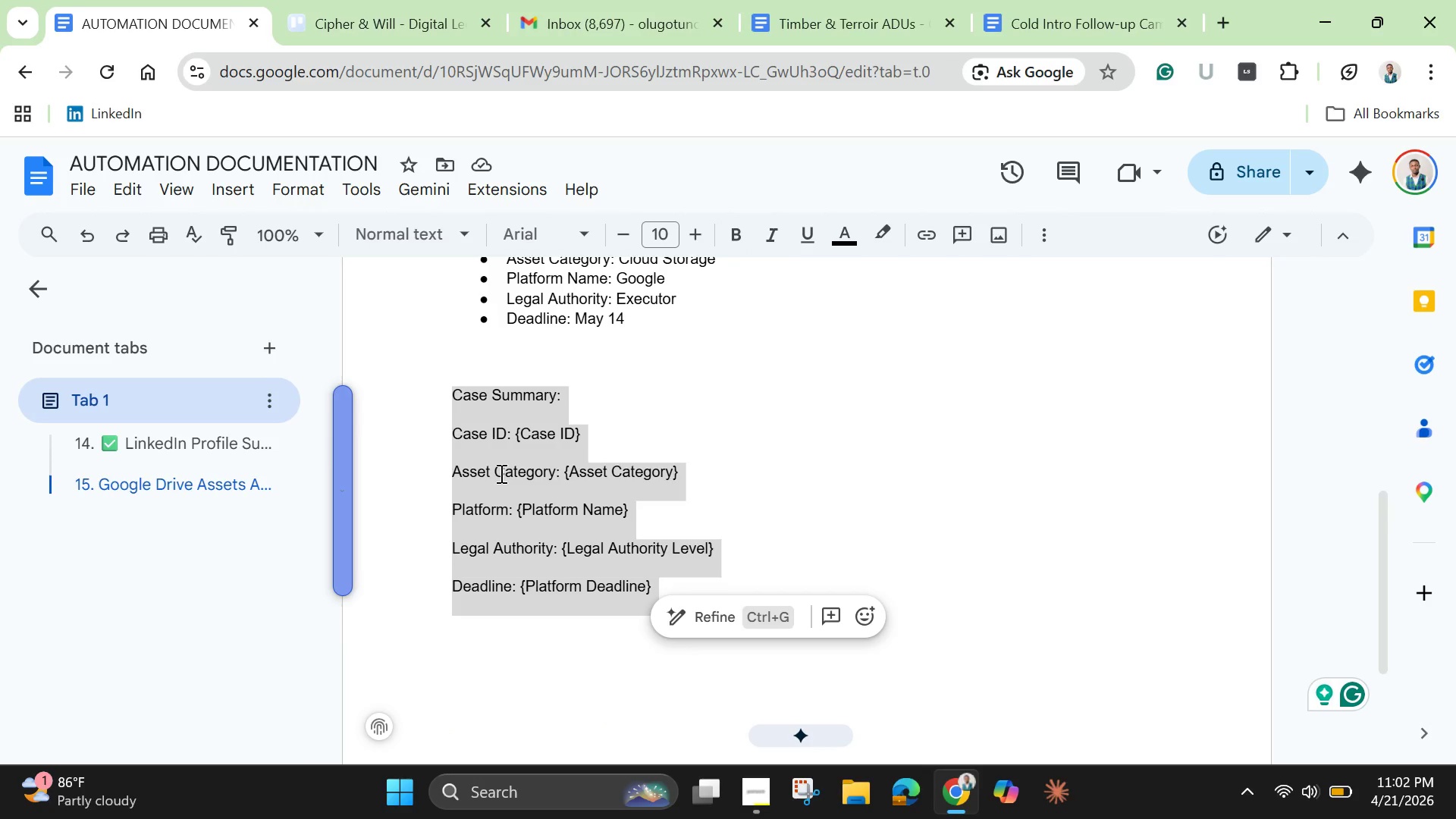 
right_click([500, 473])
 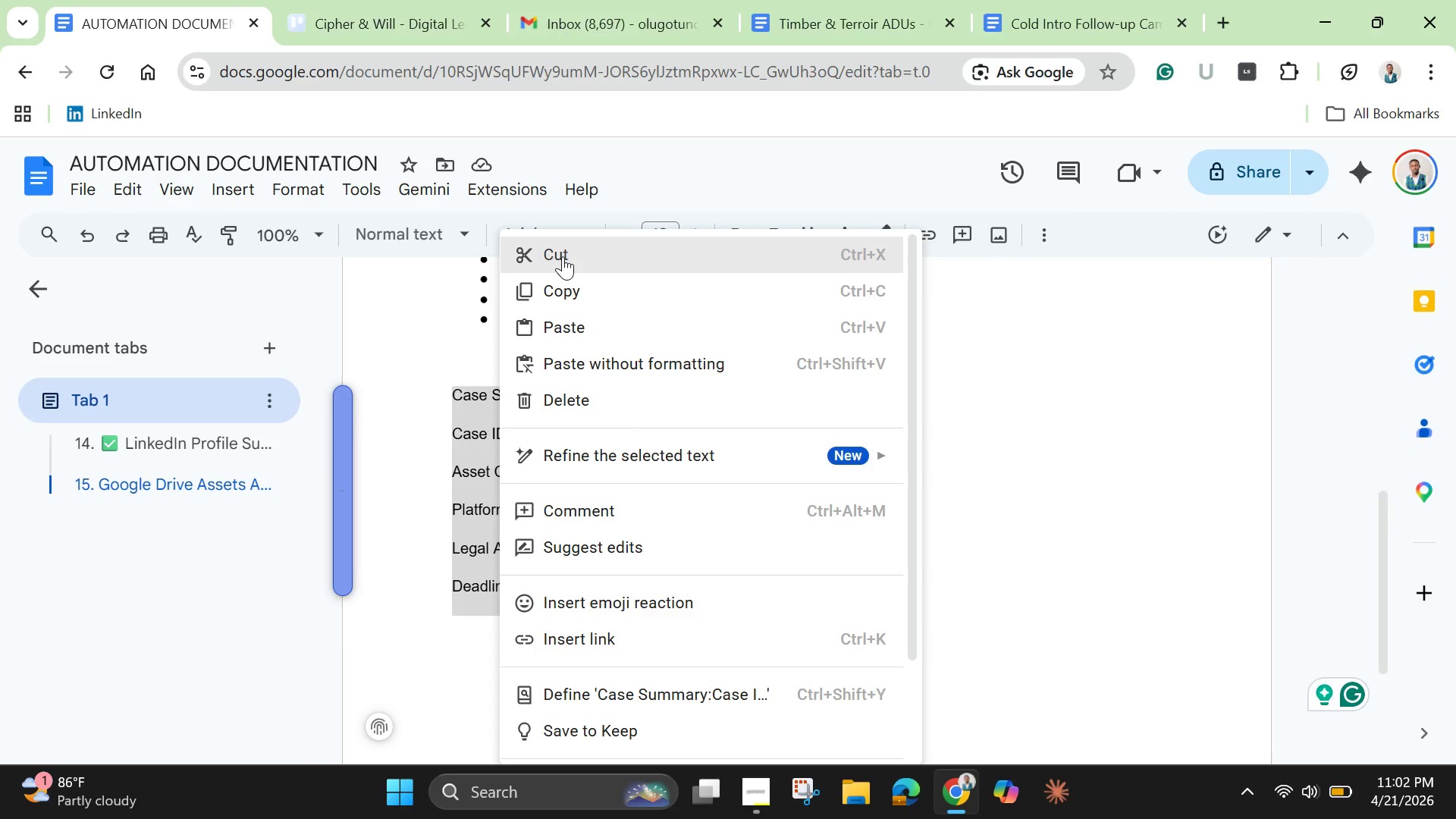 
left_click([563, 256])
 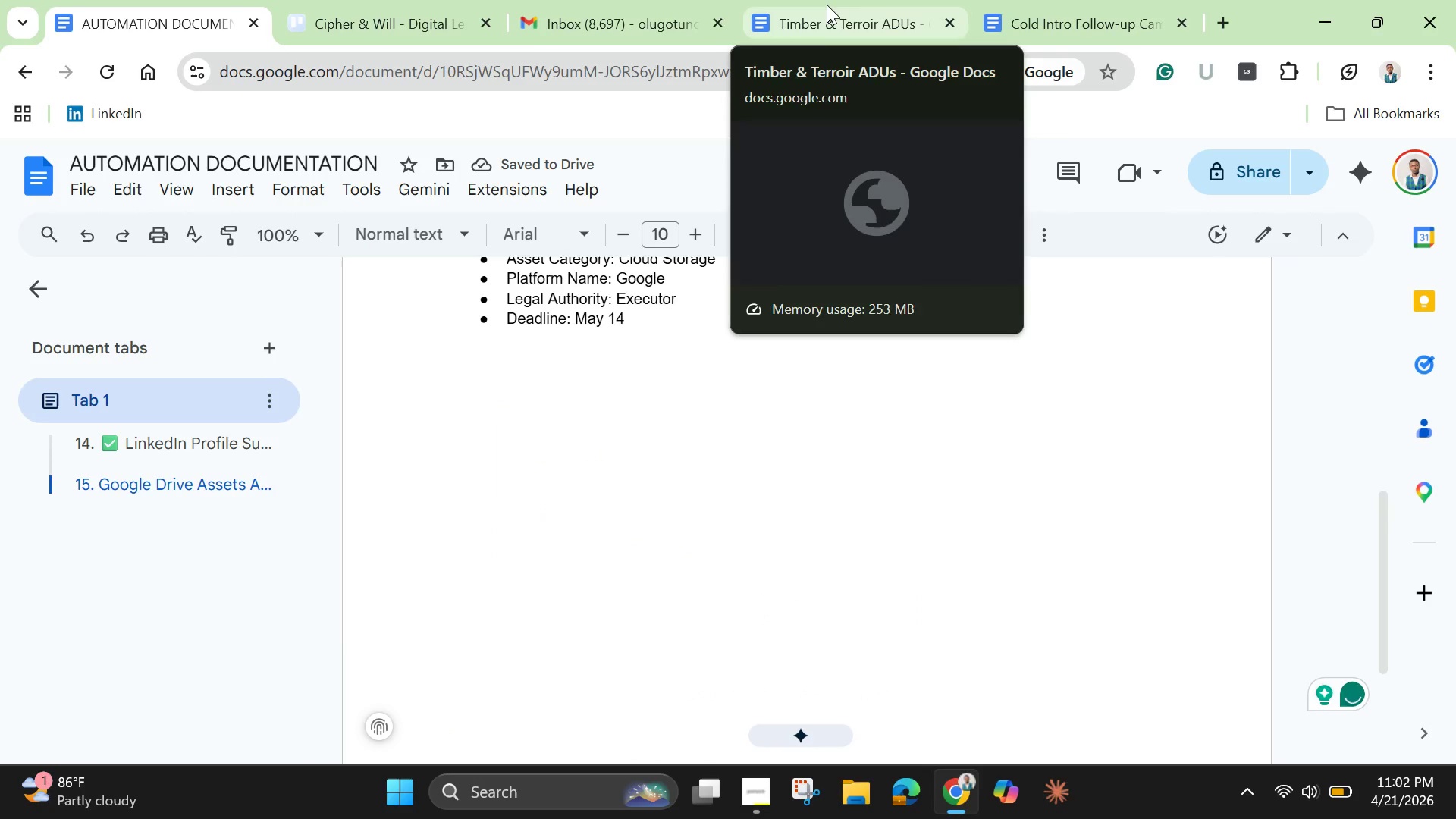 
left_click([356, 10])
 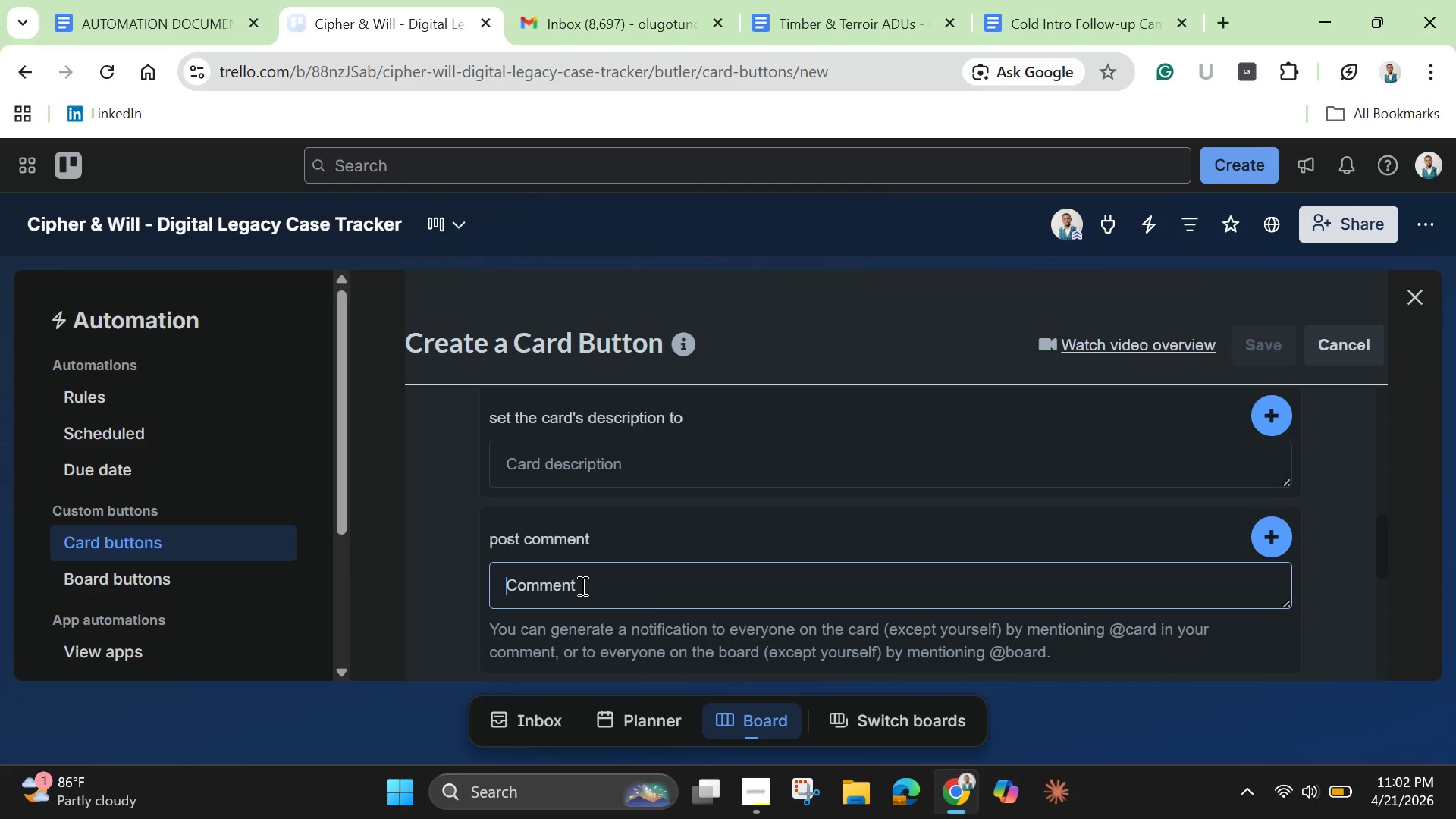 
left_click([581, 585])
 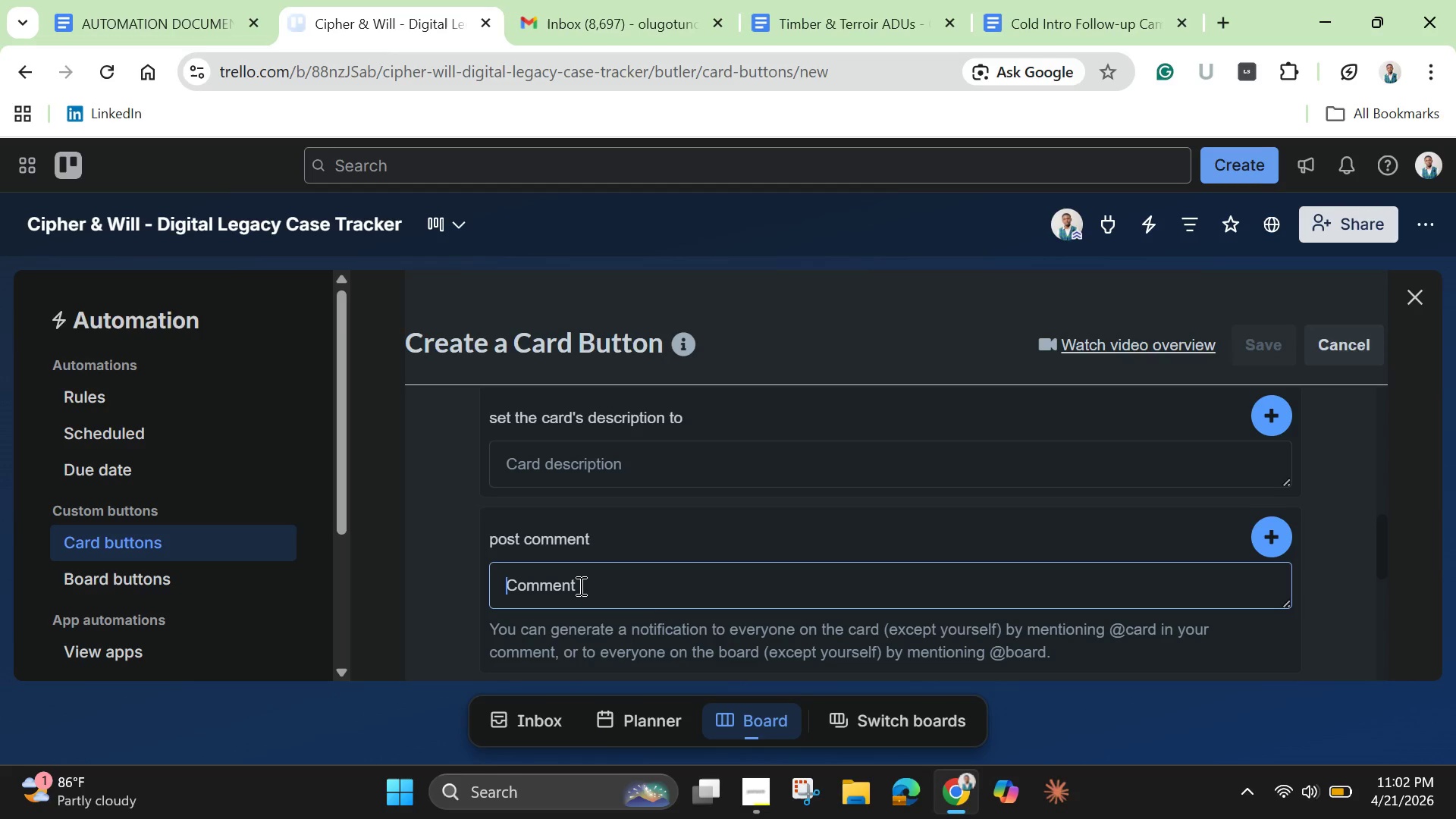 
hold_key(key=ControlLeft, duration=0.52)
 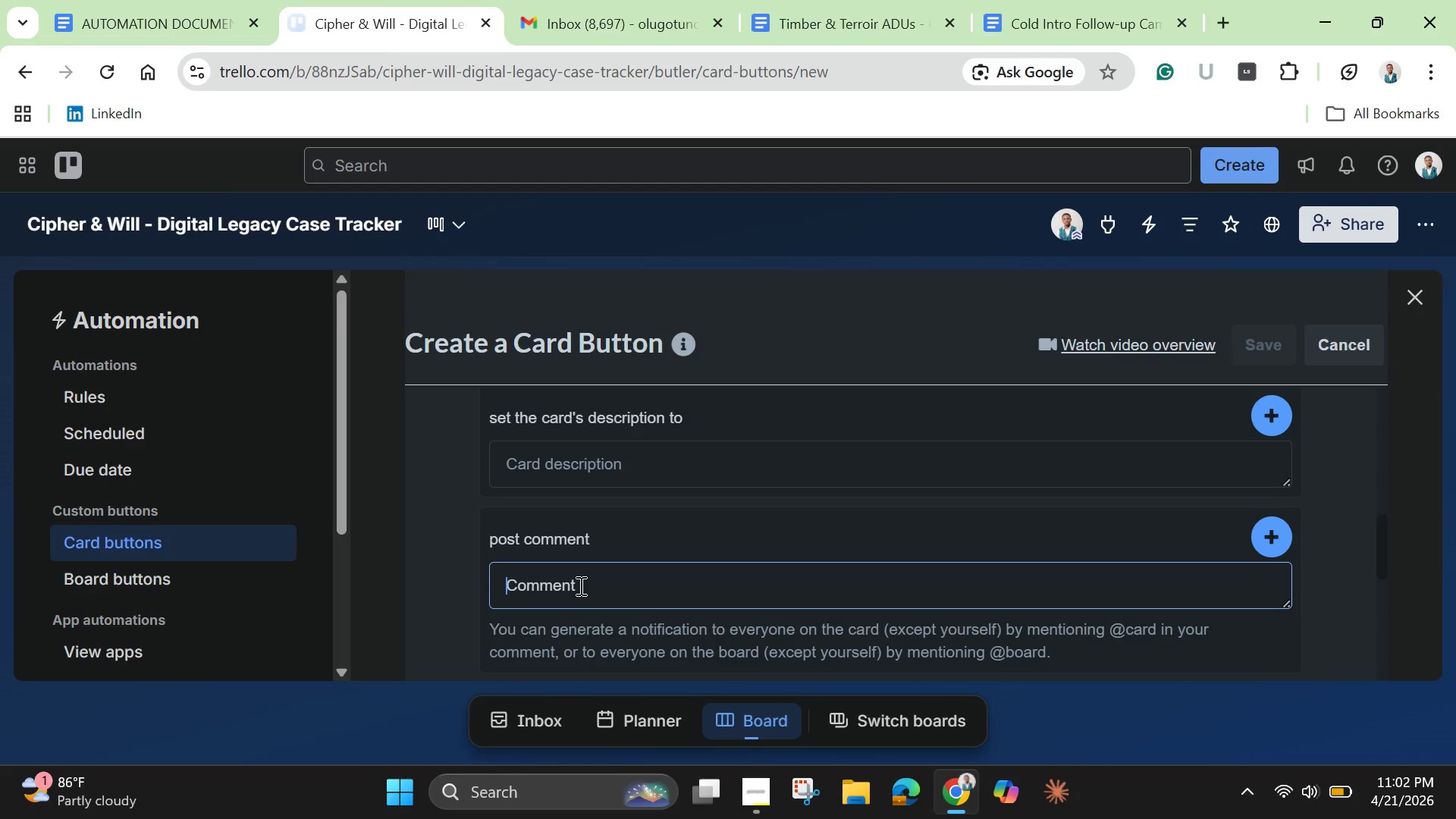 
key(Control+V)
 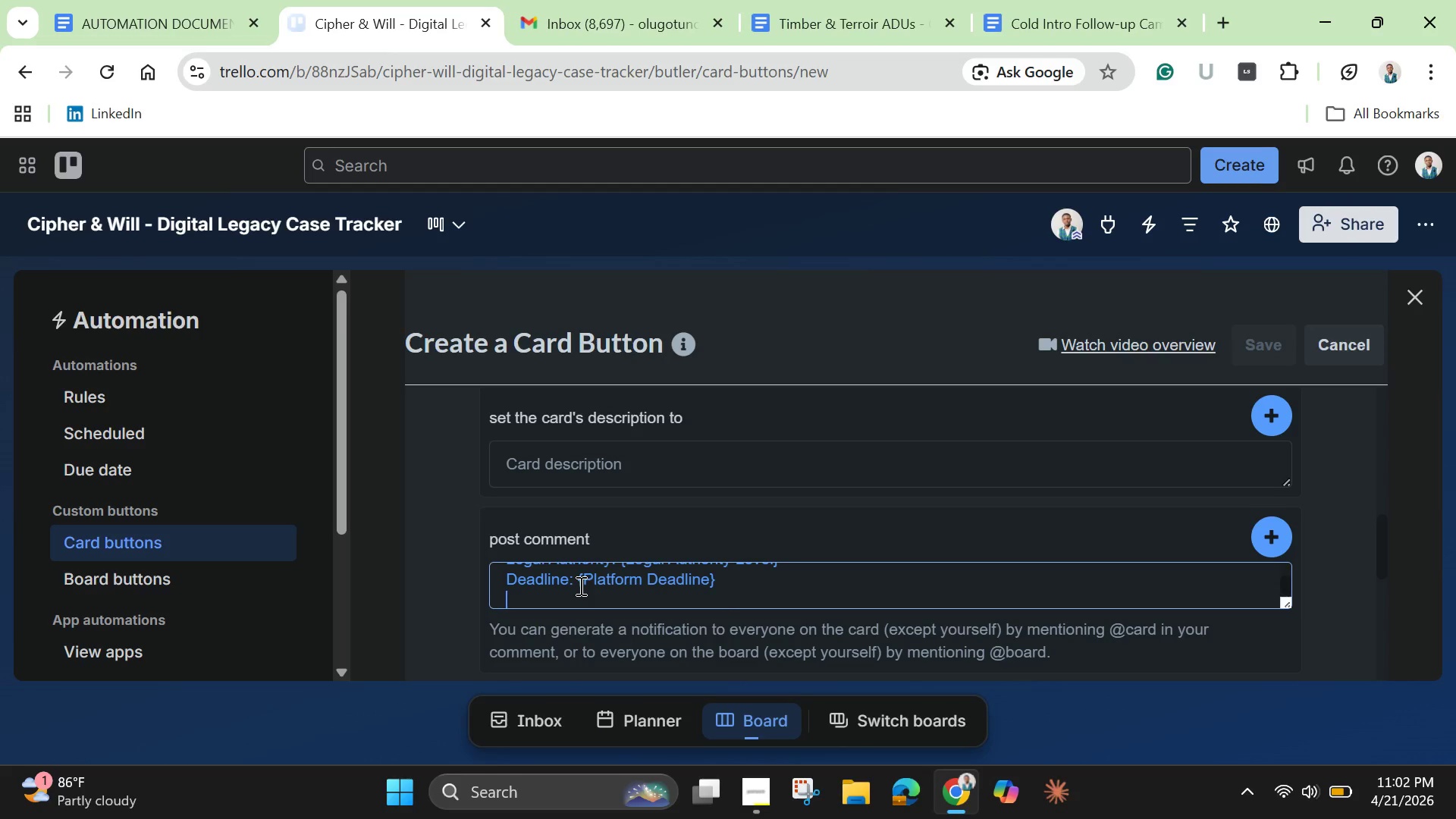 
key(Backspace)
 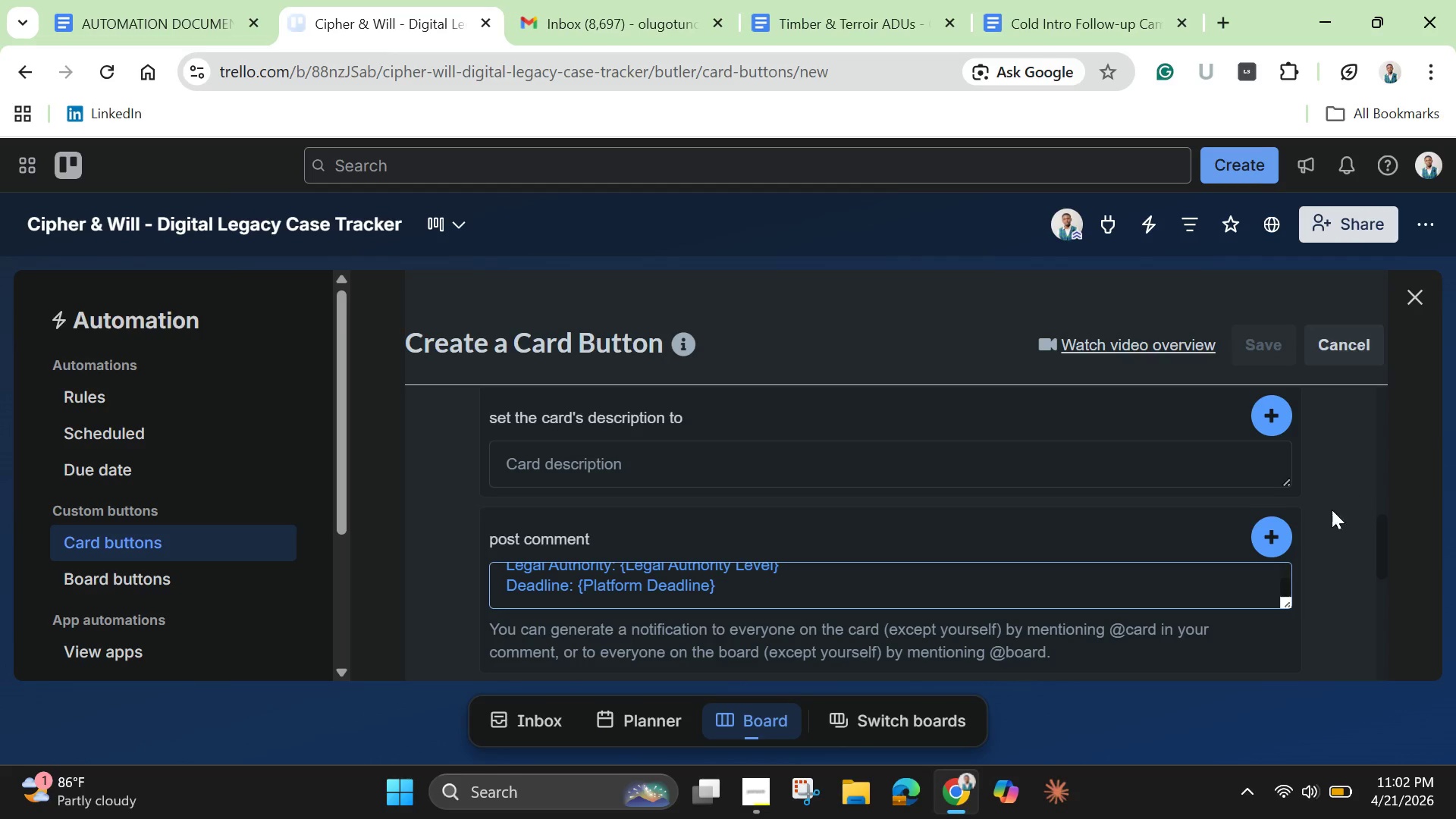 
left_click([1279, 535])
 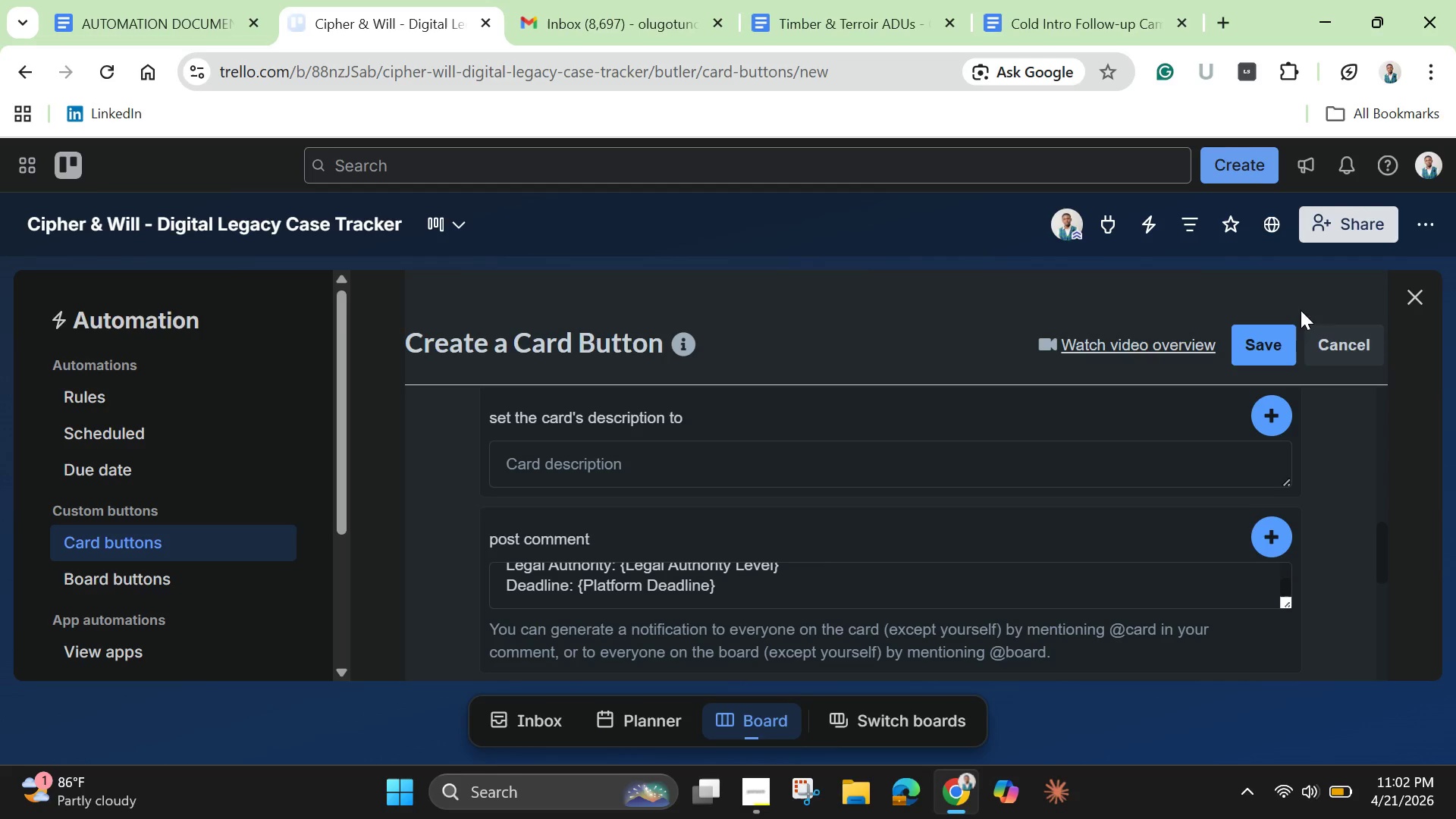 
scroll: coordinate [1087, 469], scroll_direction: up, amount: 6.0
 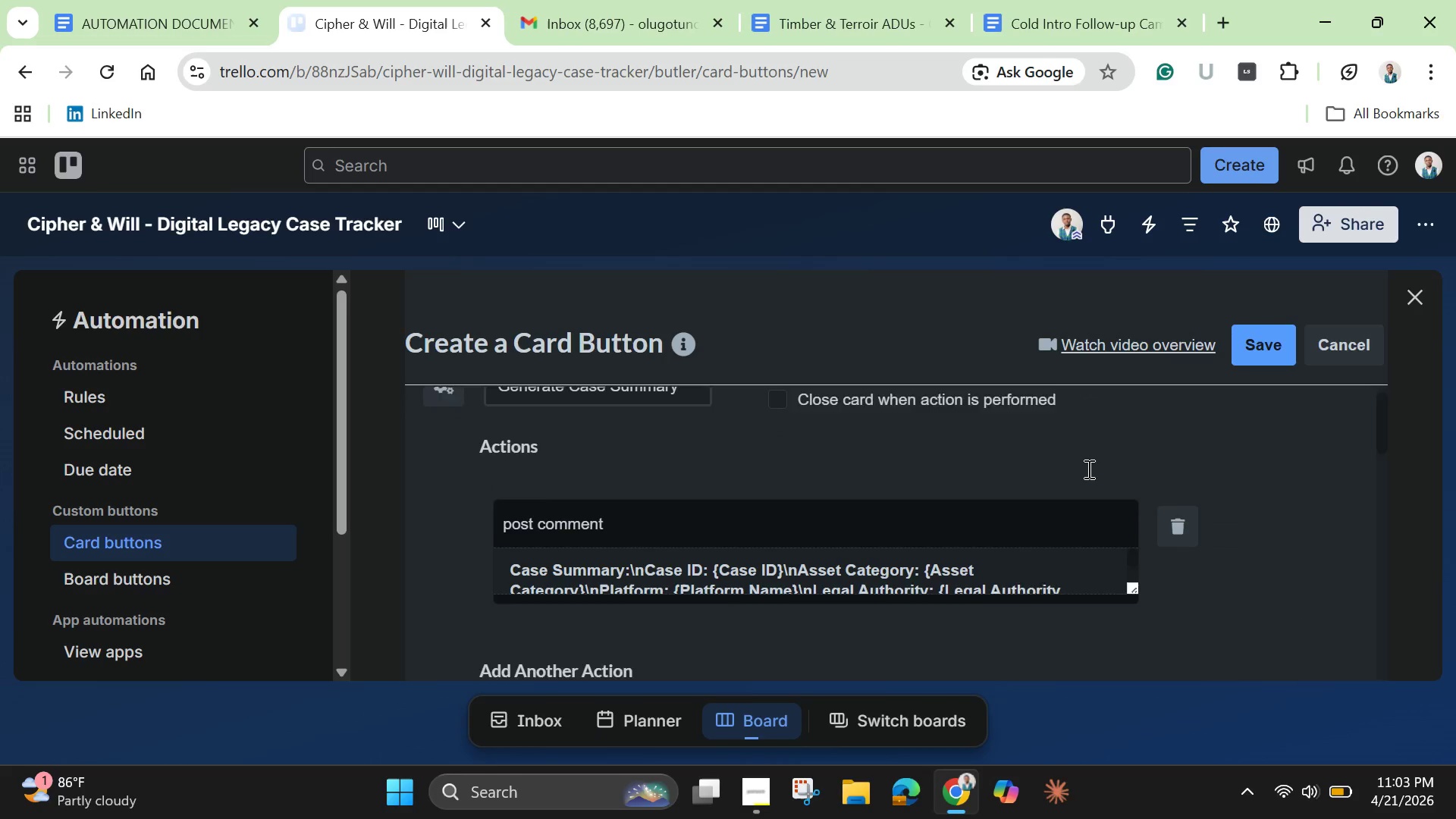 
scroll: coordinate [1087, 469], scroll_direction: down, amount: 1.0
 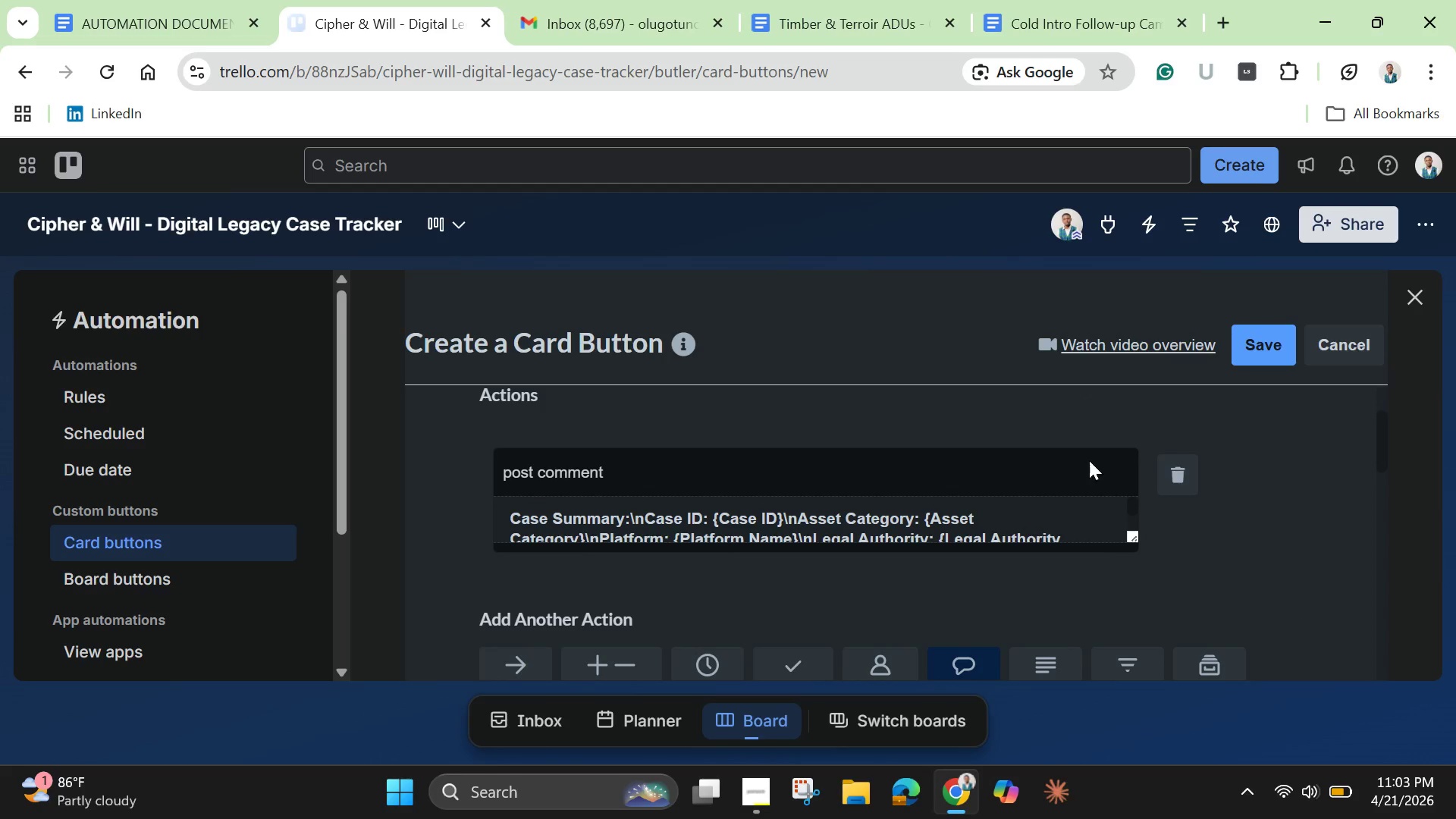 
wait(5.38)
 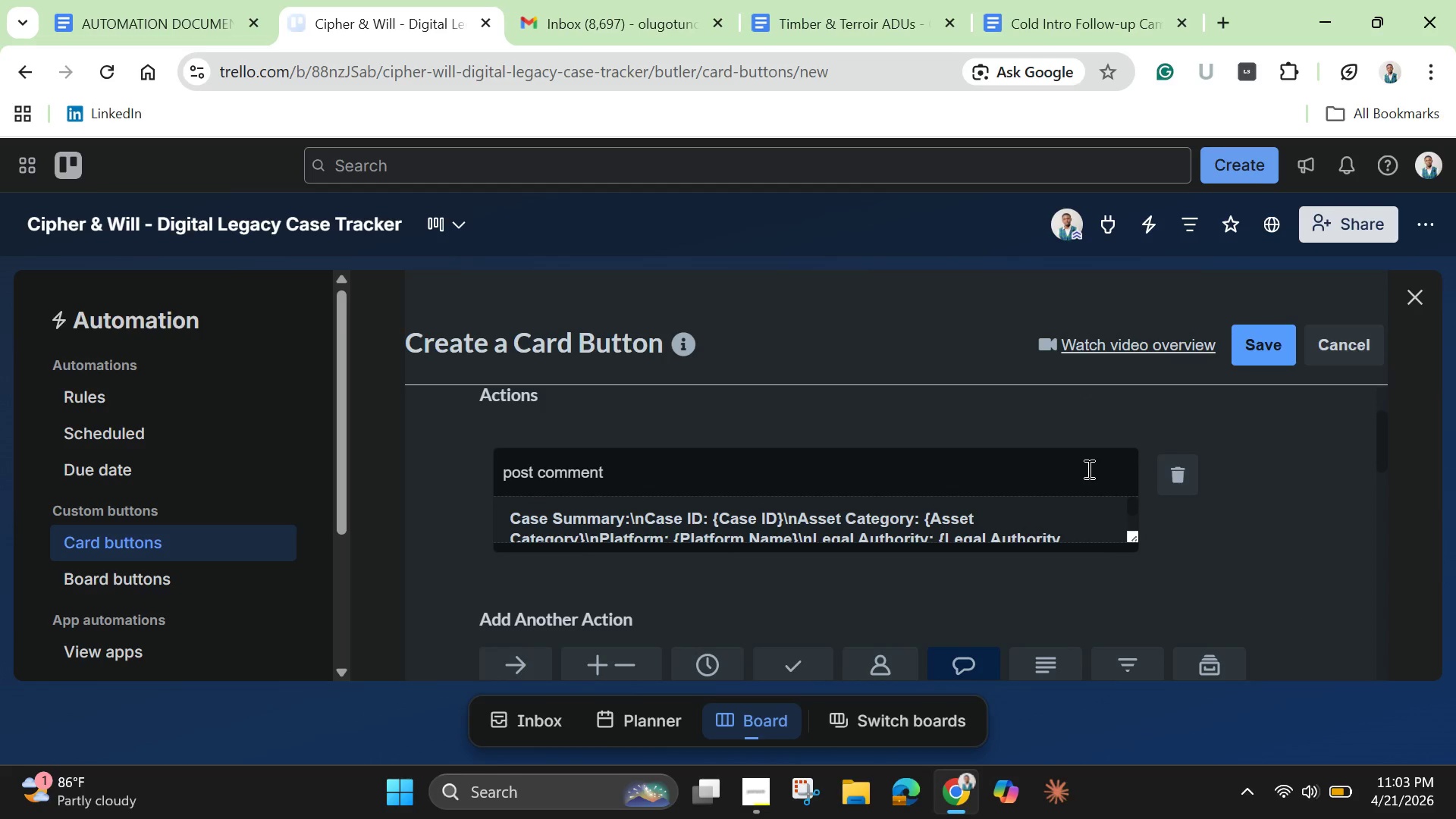 
left_click([1258, 338])
 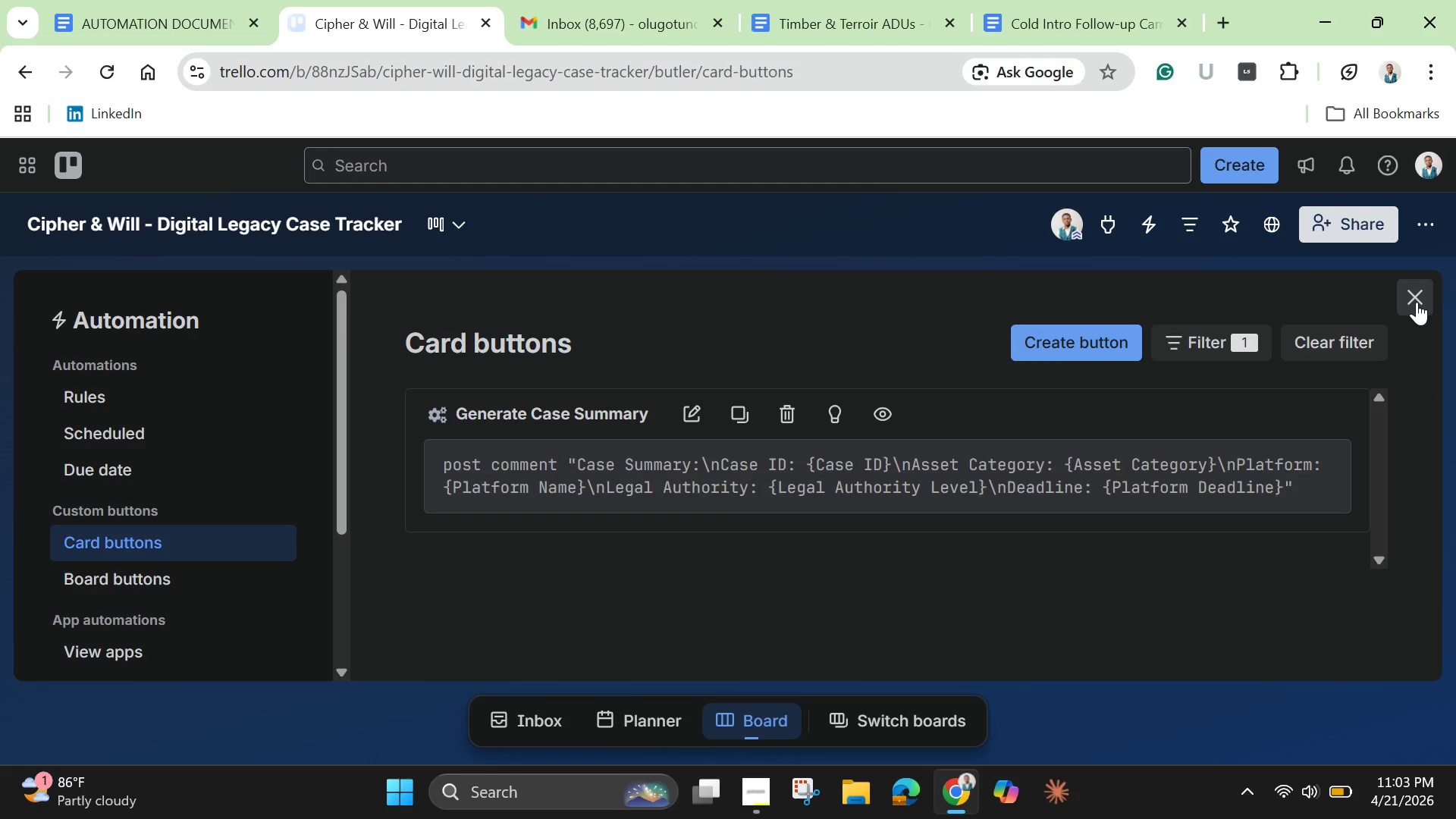 
wait(7.19)
 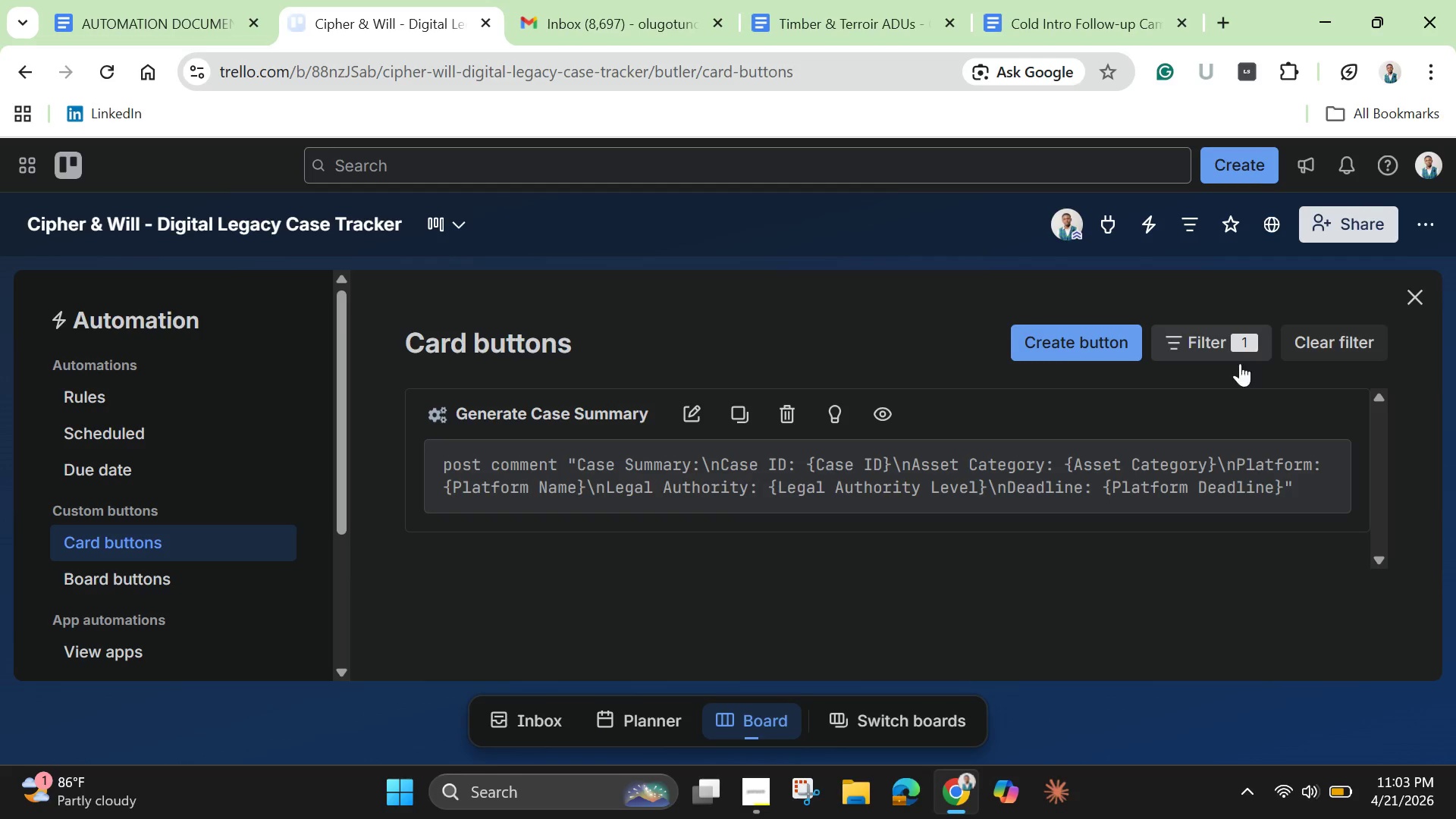 
left_click([1417, 302])
 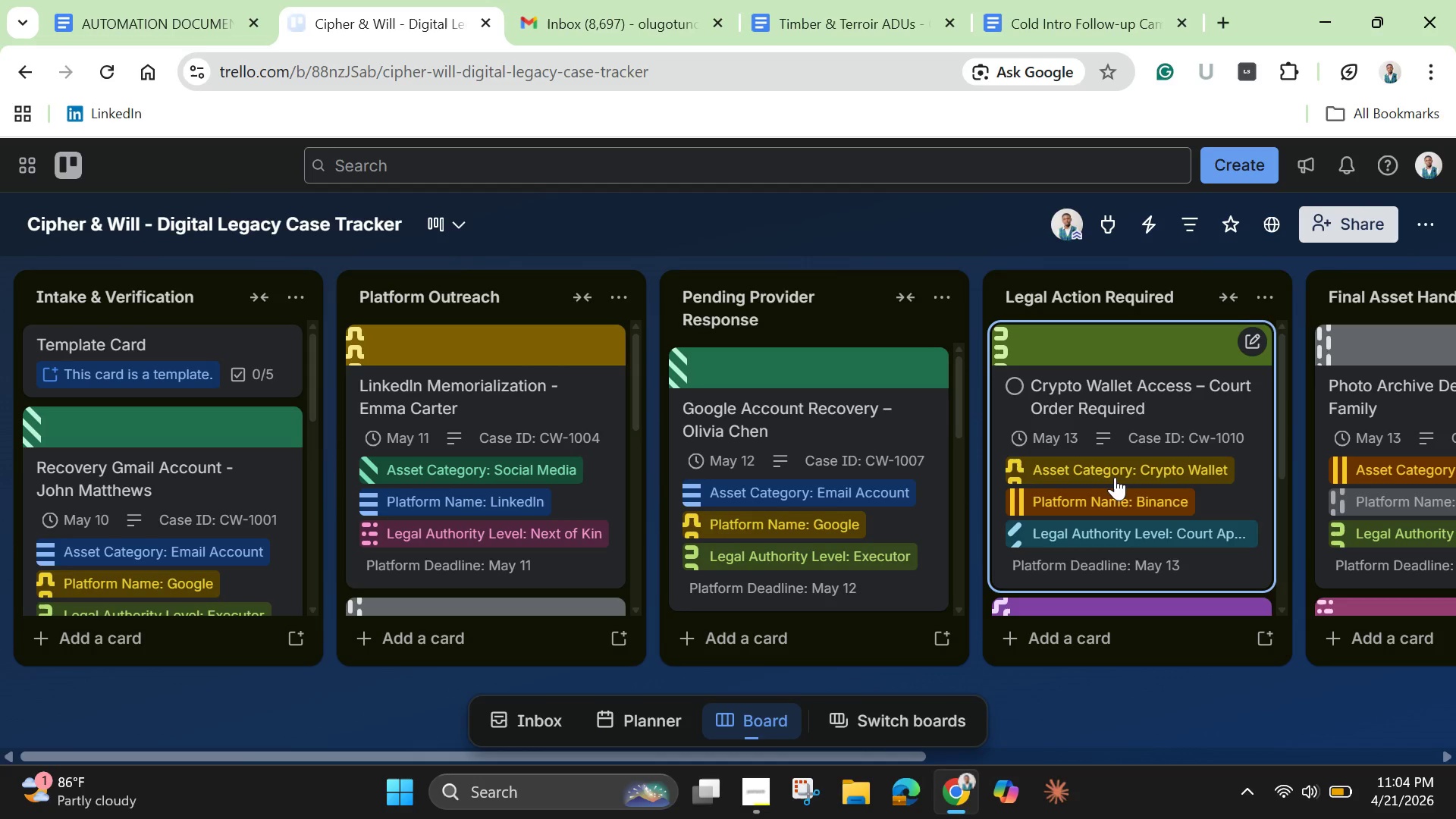 
wait(65.03)
 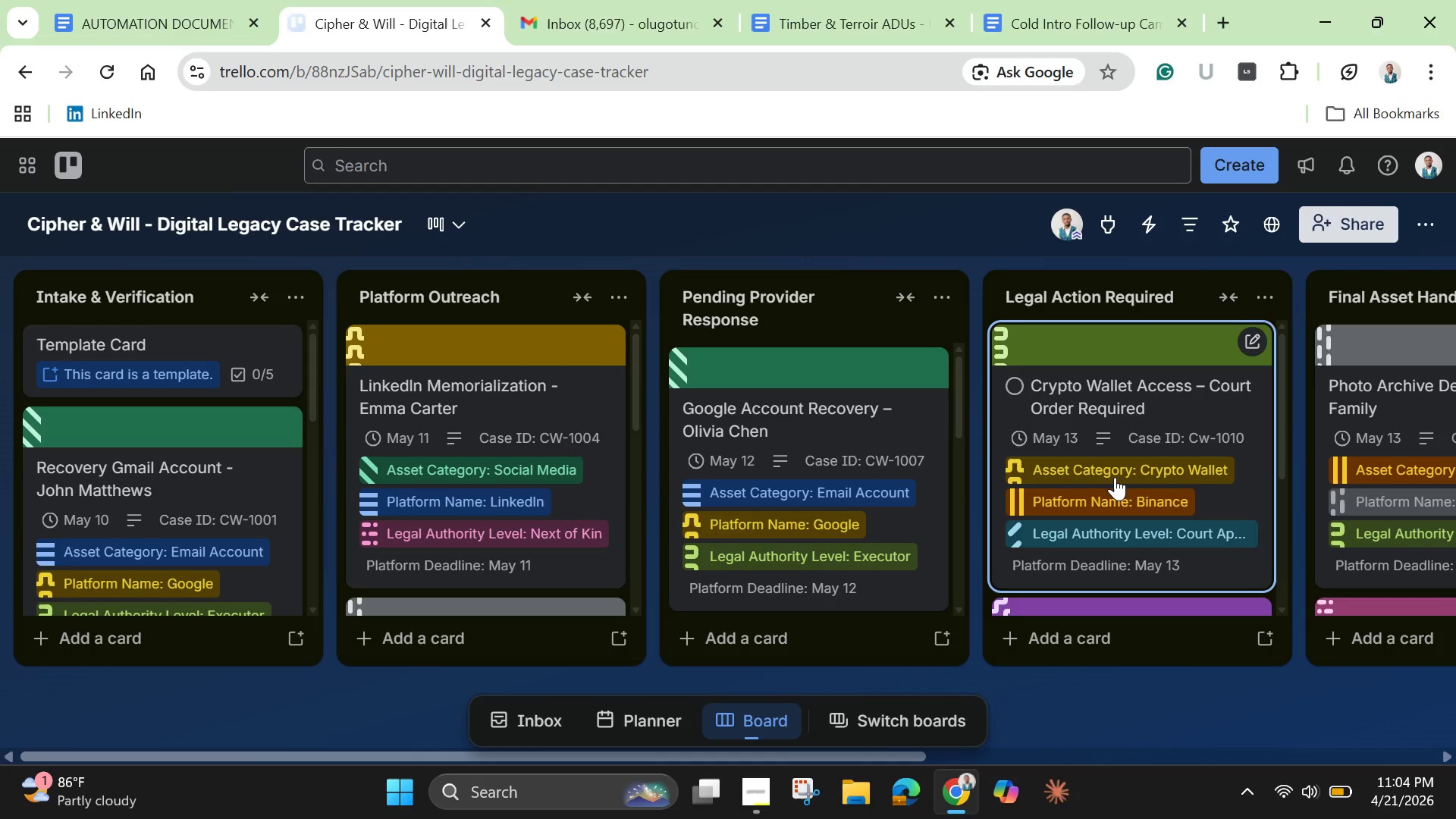 
scroll: coordinate [1008, 624], scroll_direction: down, amount: 3.0
 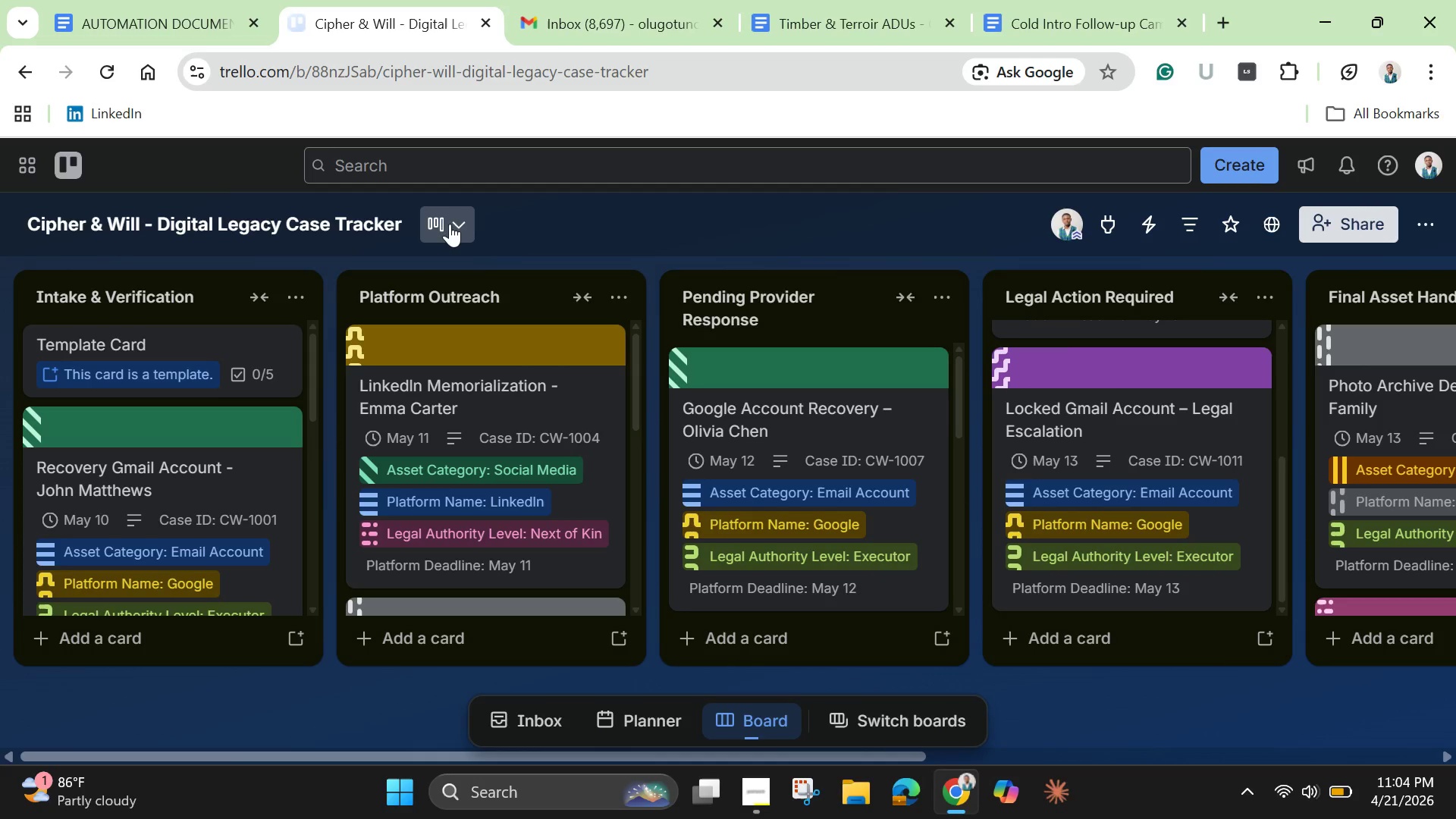 
left_click([437, 219])
 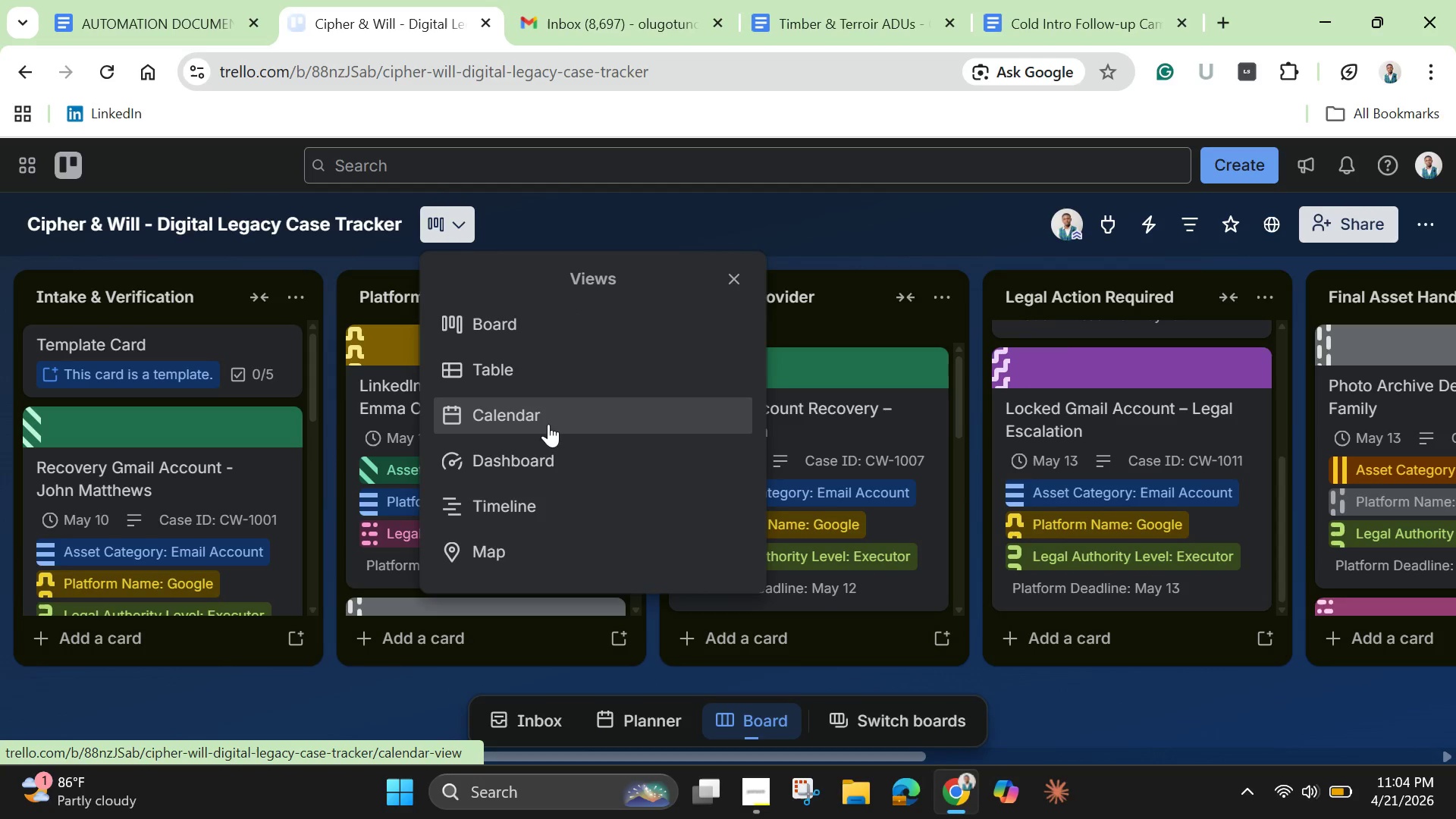 
left_click([548, 421])
 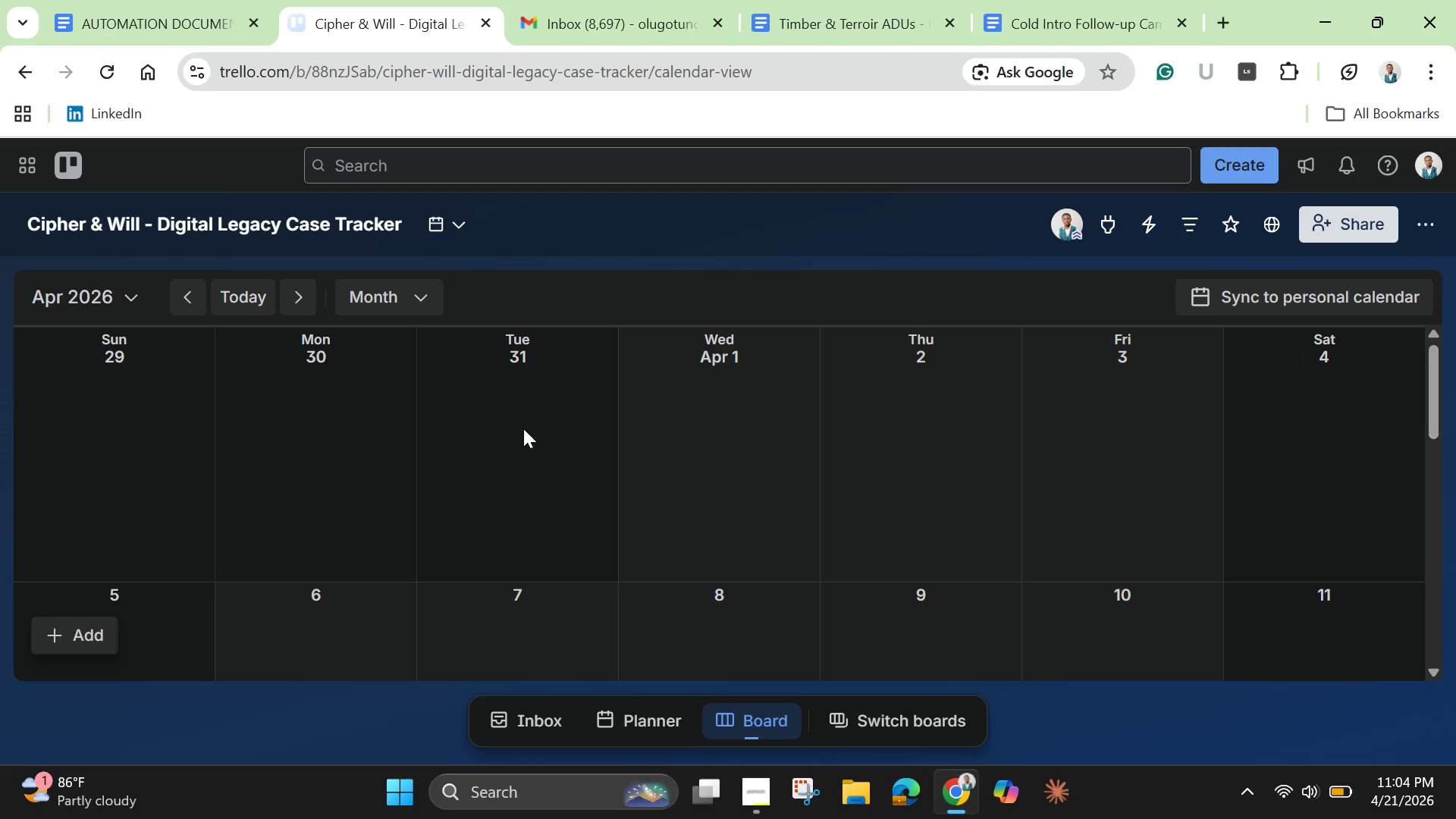 
left_click([130, 296])
 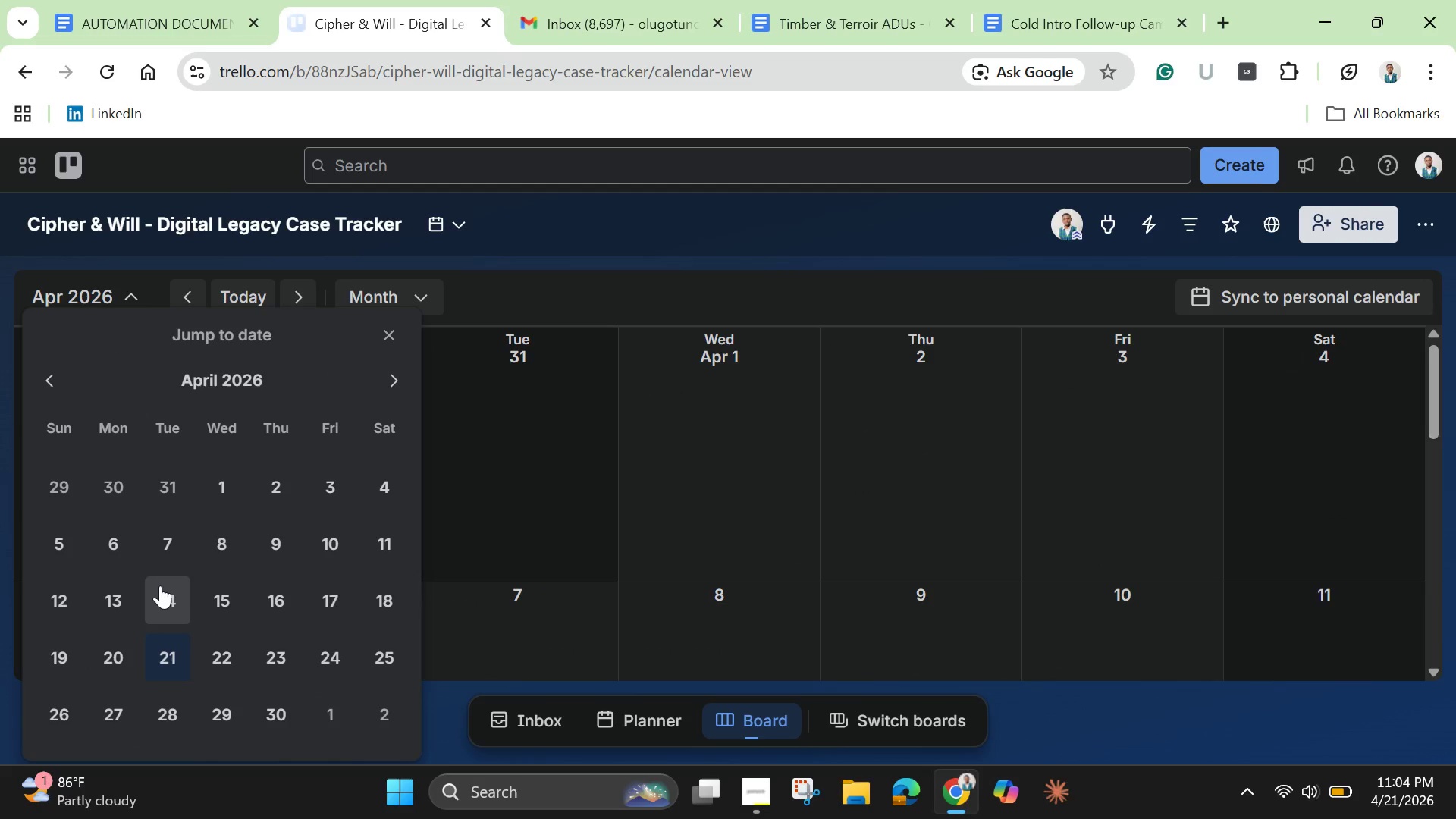 
scroll: coordinate [160, 585], scroll_direction: down, amount: 1.0
 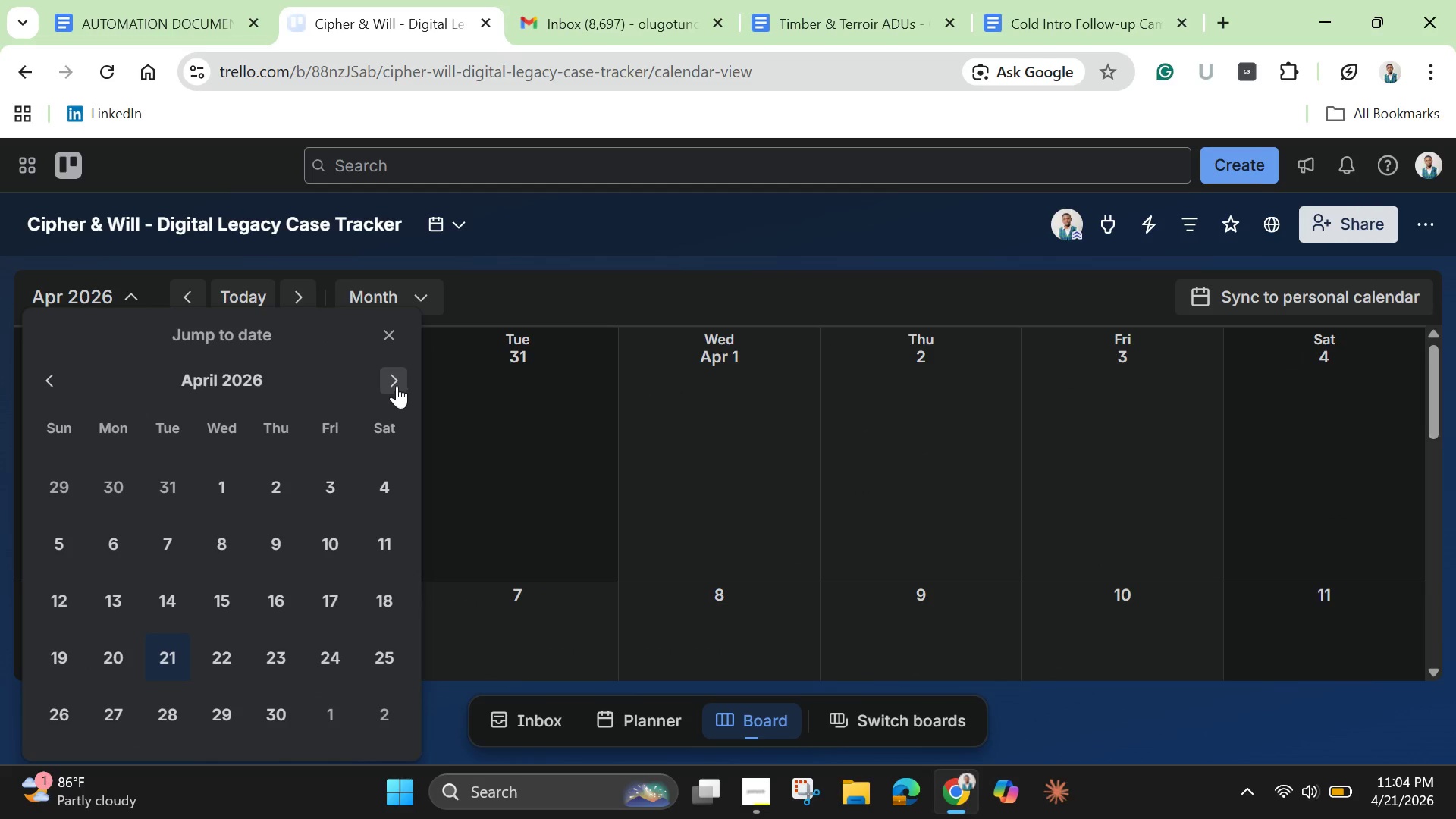 
left_click([397, 385])
 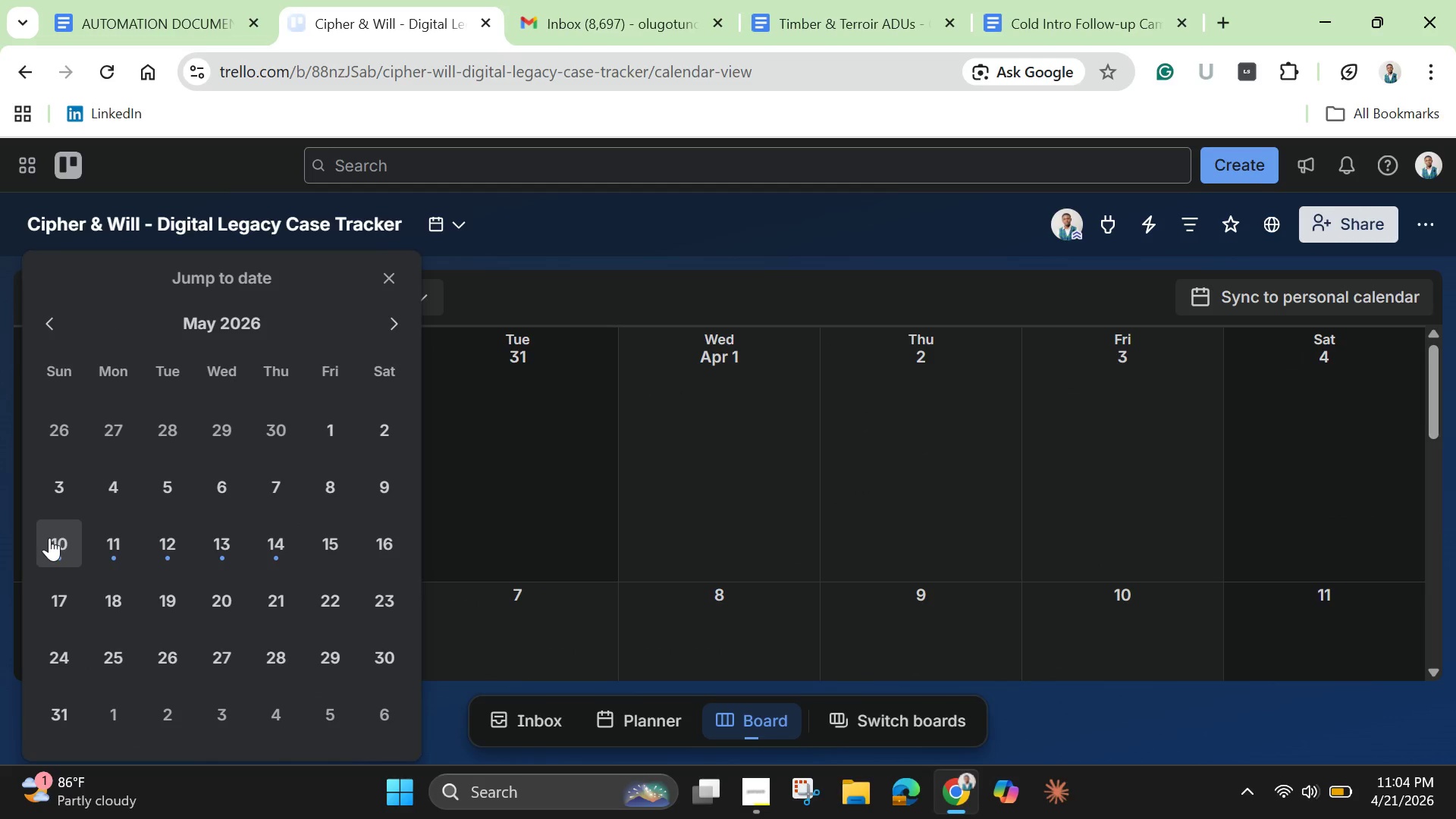 
left_click([49, 538])
 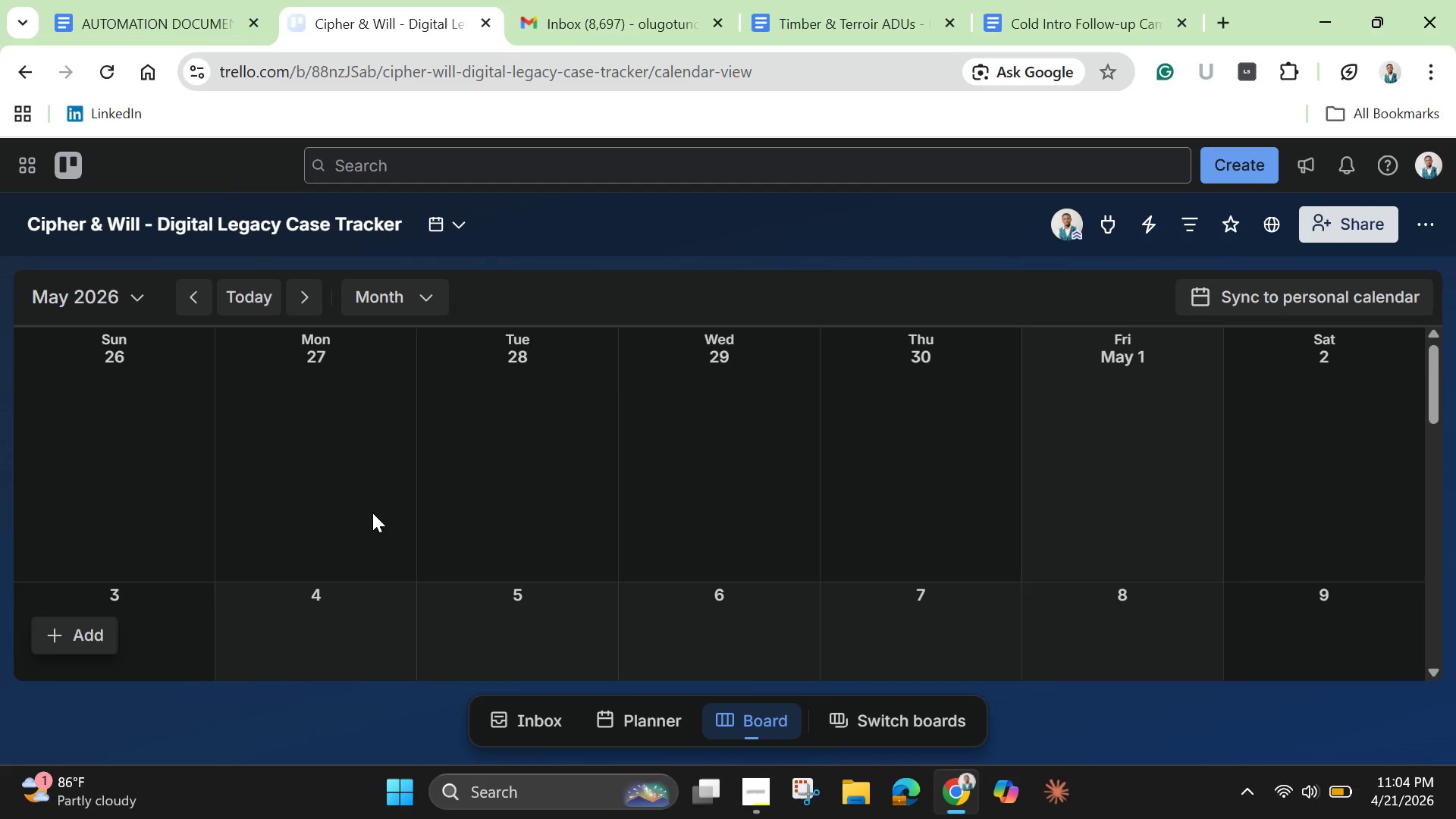 
scroll: coordinate [372, 513], scroll_direction: down, amount: 3.0
 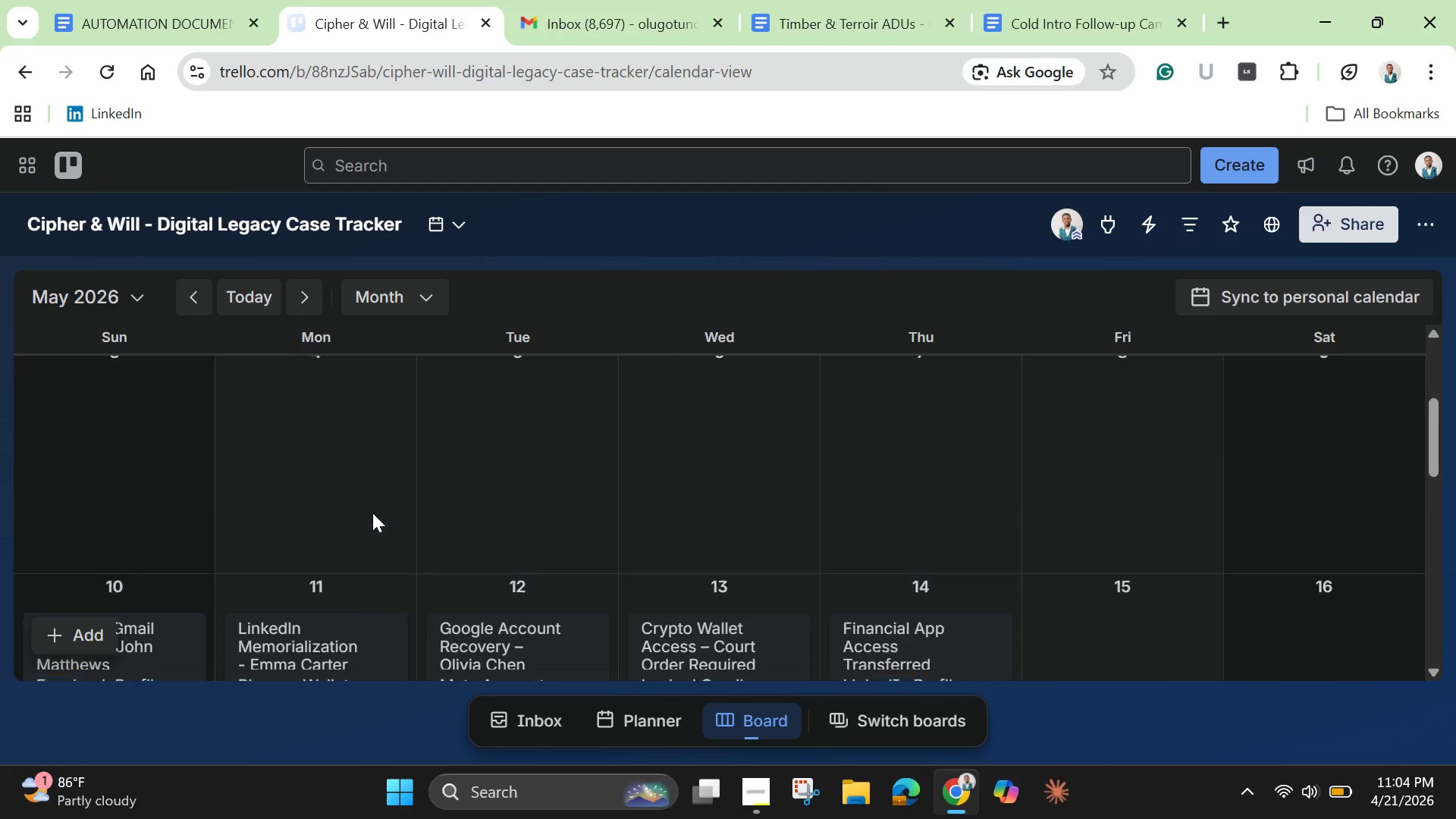 
scroll: coordinate [372, 513], scroll_direction: up, amount: 1.0
 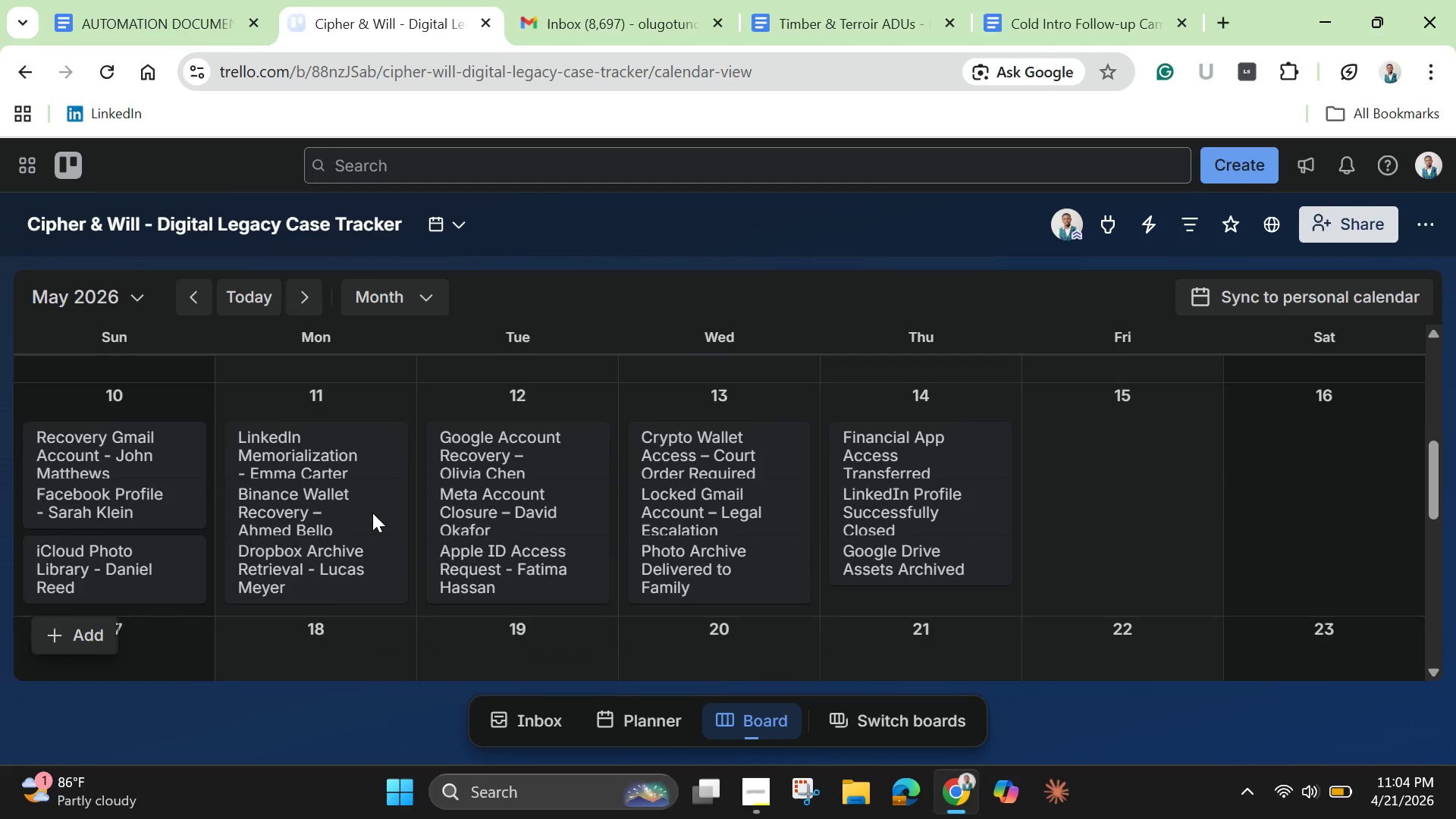 
scroll: coordinate [372, 513], scroll_direction: down, amount: 3.0
 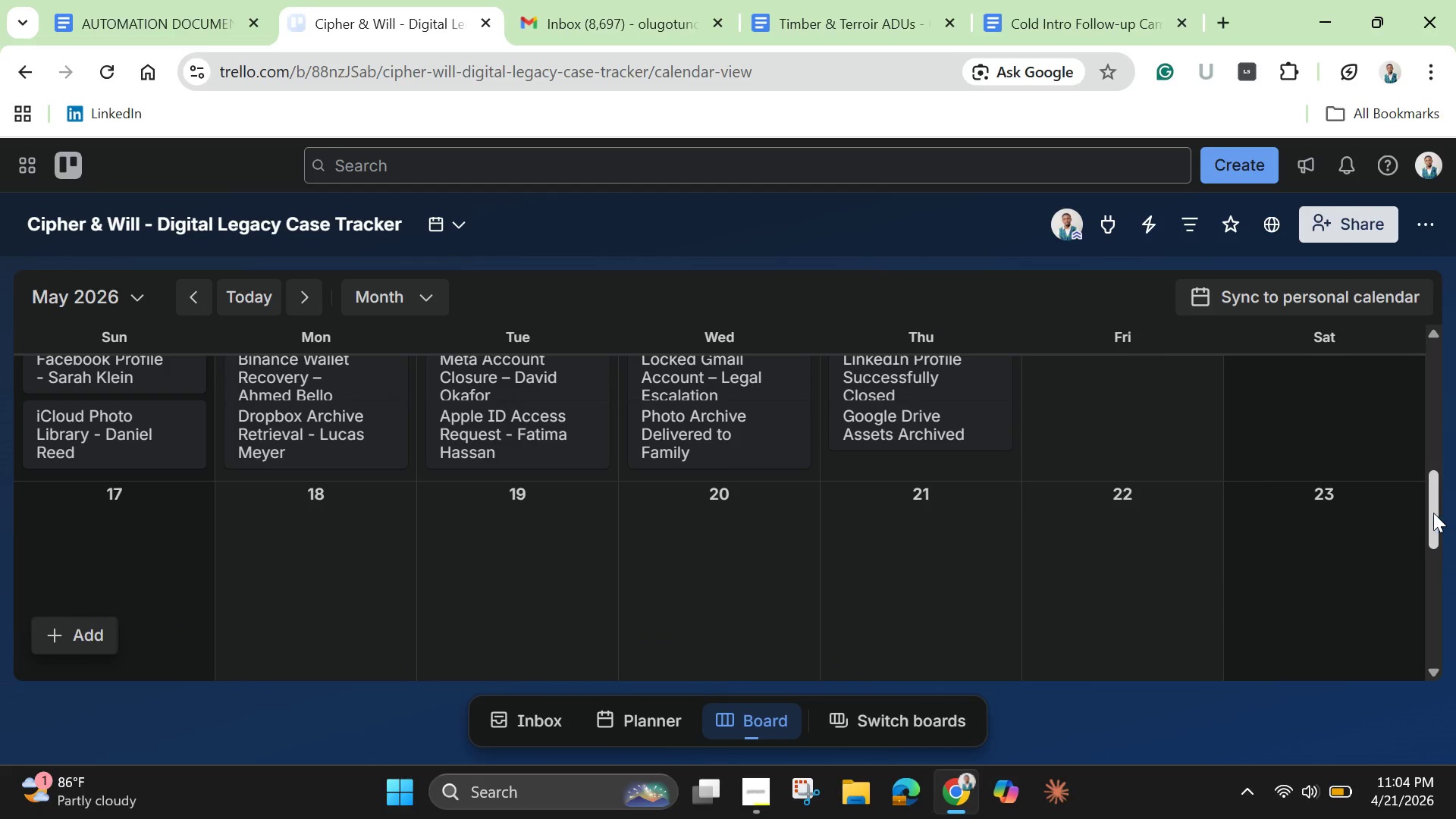 
left_click_drag(start_coordinate=[1431, 508], to_coordinate=[1439, 479])
 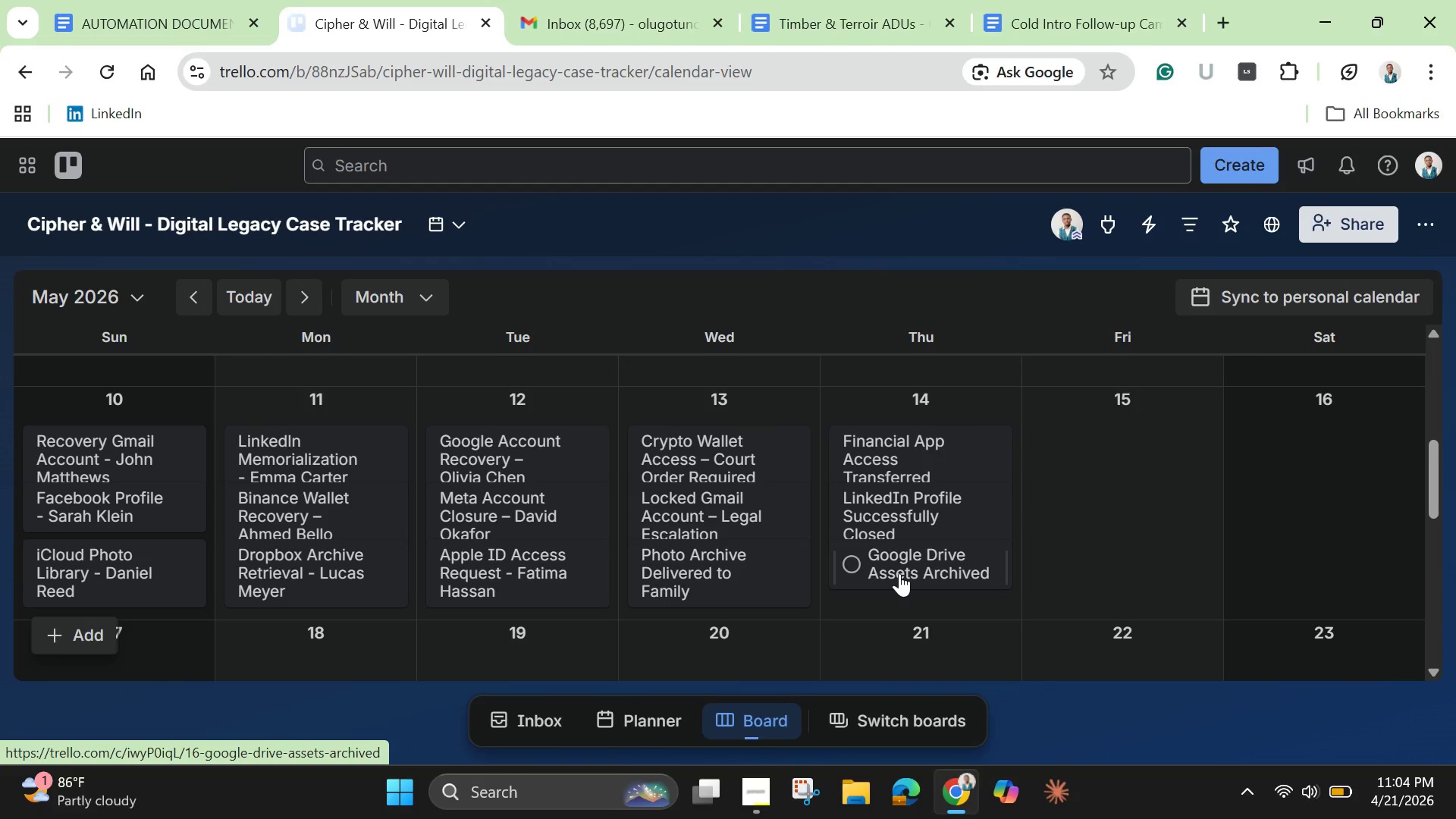 
wait(16.65)
 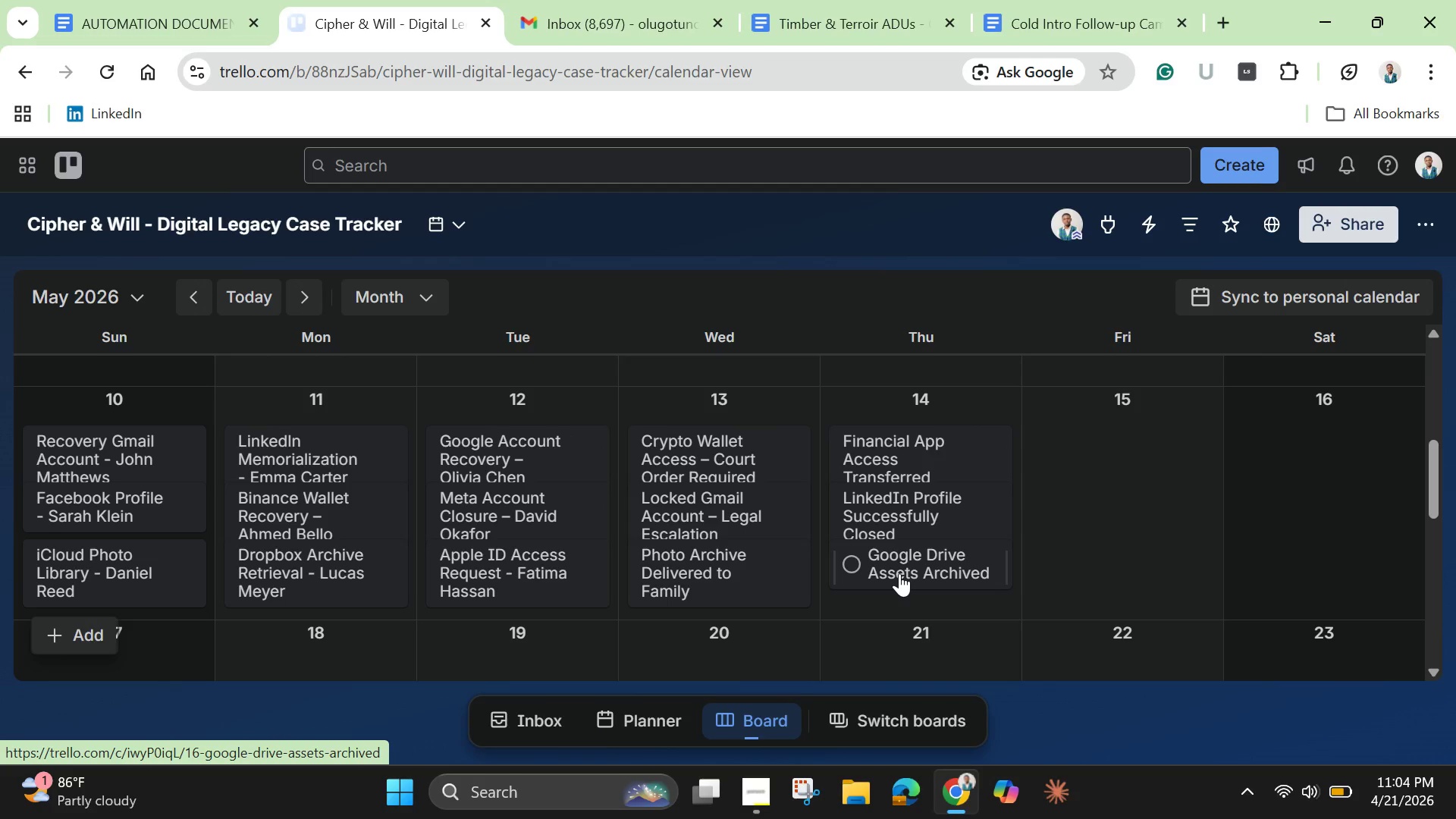 
mouse_move([680, 734])
 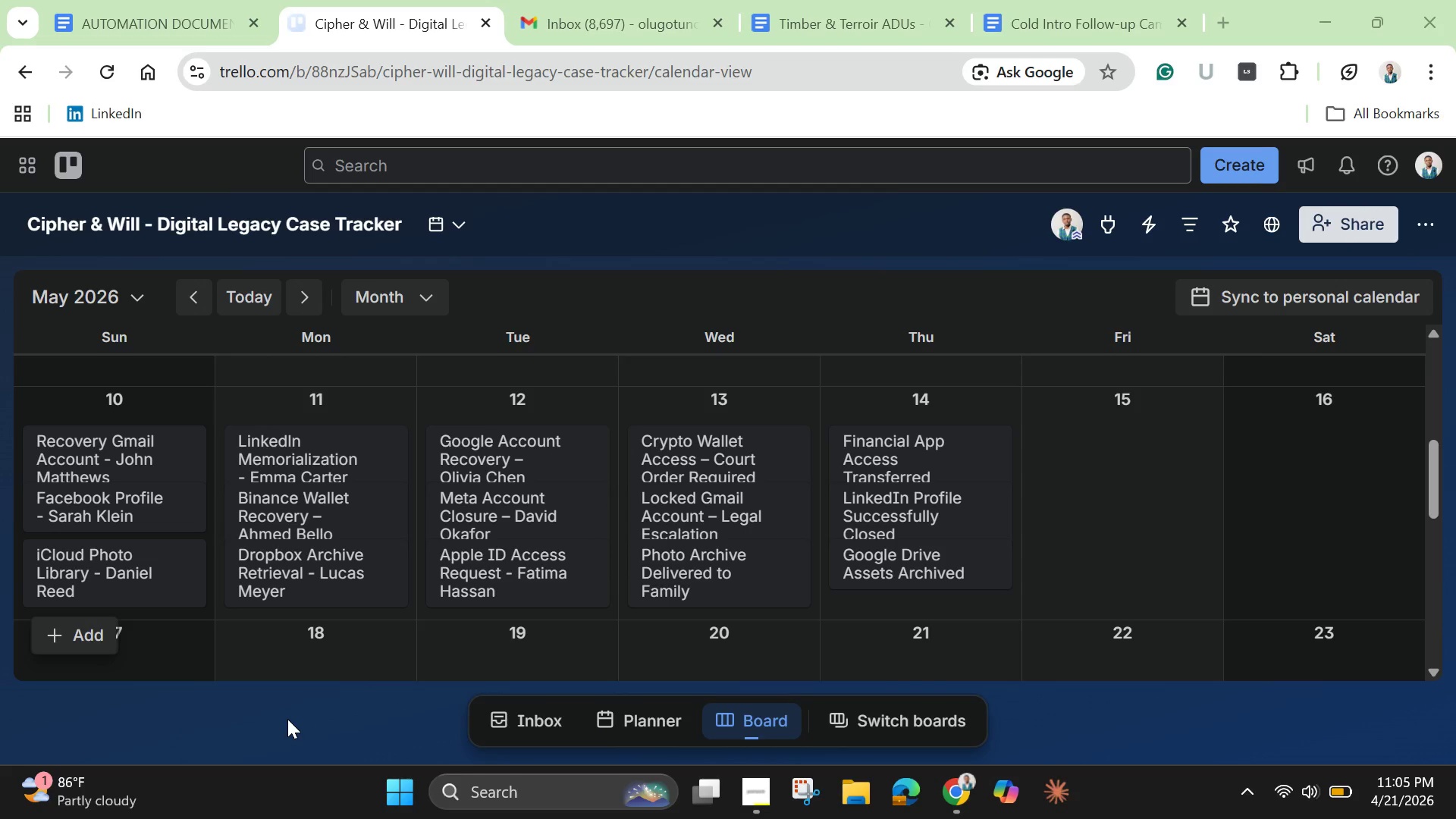 
wait(37.45)
 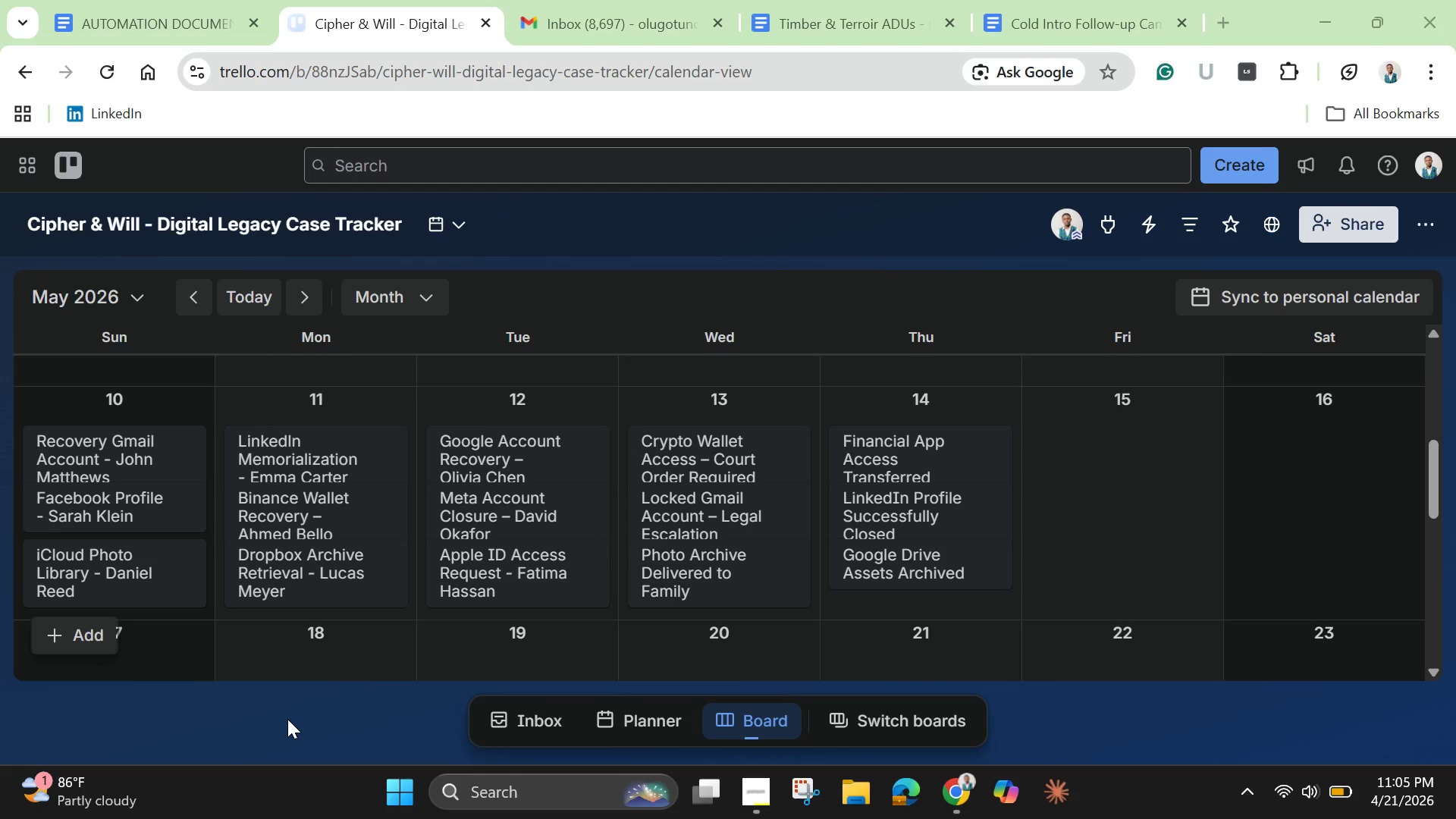 
left_click([309, 221])
 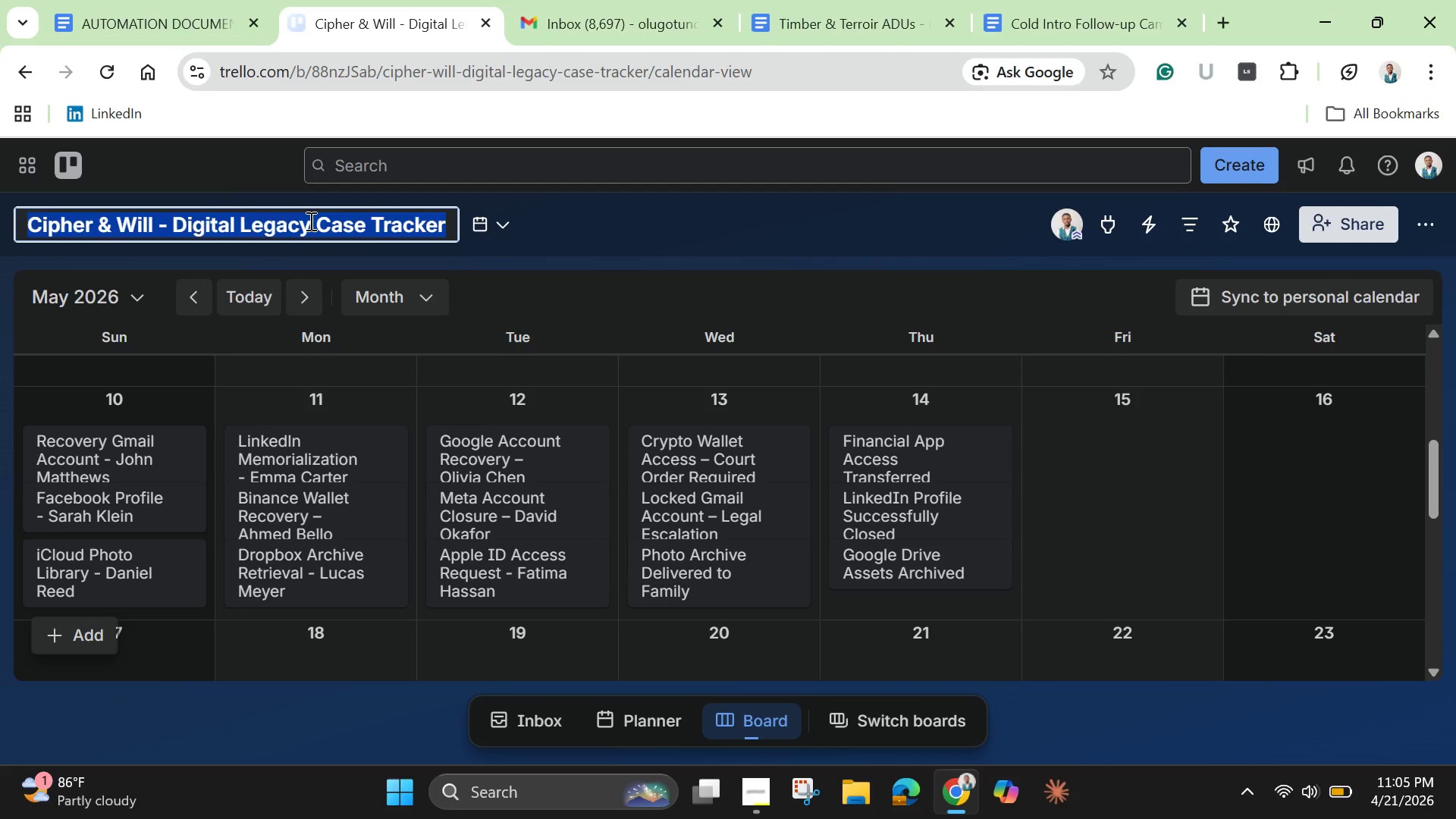 
right_click([309, 221])
 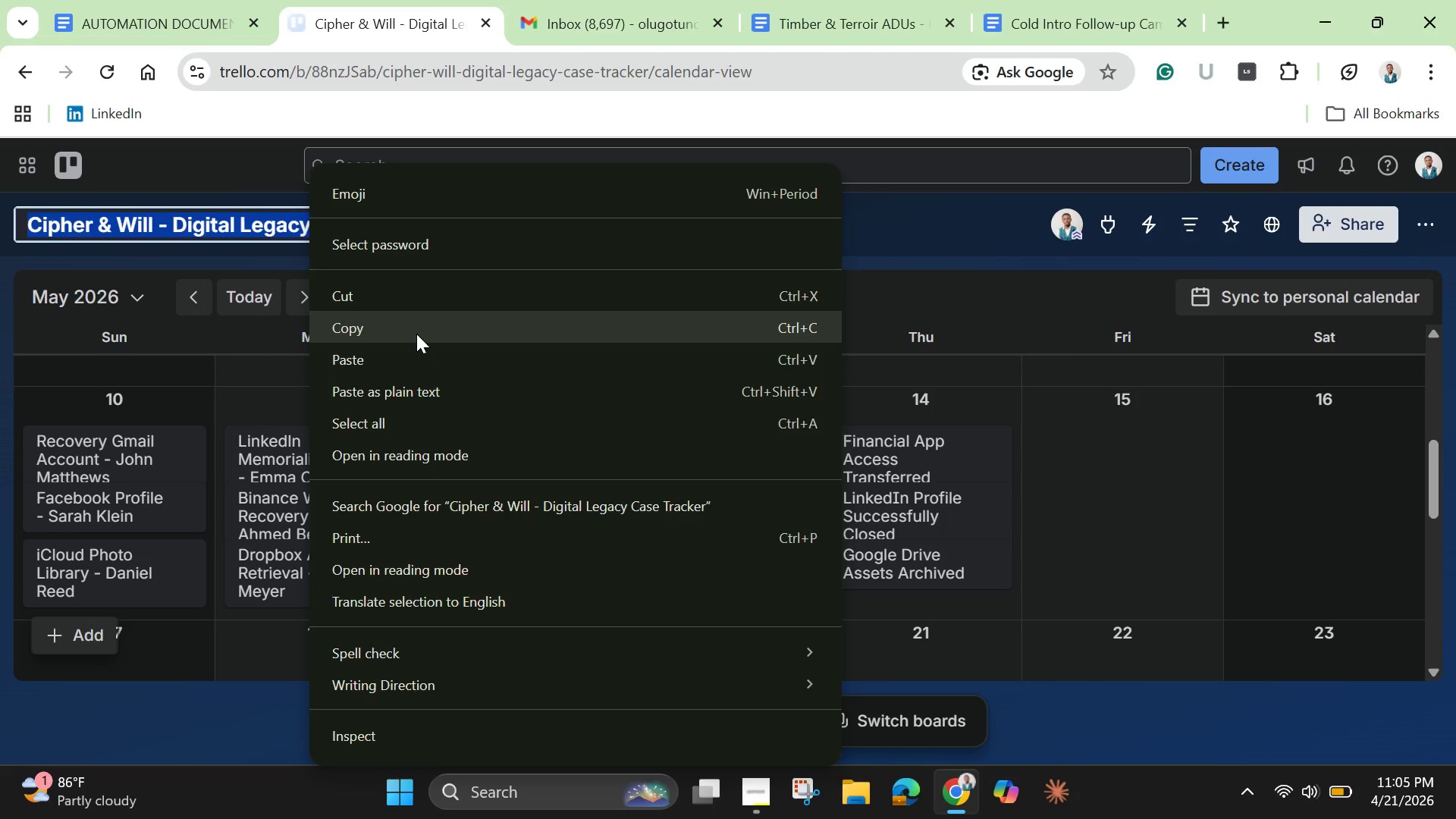 
left_click([416, 334])
 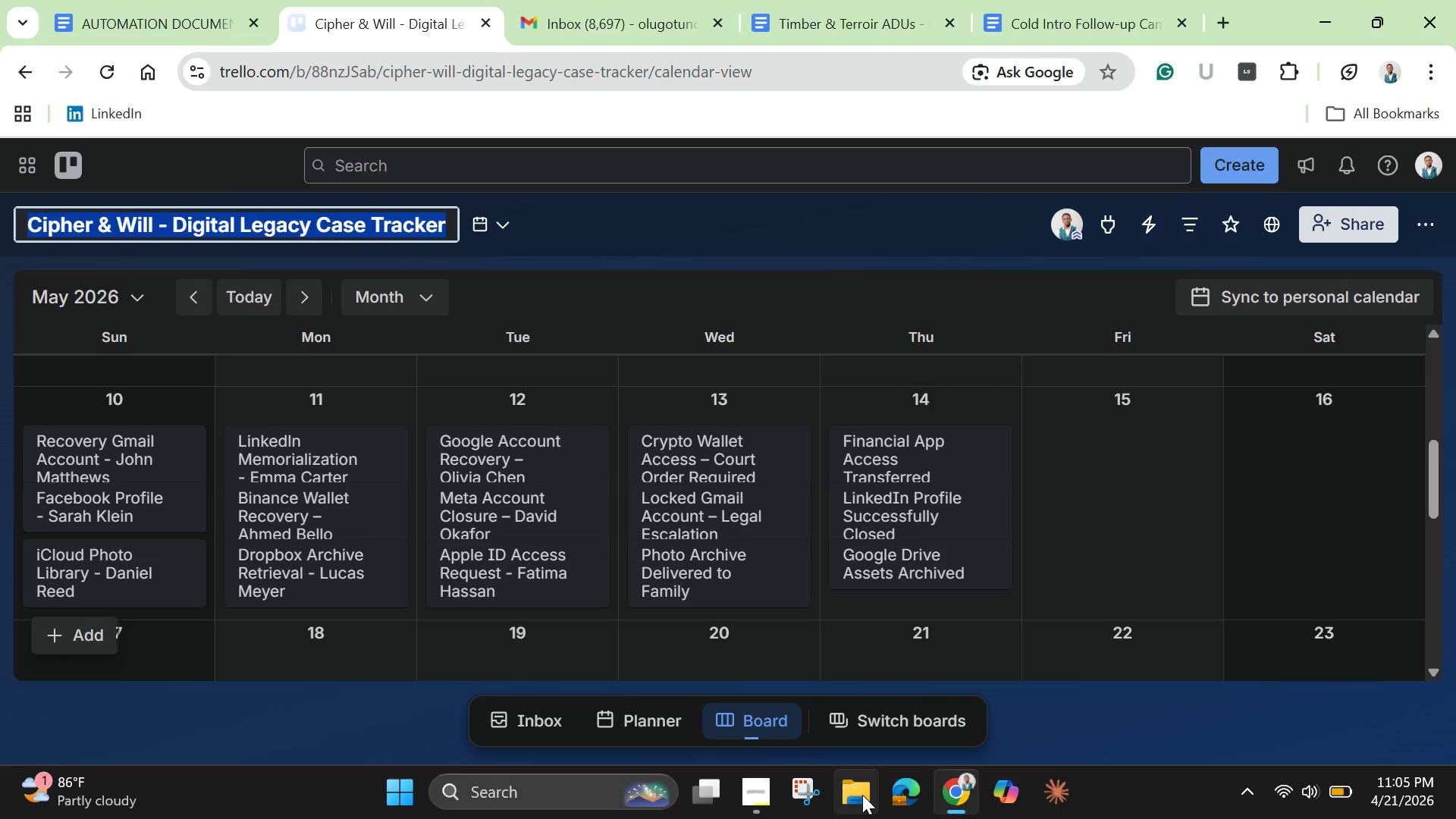 
left_click([862, 795])
 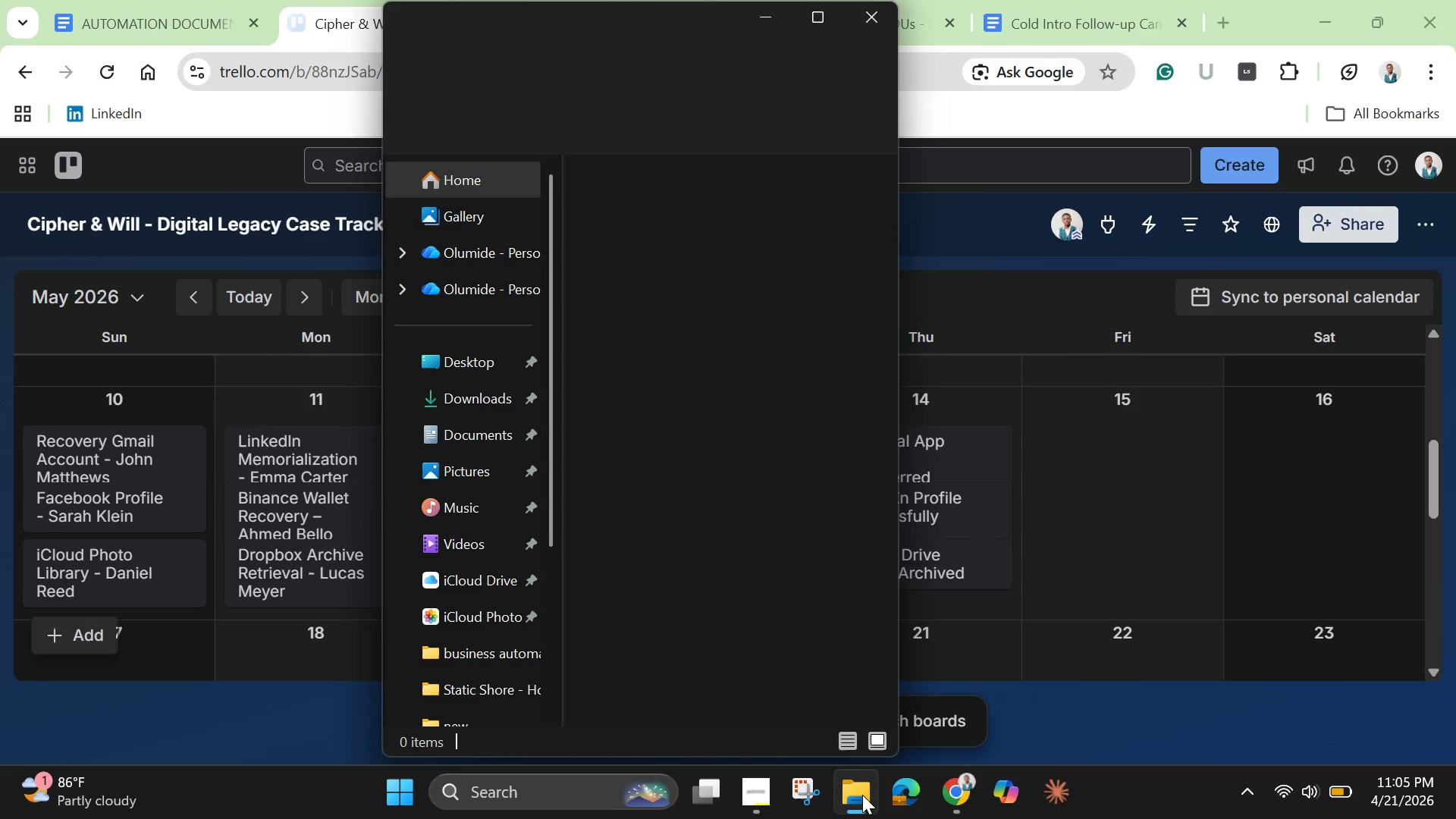 
mouse_move([602, 544])
 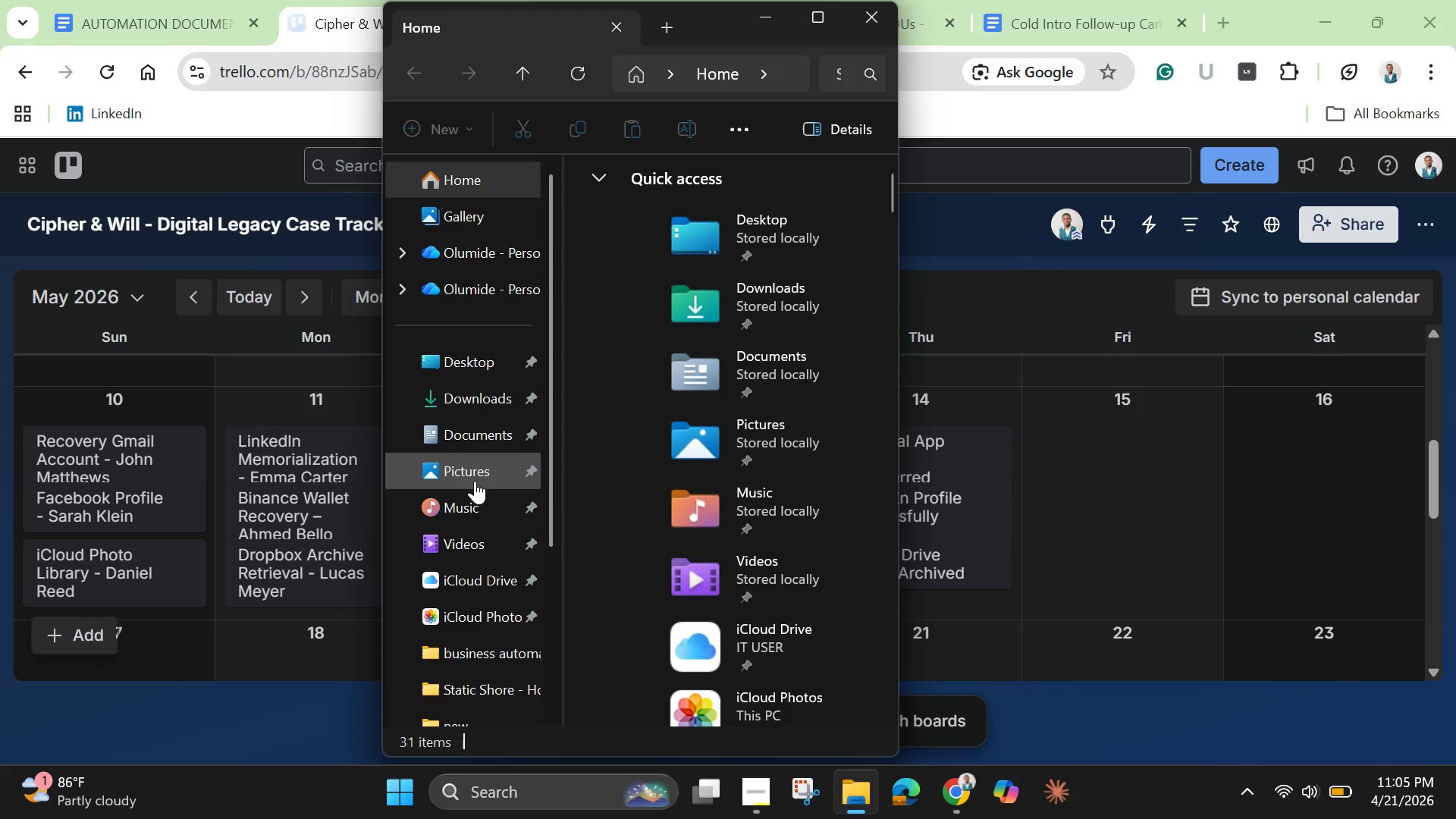 
left_click([475, 481])
 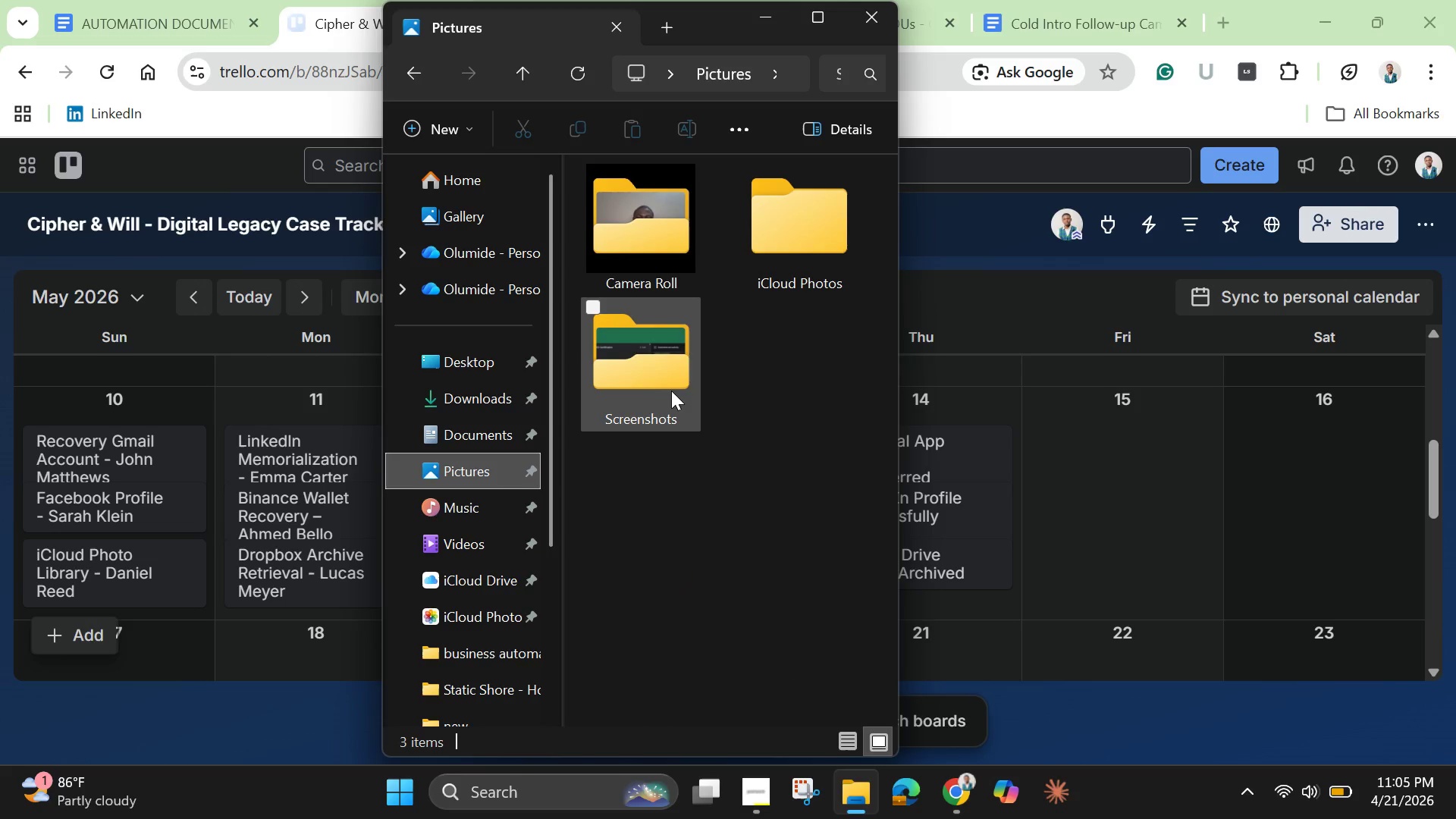 
double_click([660, 380])
 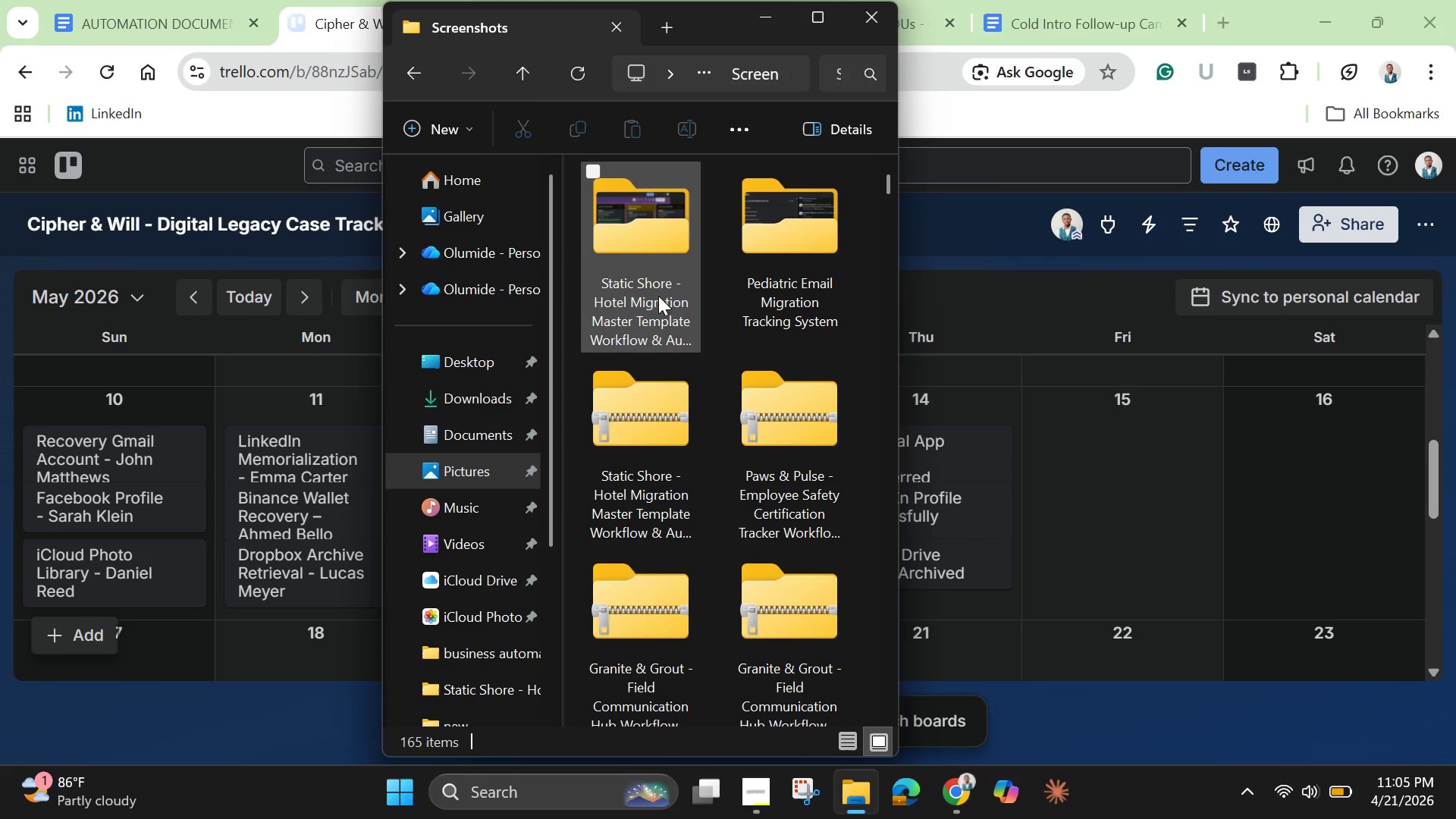 
mouse_move([629, 257])
 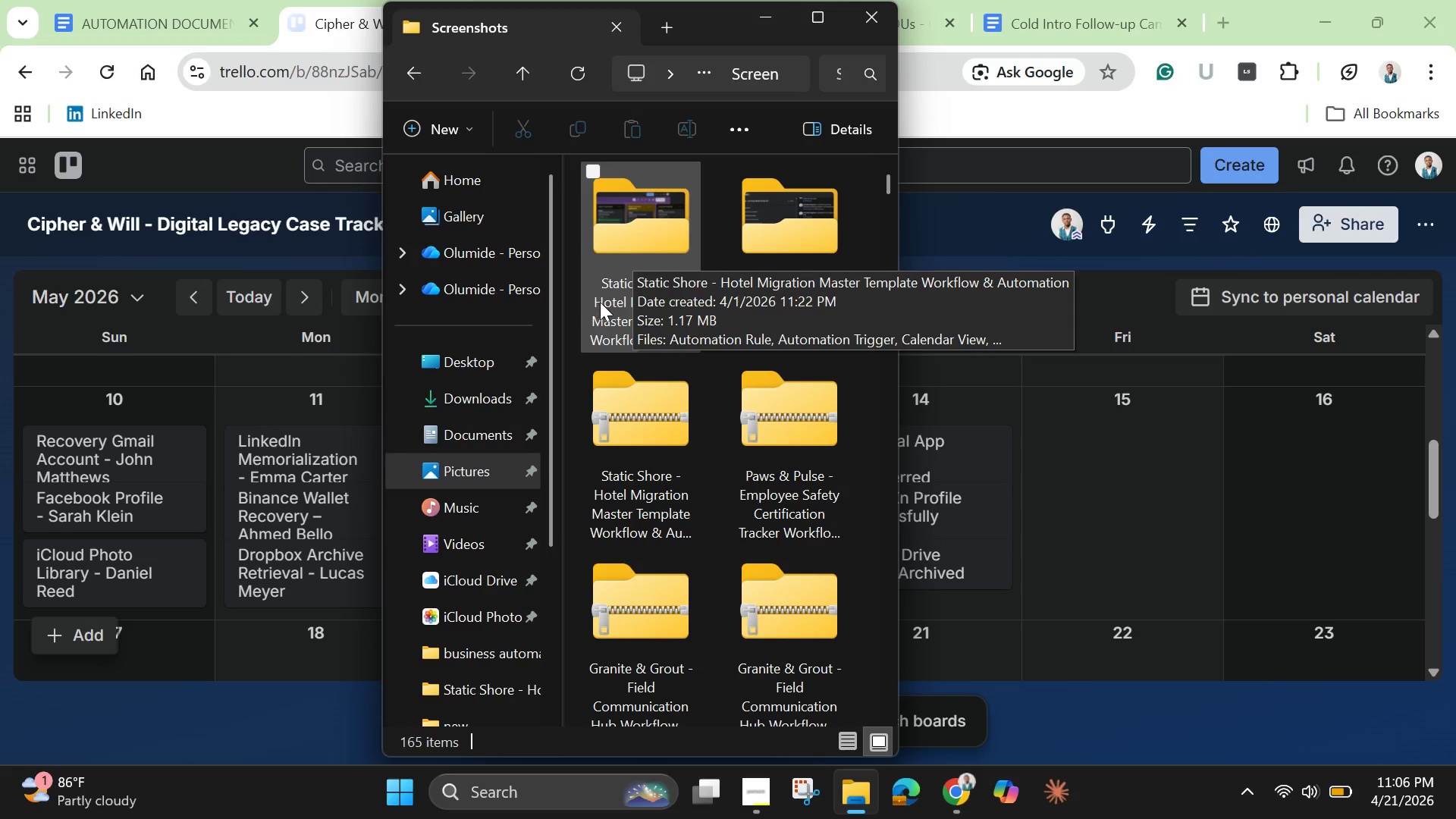 
left_click([600, 302])
 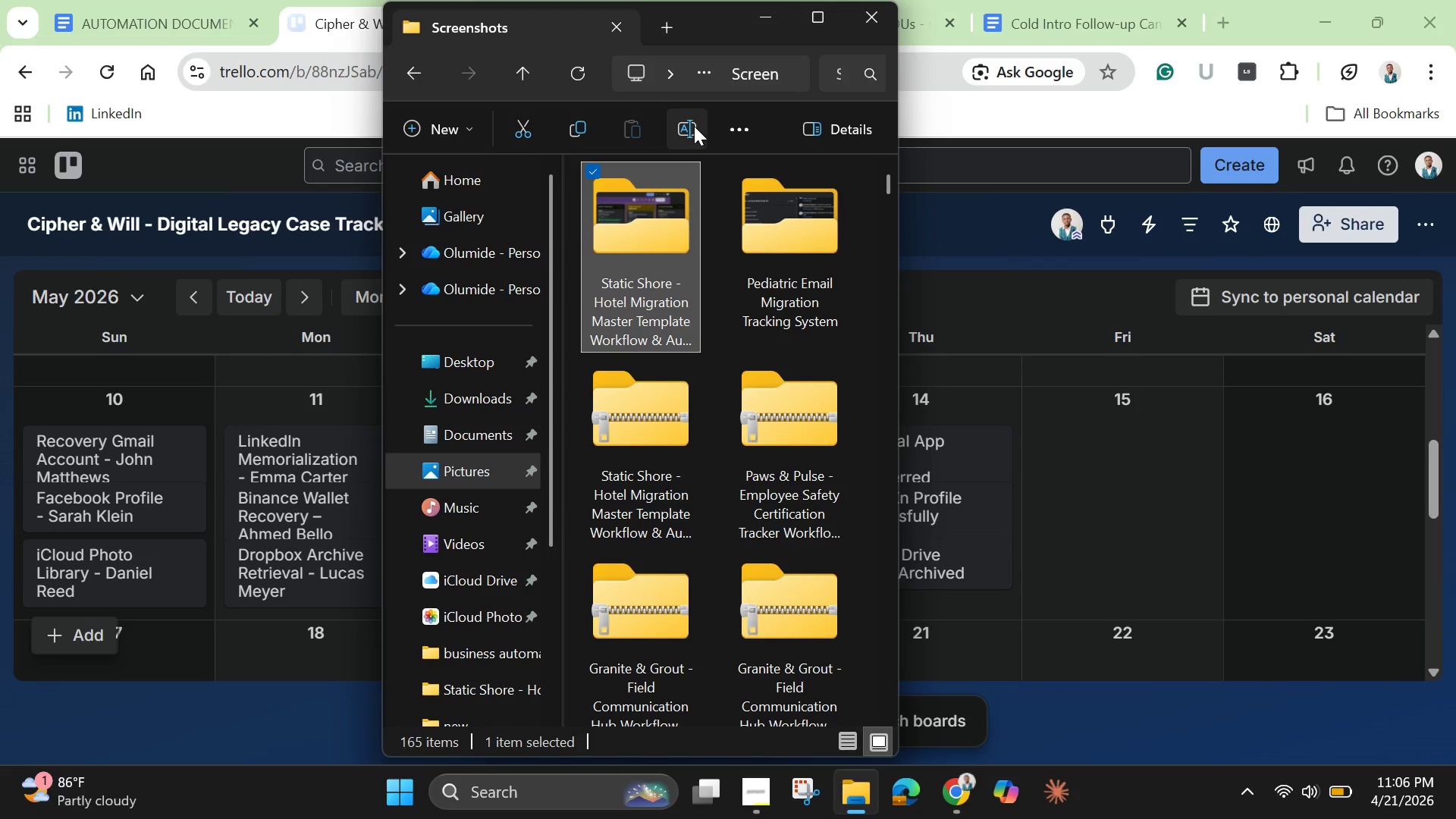 
left_click([681, 126])
 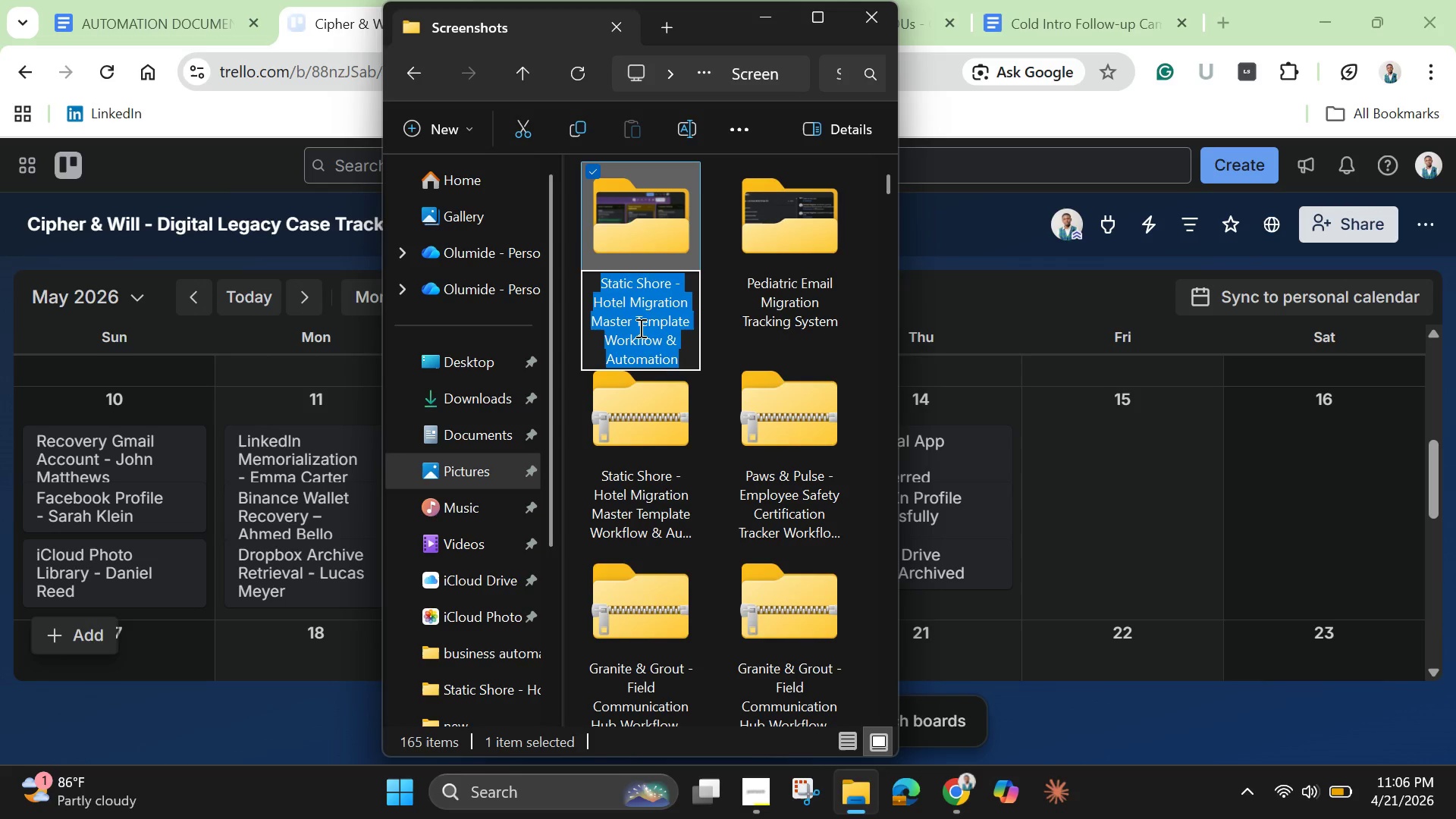 
left_click([639, 328])
 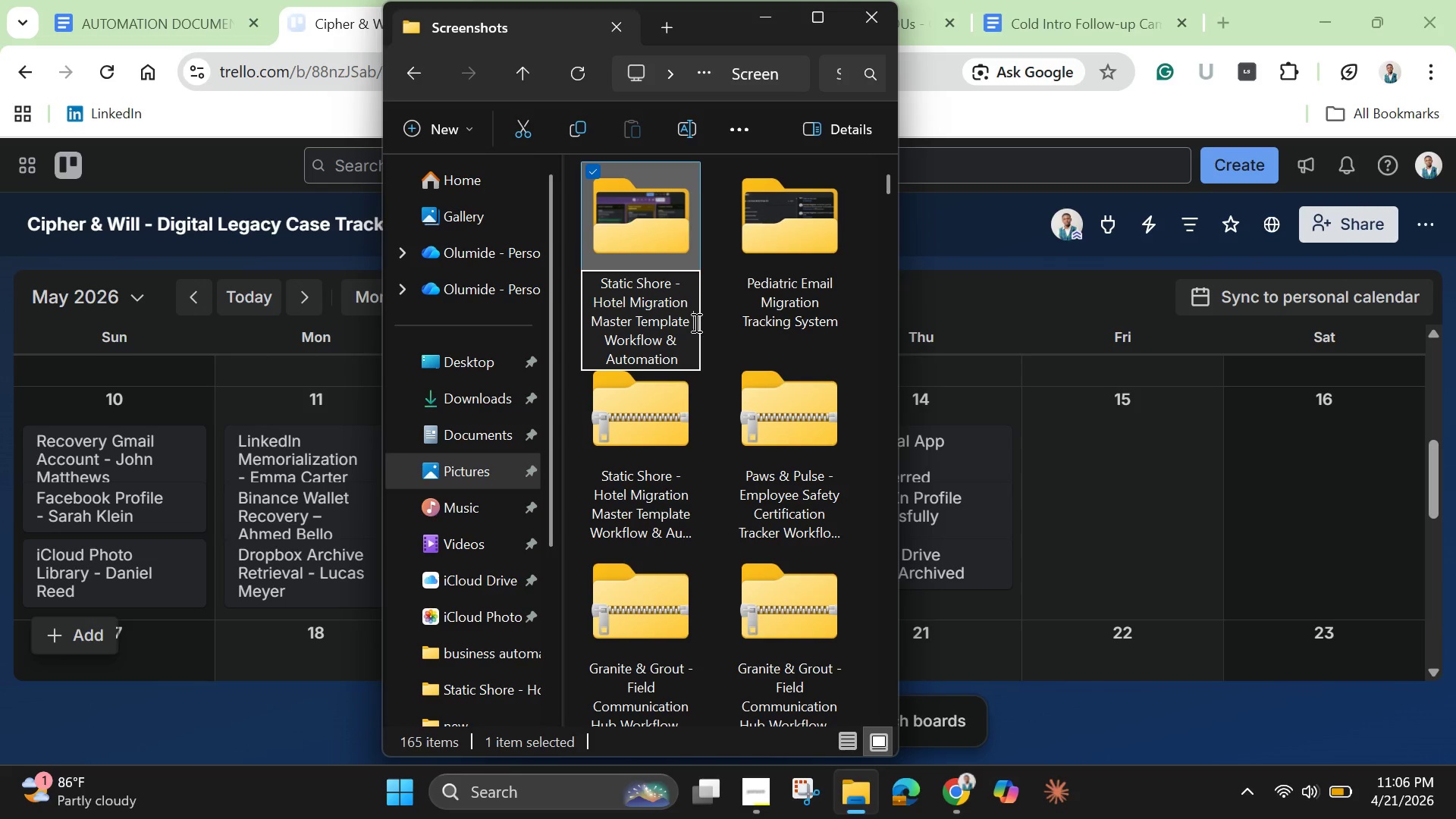 
left_click_drag(start_coordinate=[695, 322], to_coordinate=[596, 287])
 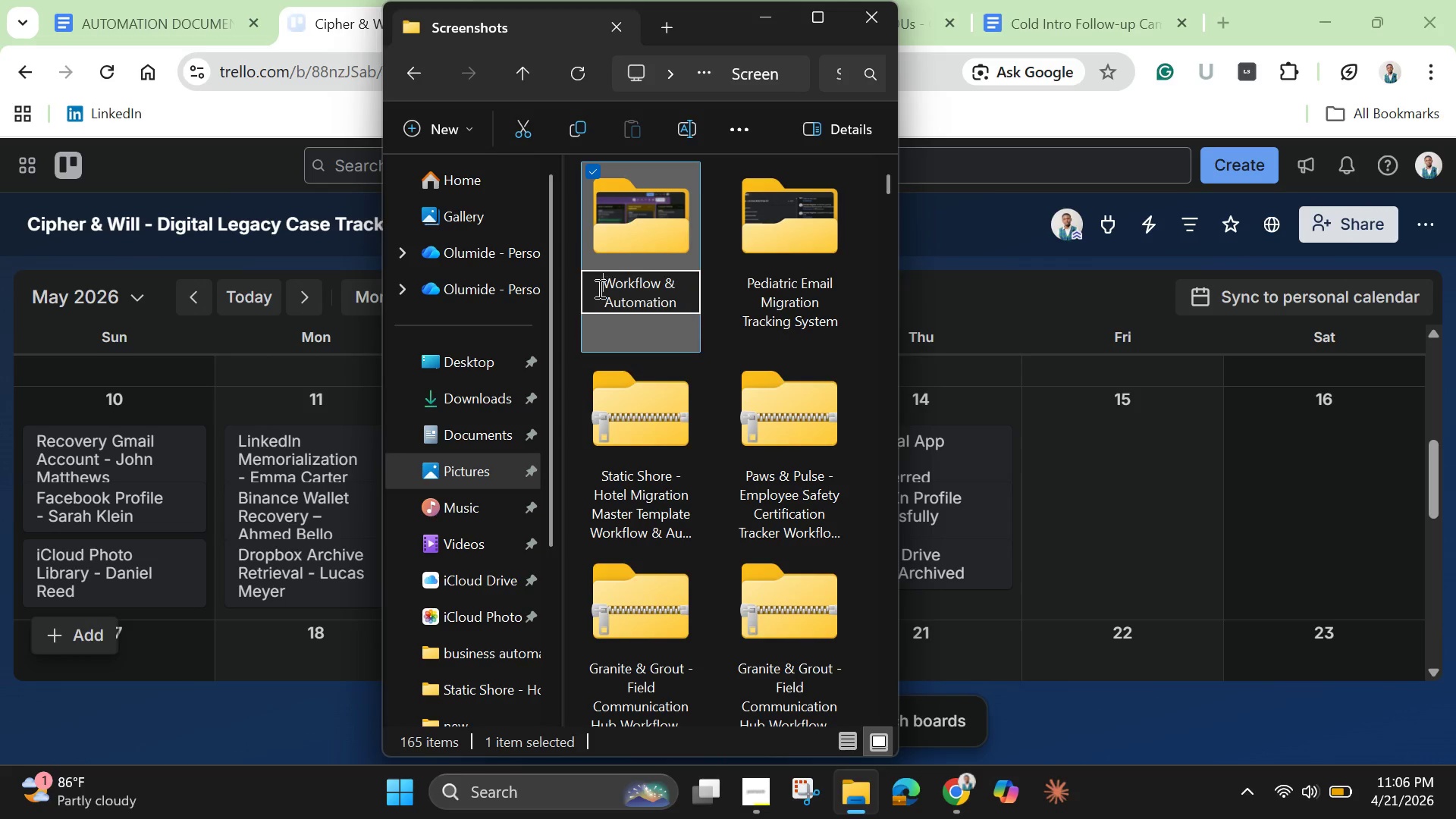 
key(Backspace)
 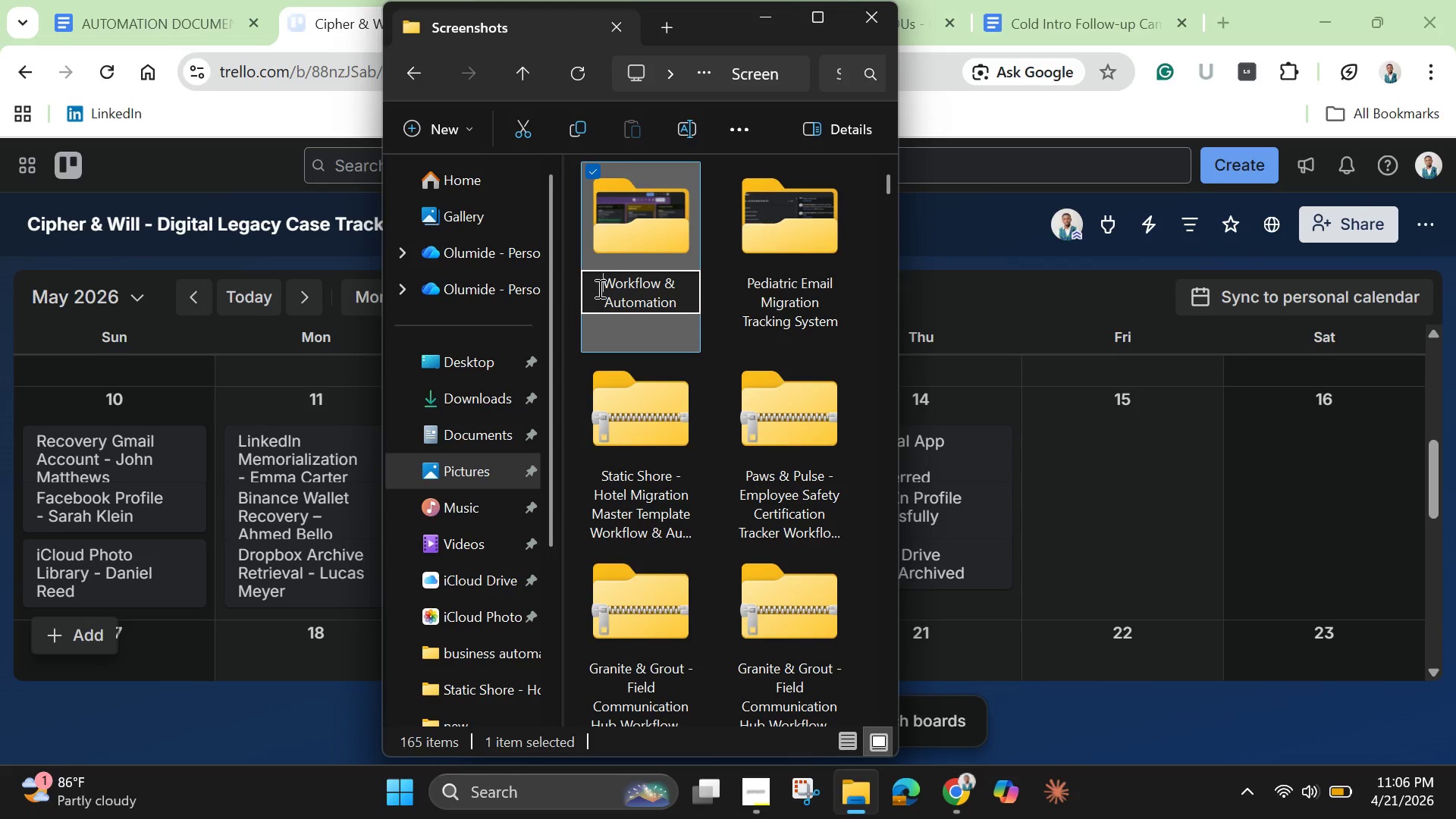 
key(Control+V)
 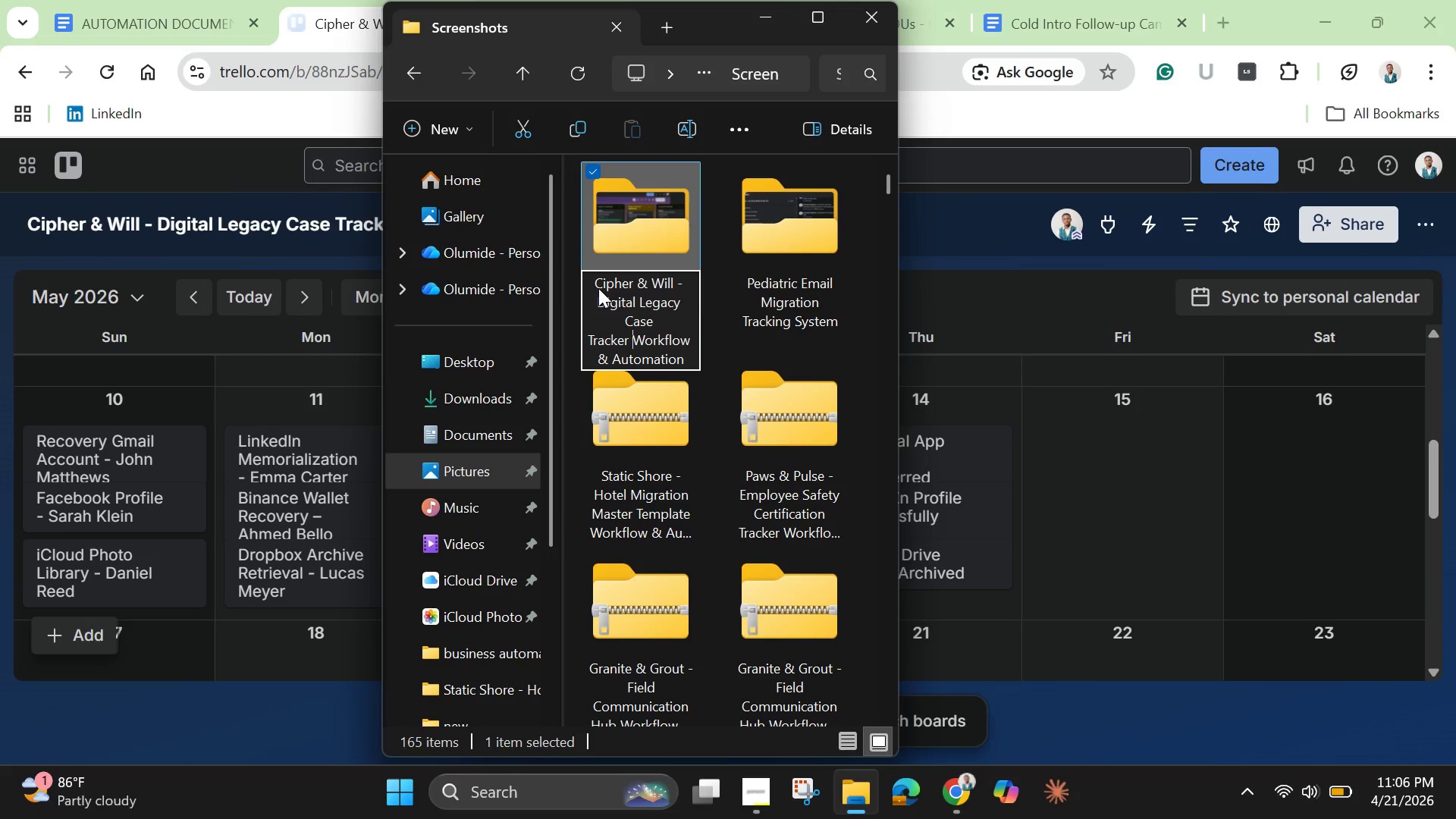 
key(Space)
 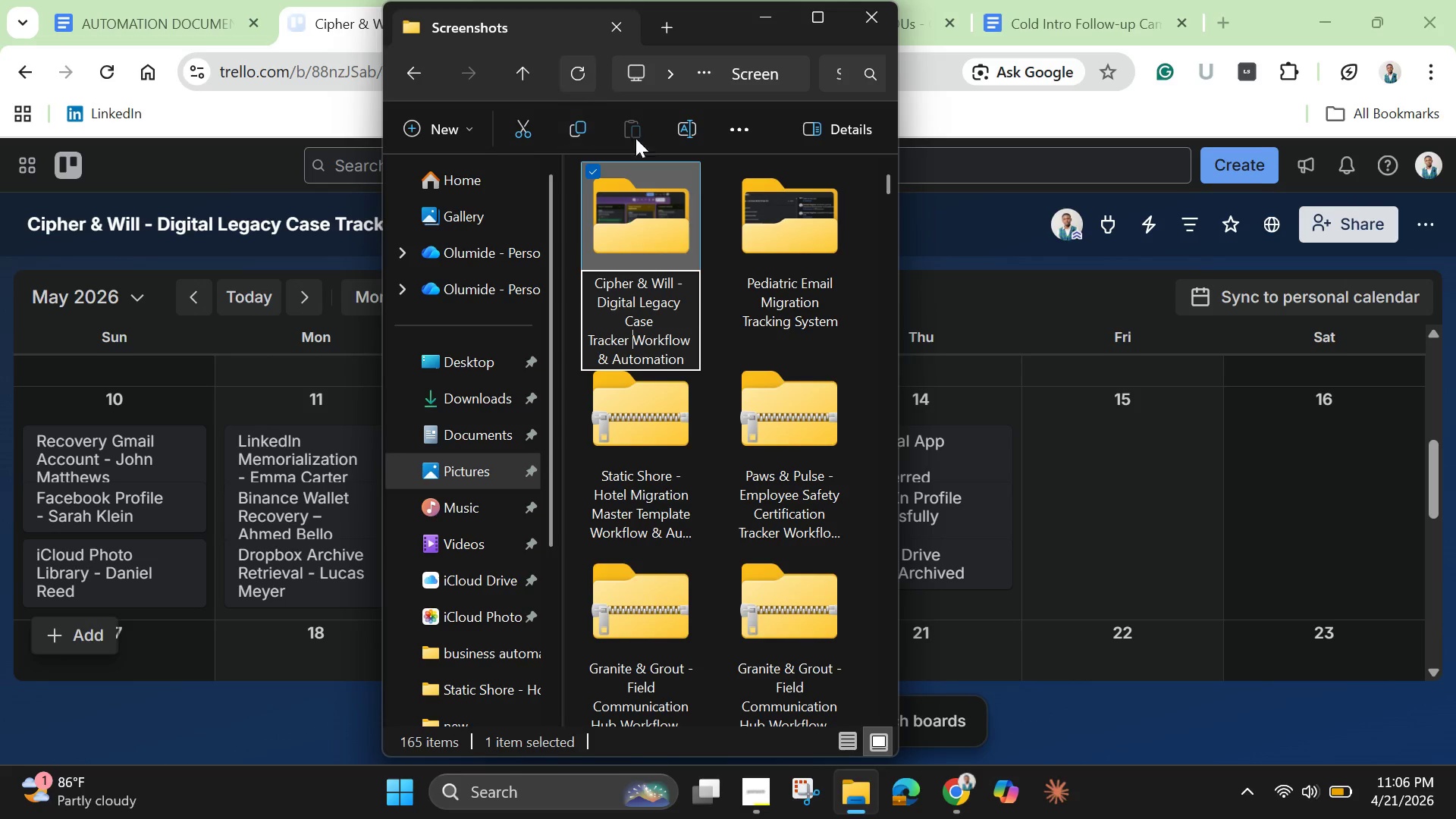 
left_click([676, 209])
 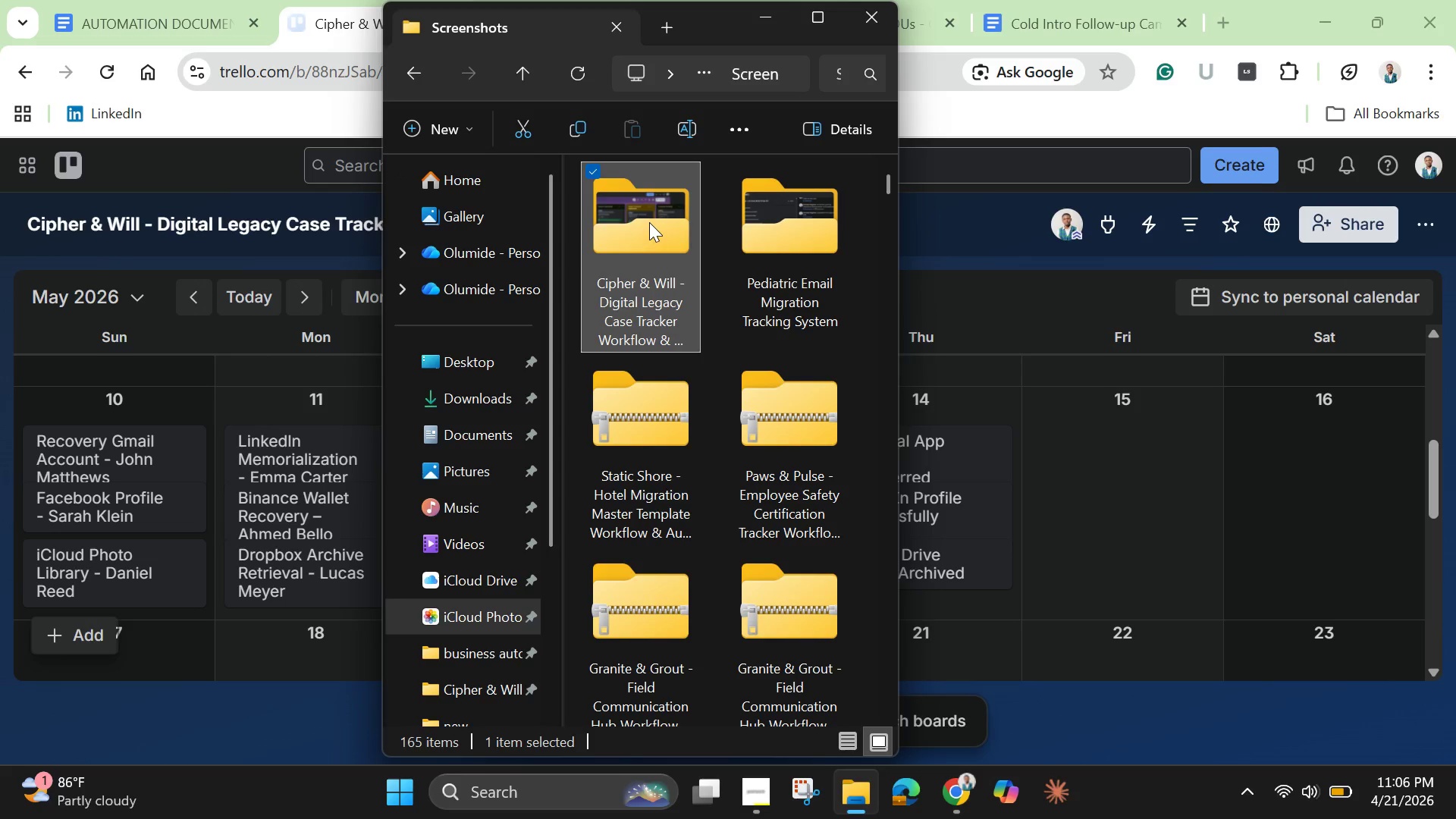 
double_click([649, 222])
 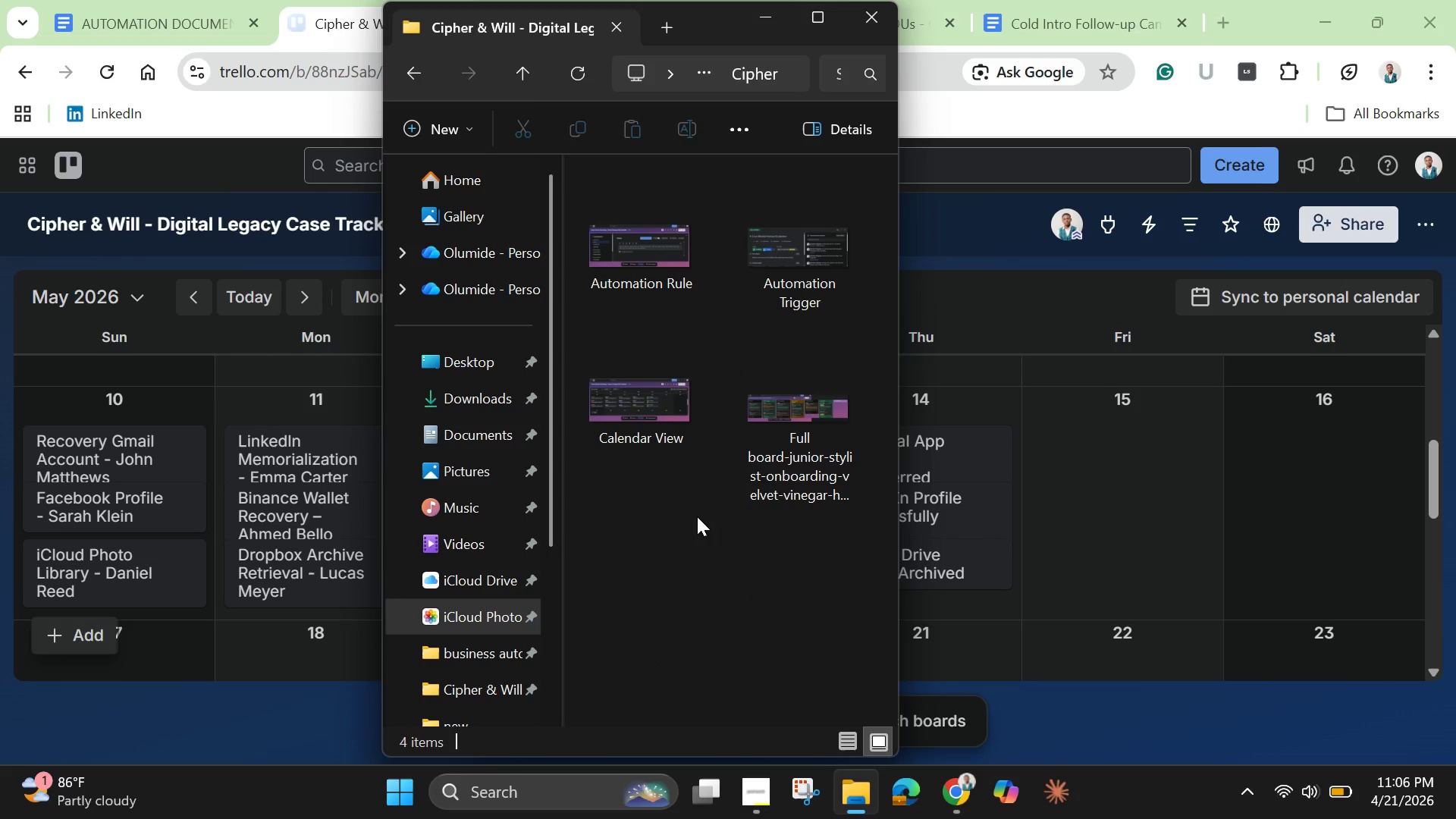 
wait(5.09)
 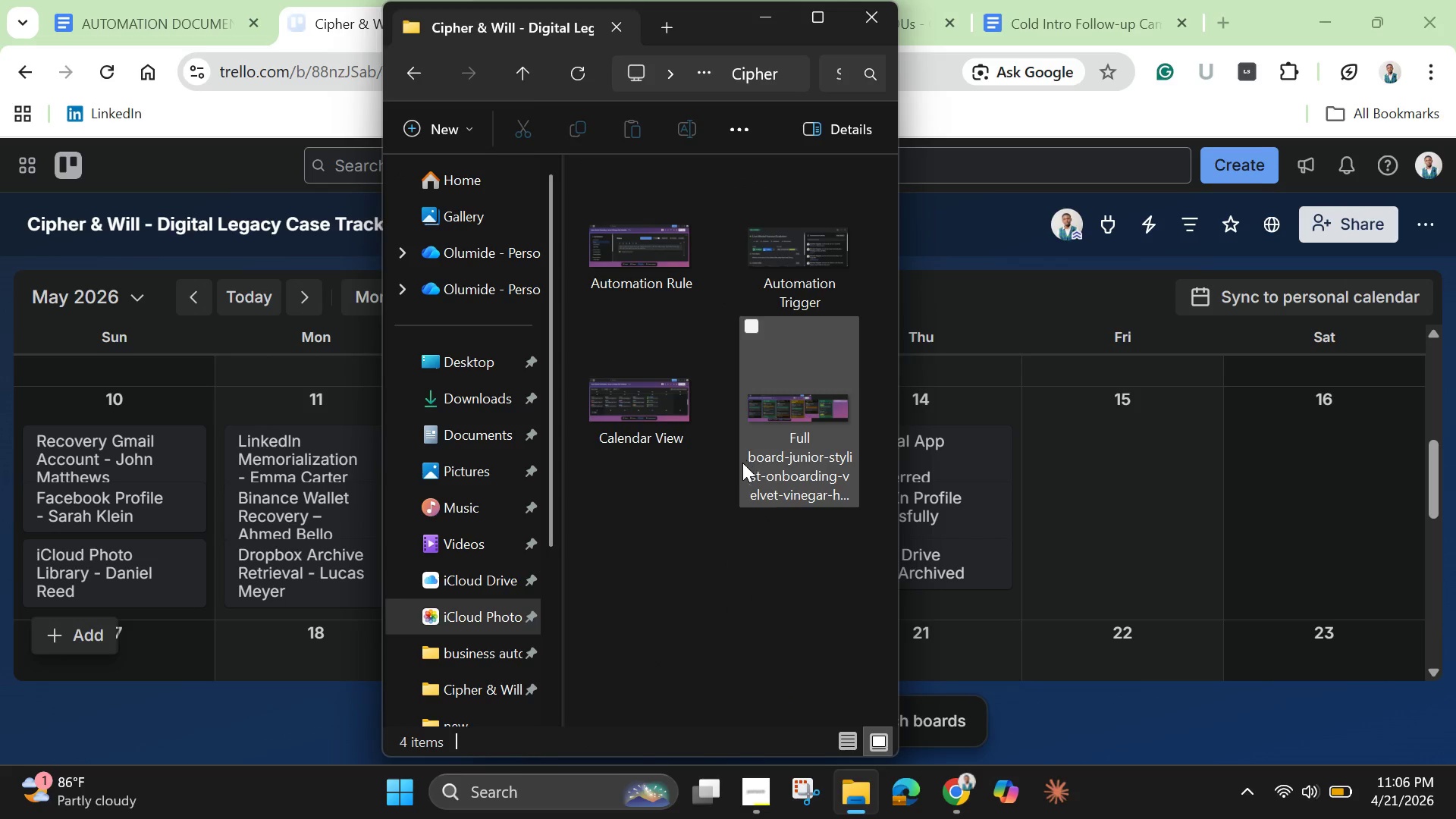 
left_click_drag(start_coordinate=[675, 530], to_coordinate=[811, 239])
 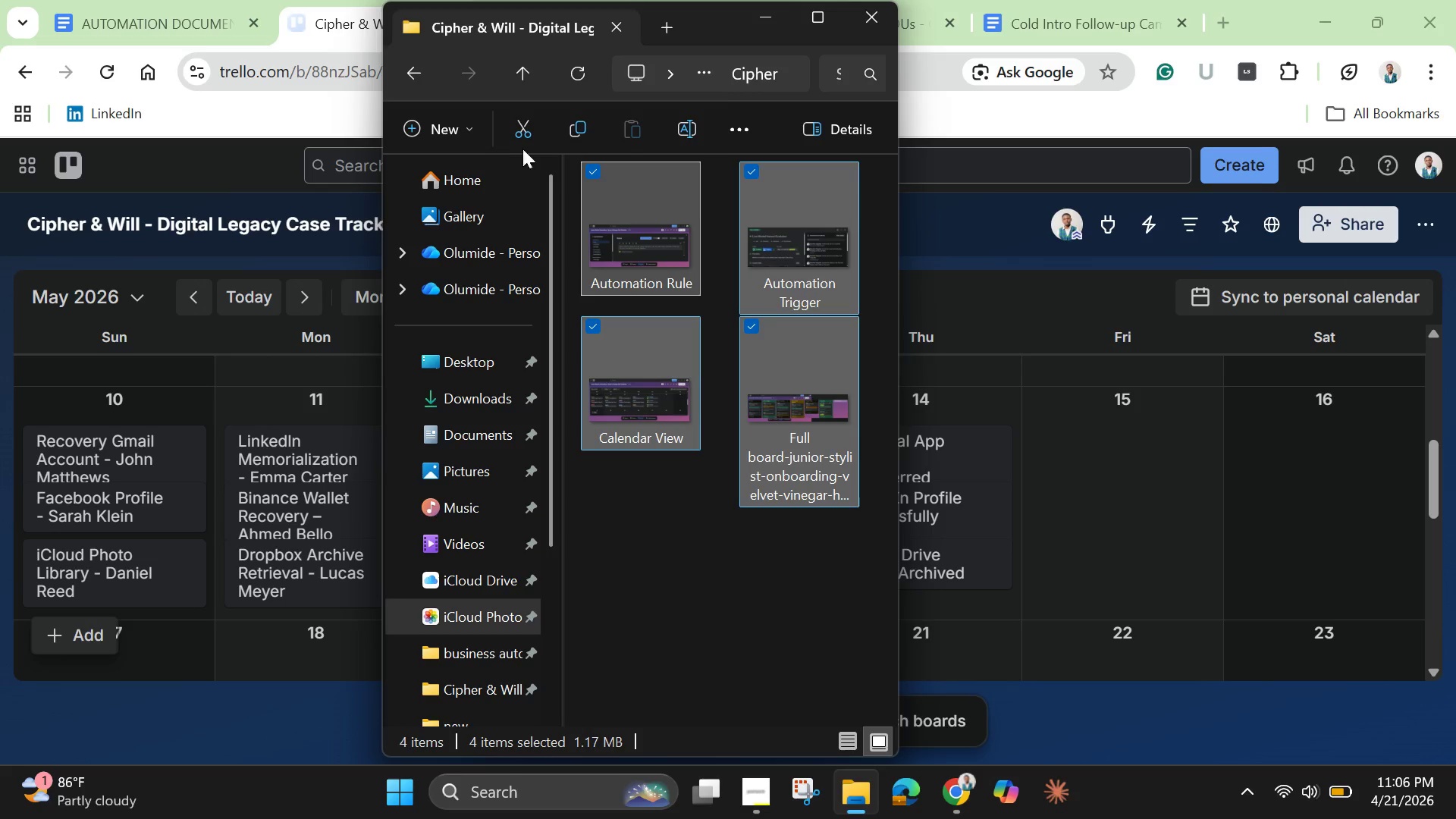 
wait(12.17)
 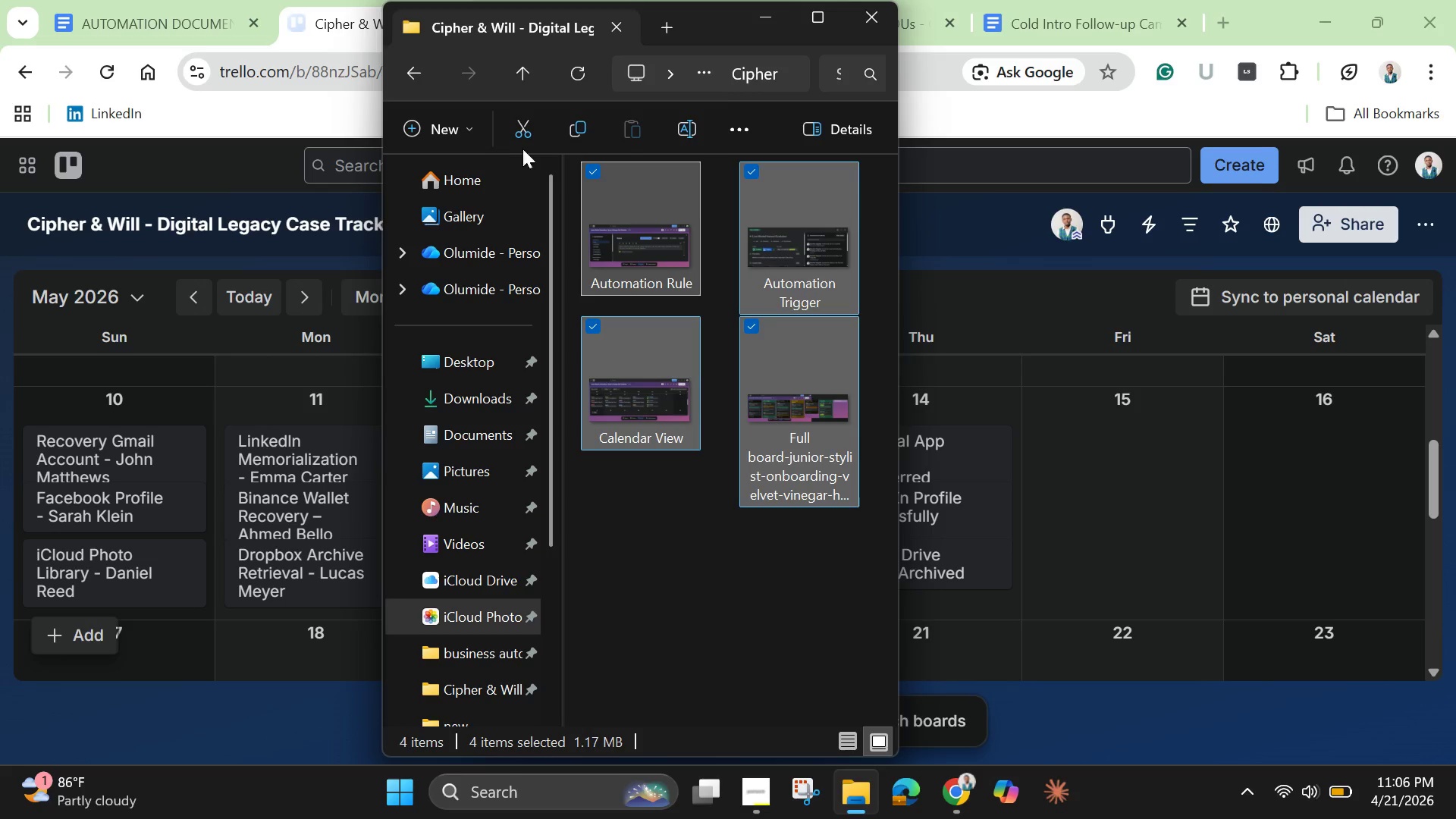 
left_click([822, 8])
 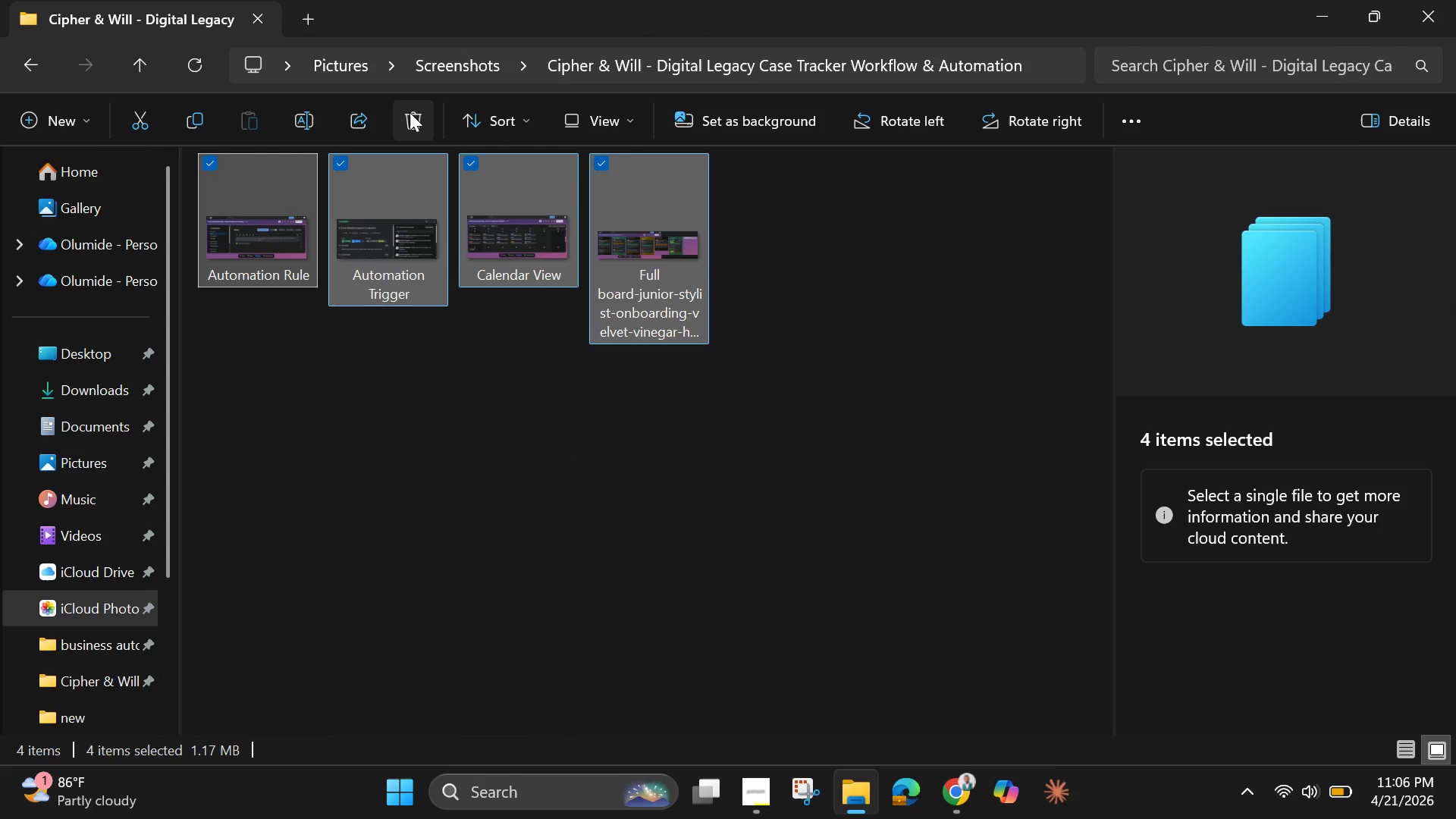 
left_click([410, 112])
 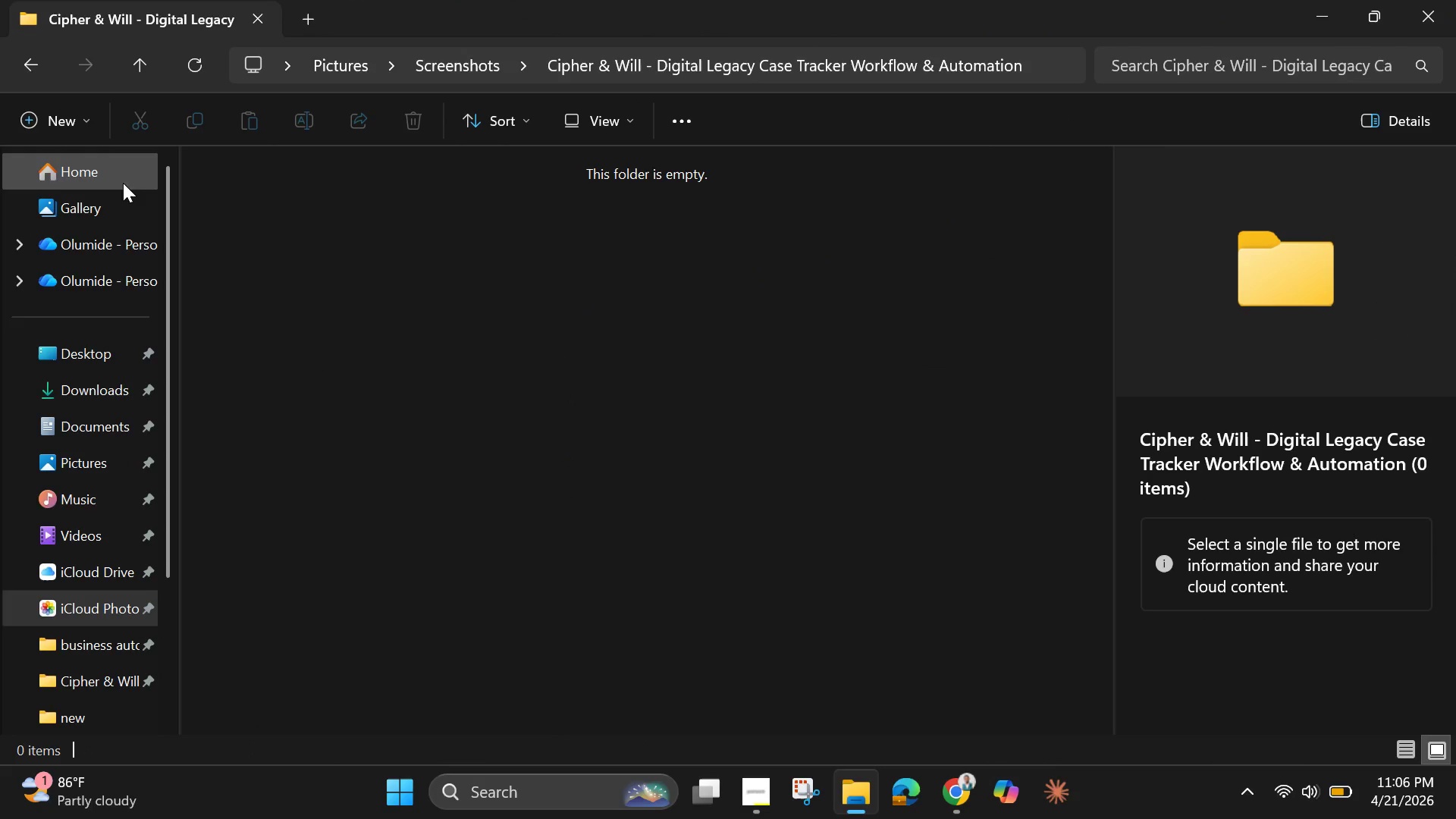 
mouse_move([157, 51])
 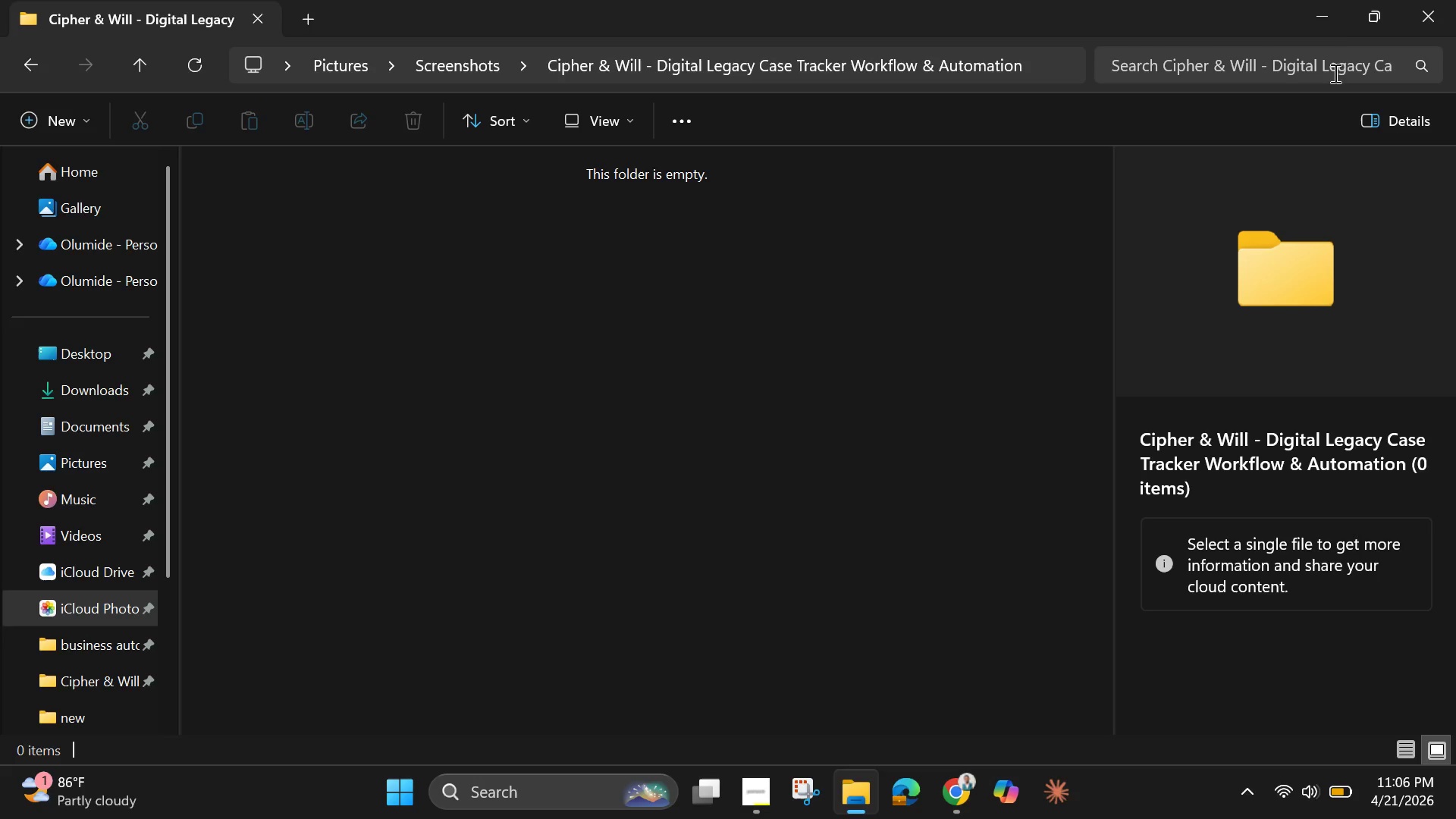 
left_click([1322, 11])
 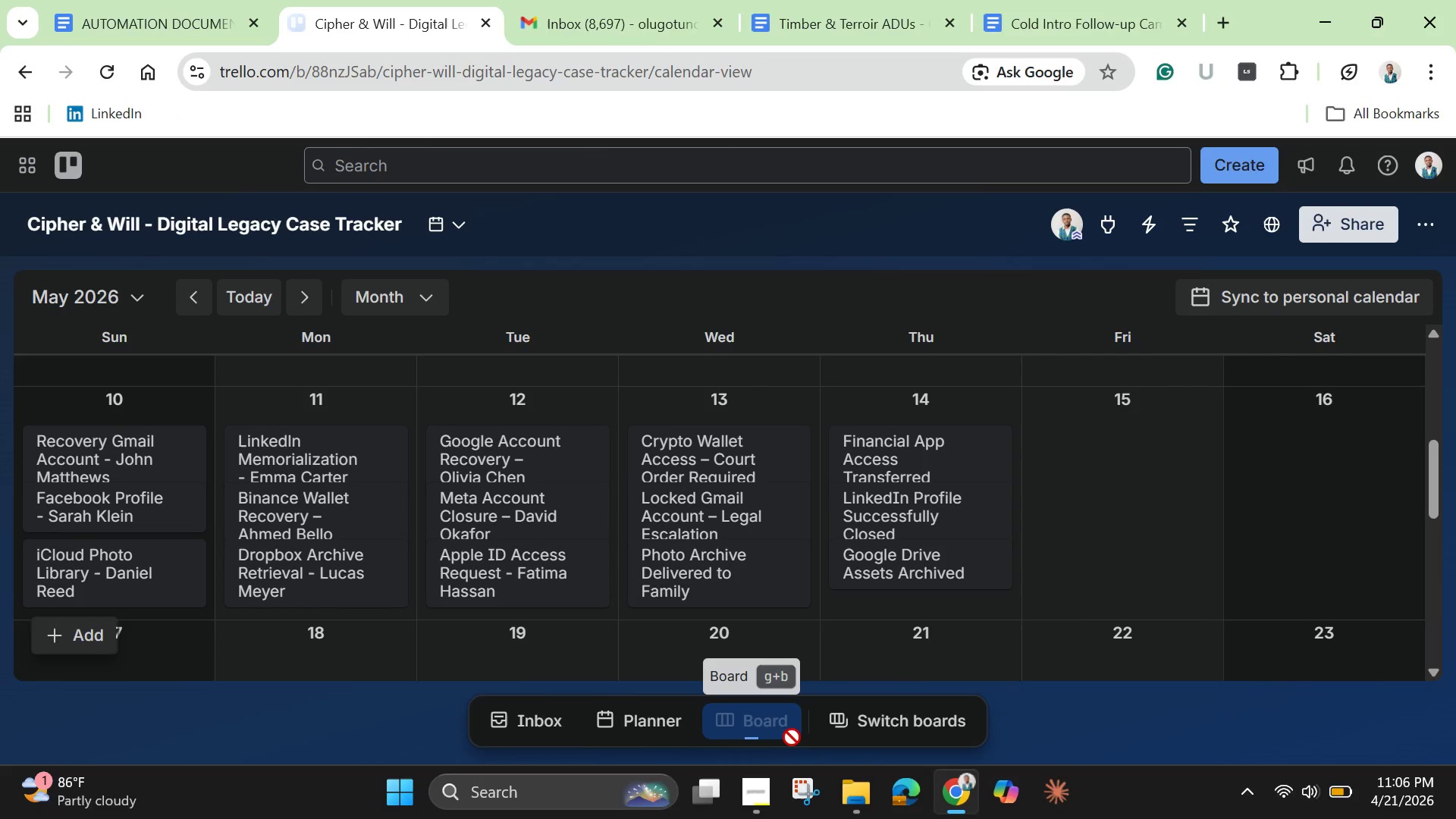 
wait(14.56)
 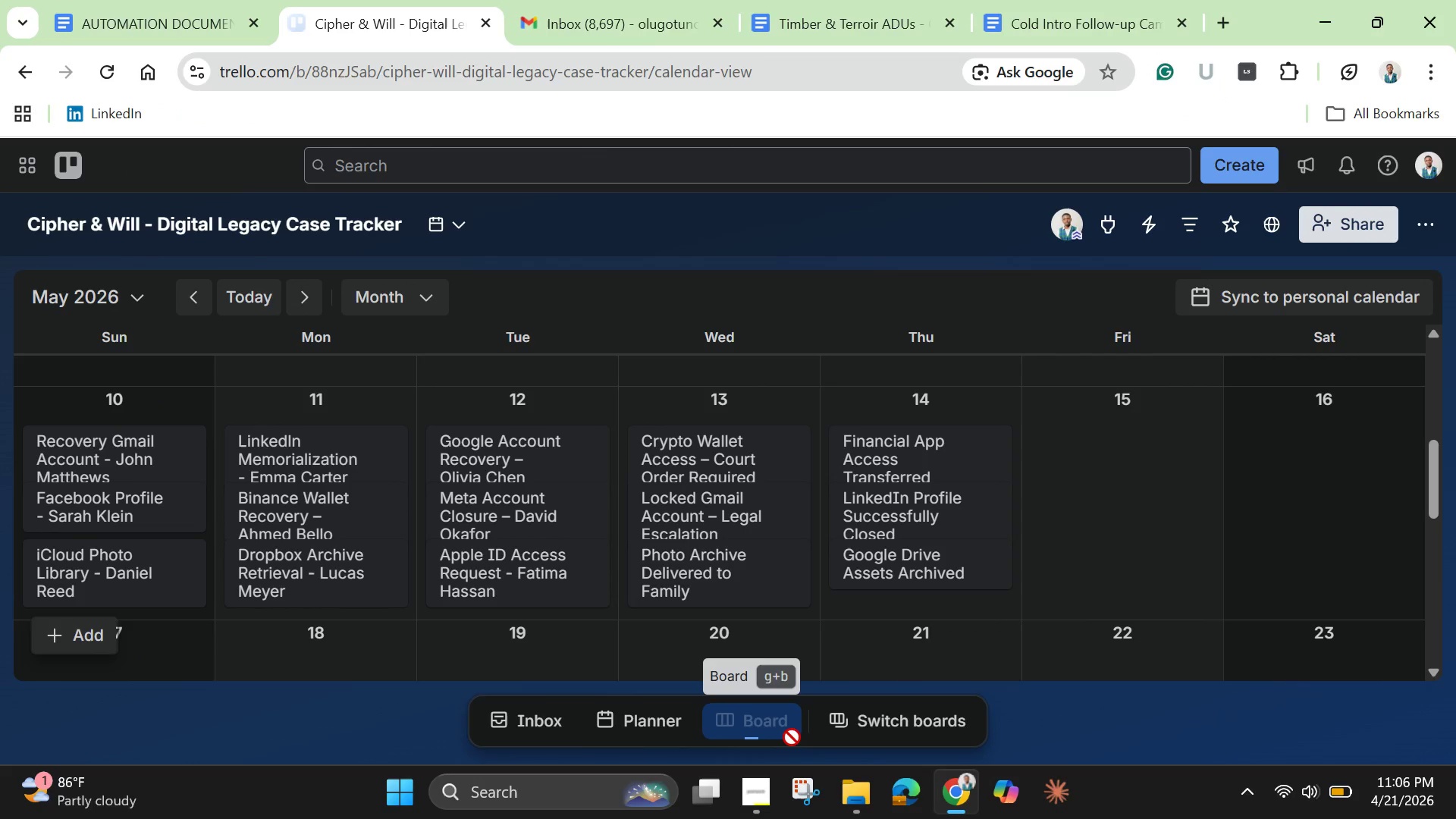 
left_click([814, 782])
 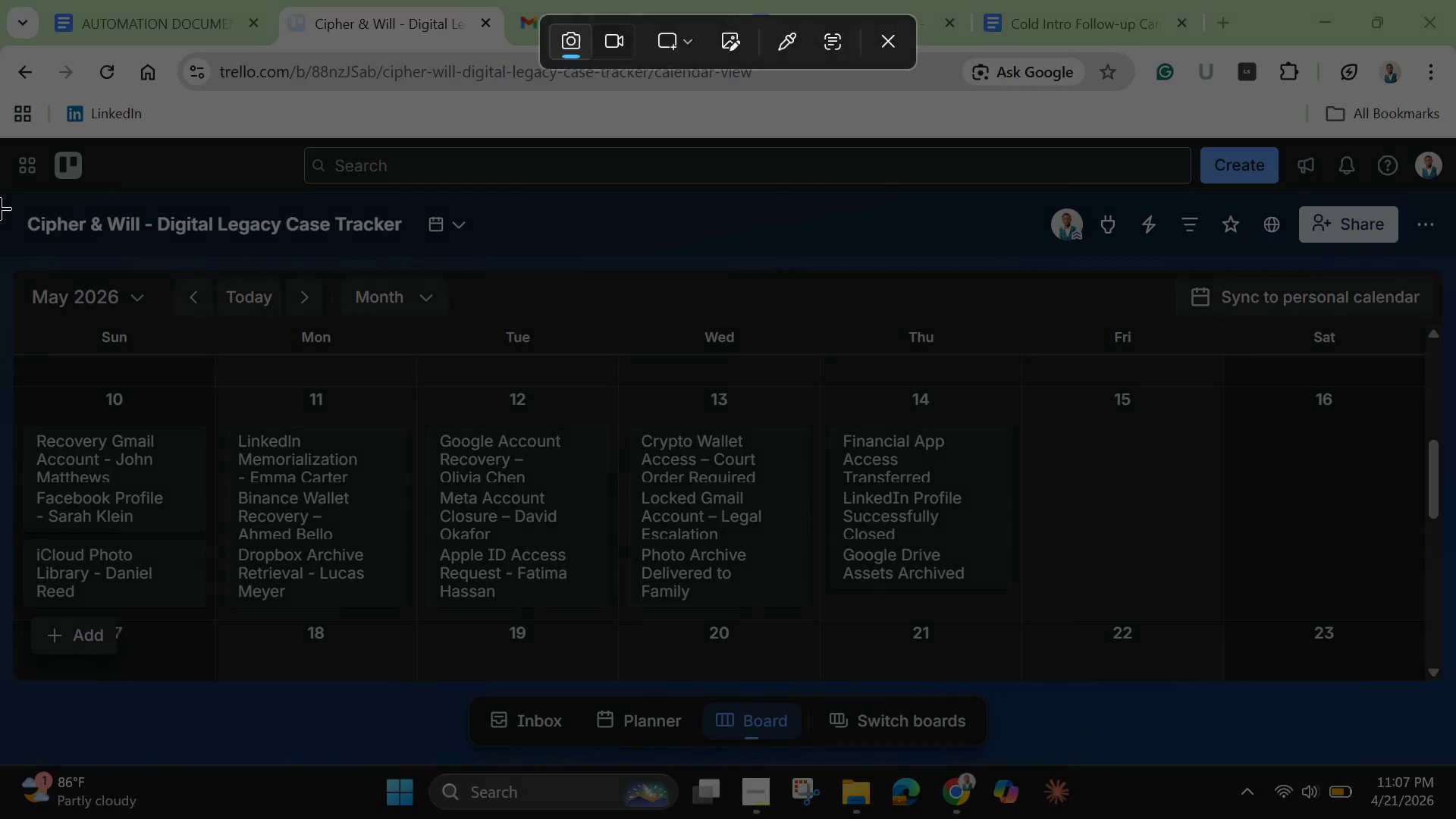 
wait(5.48)
 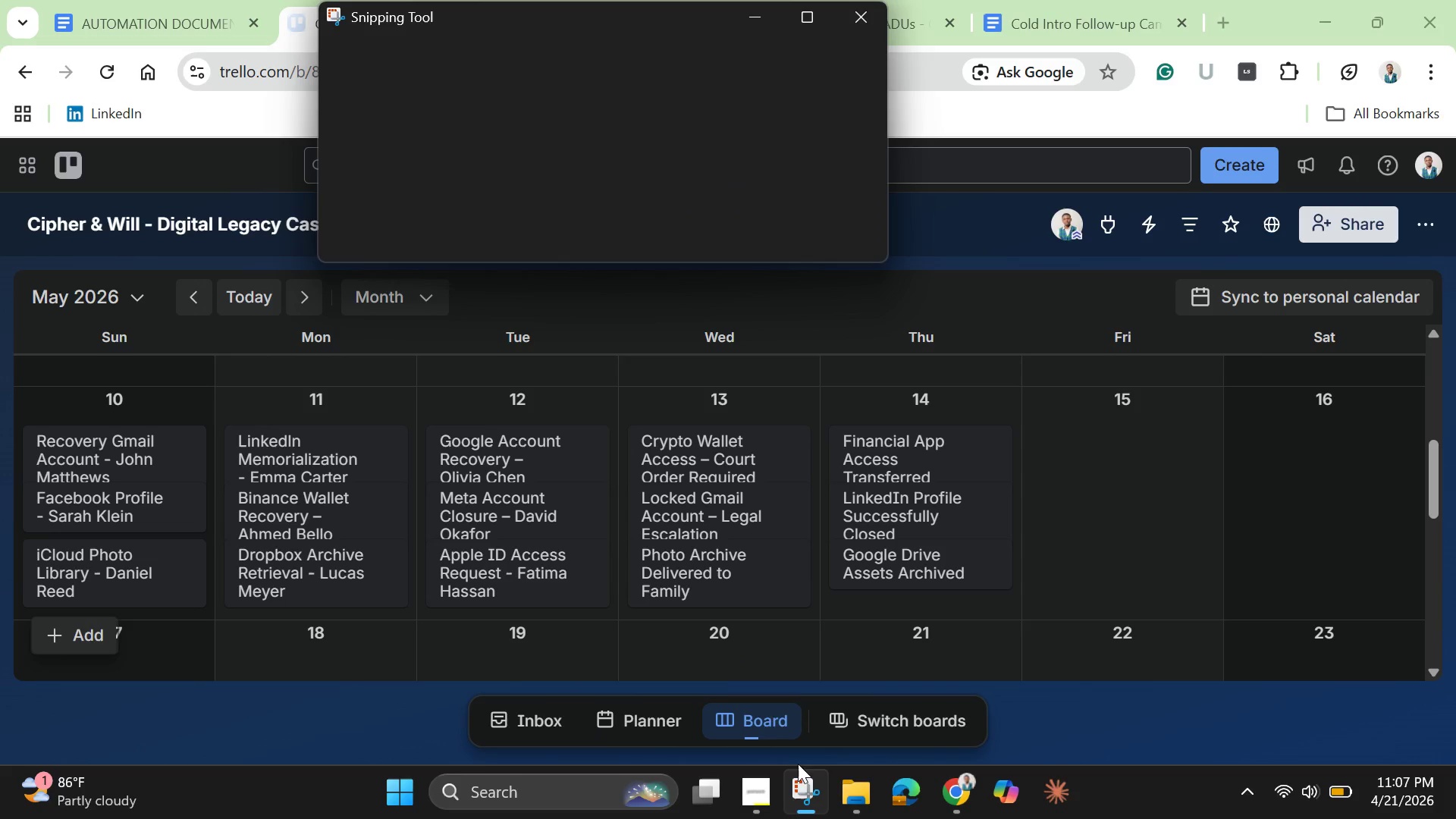 
left_click_drag(start_coordinate=[0, 136], to_coordinate=[1455, 775])
 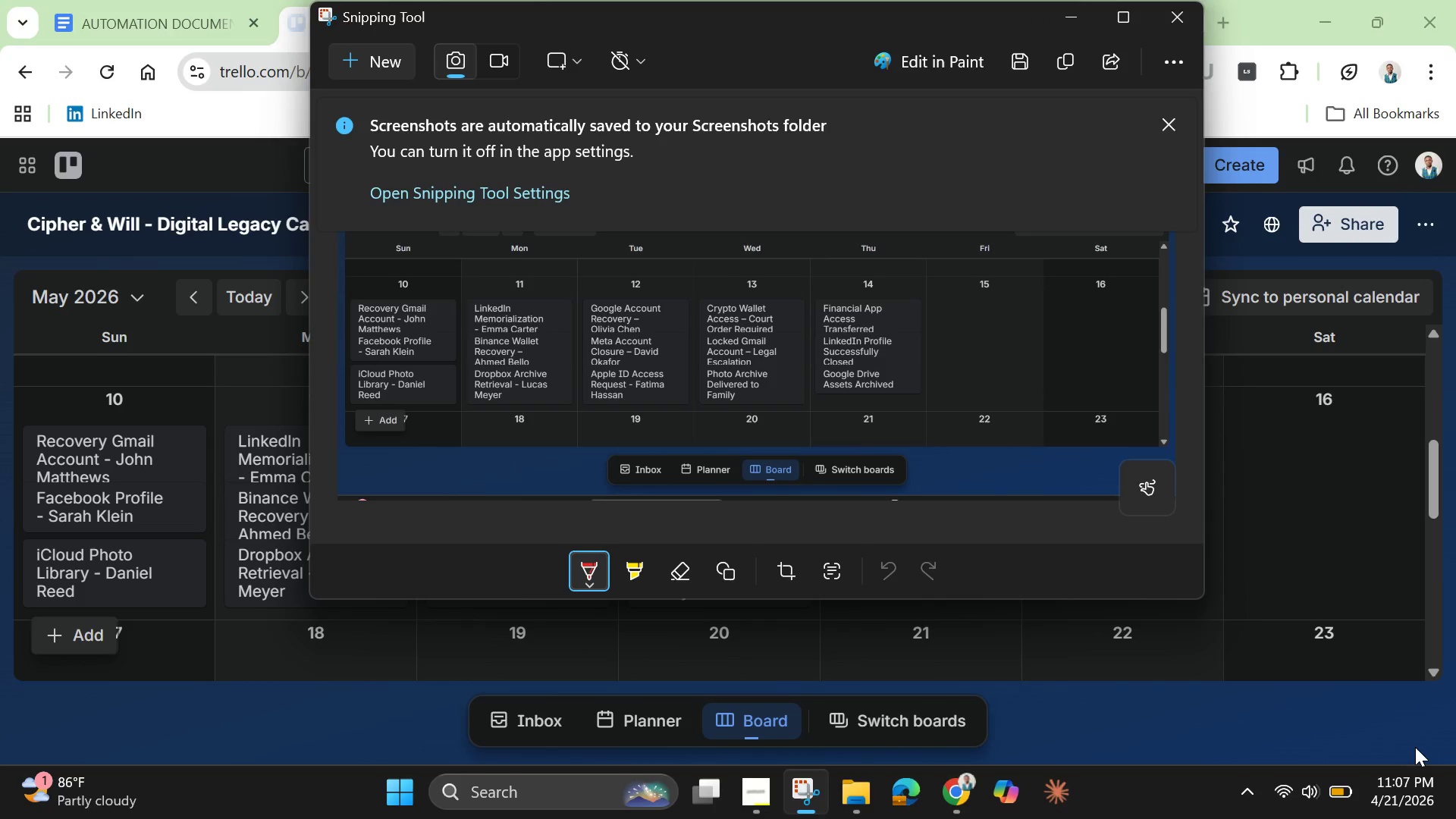 
wait(41.05)
 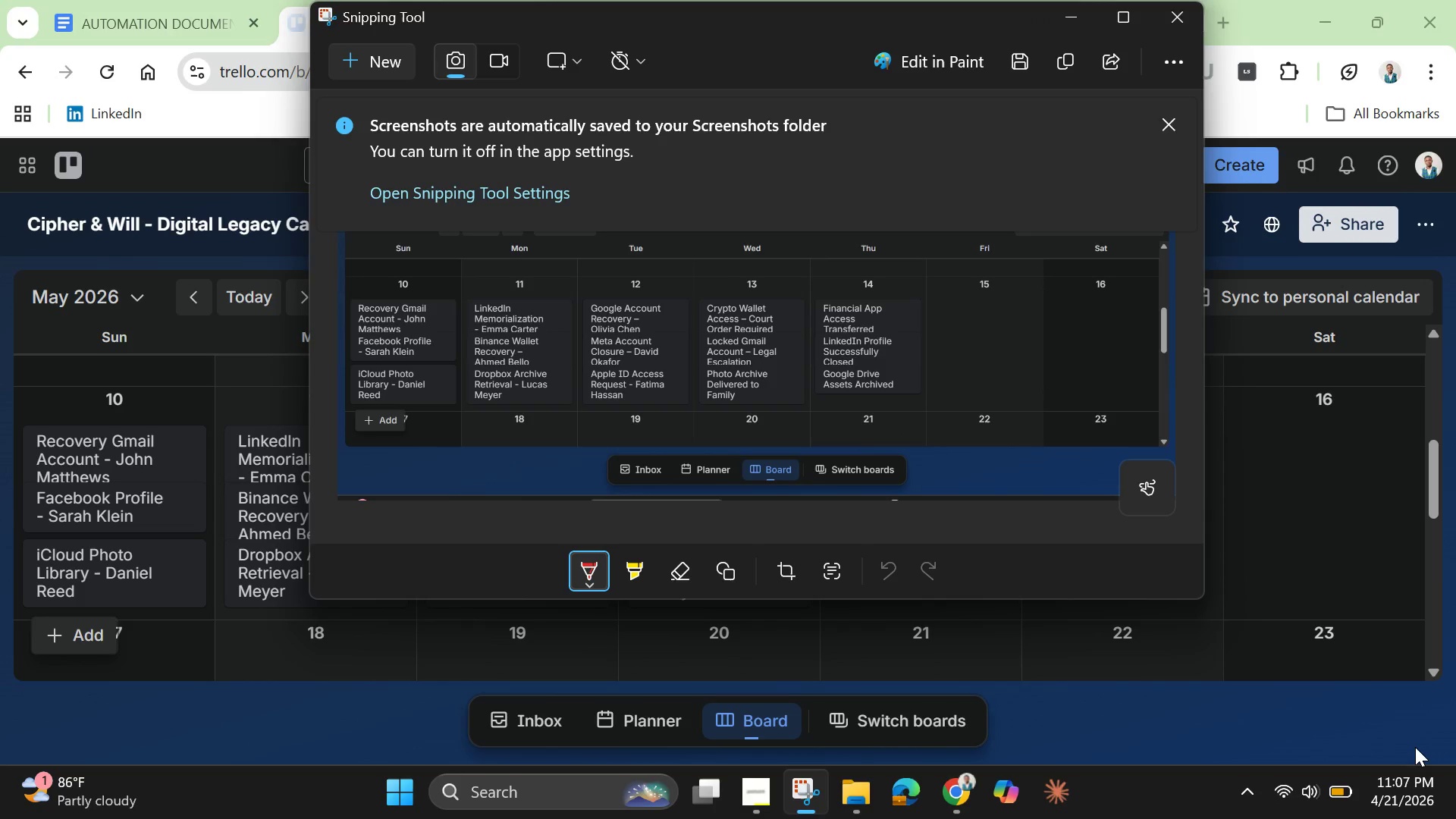 
left_click([1072, 13])
 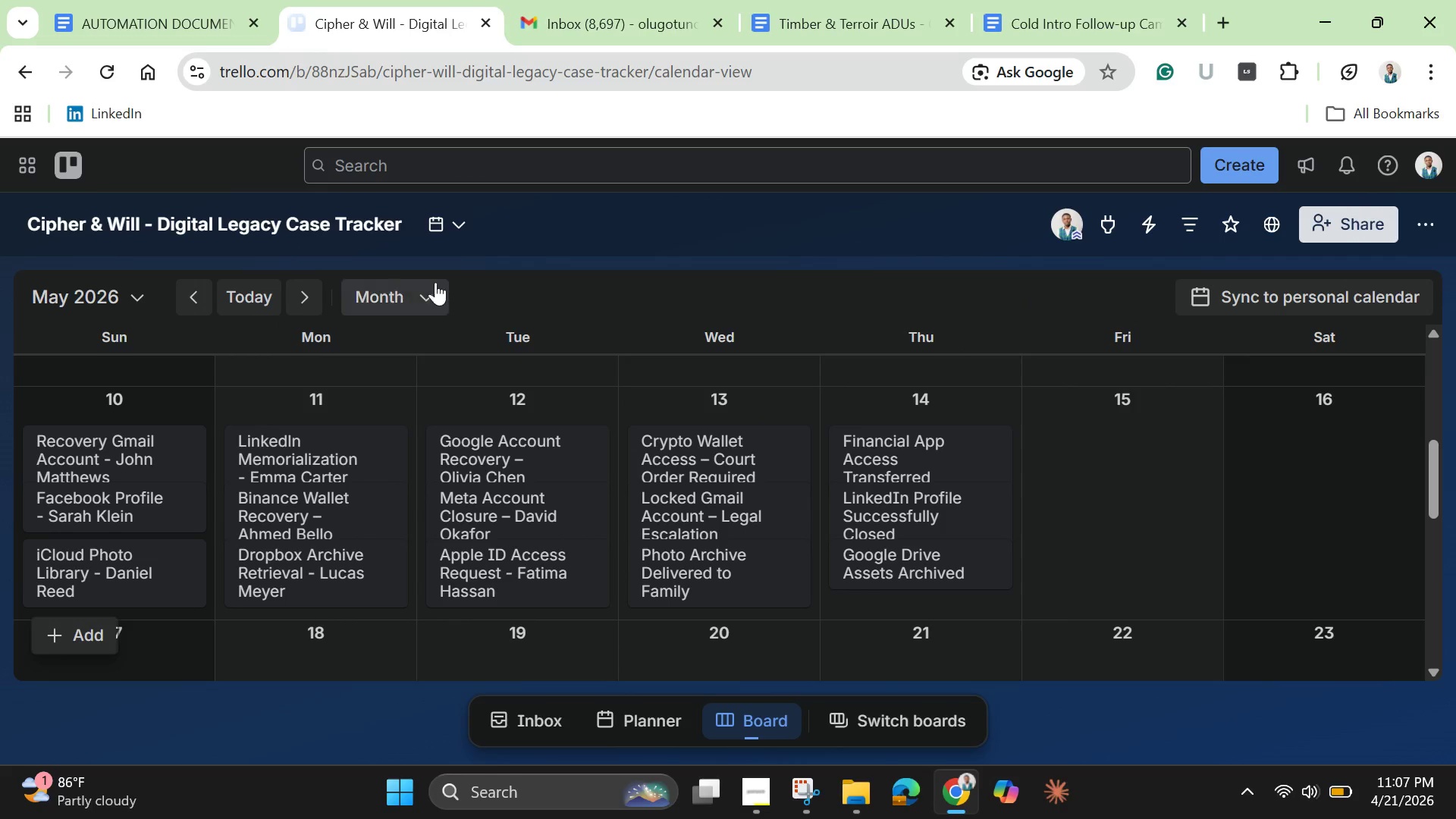 
left_click([455, 228])
 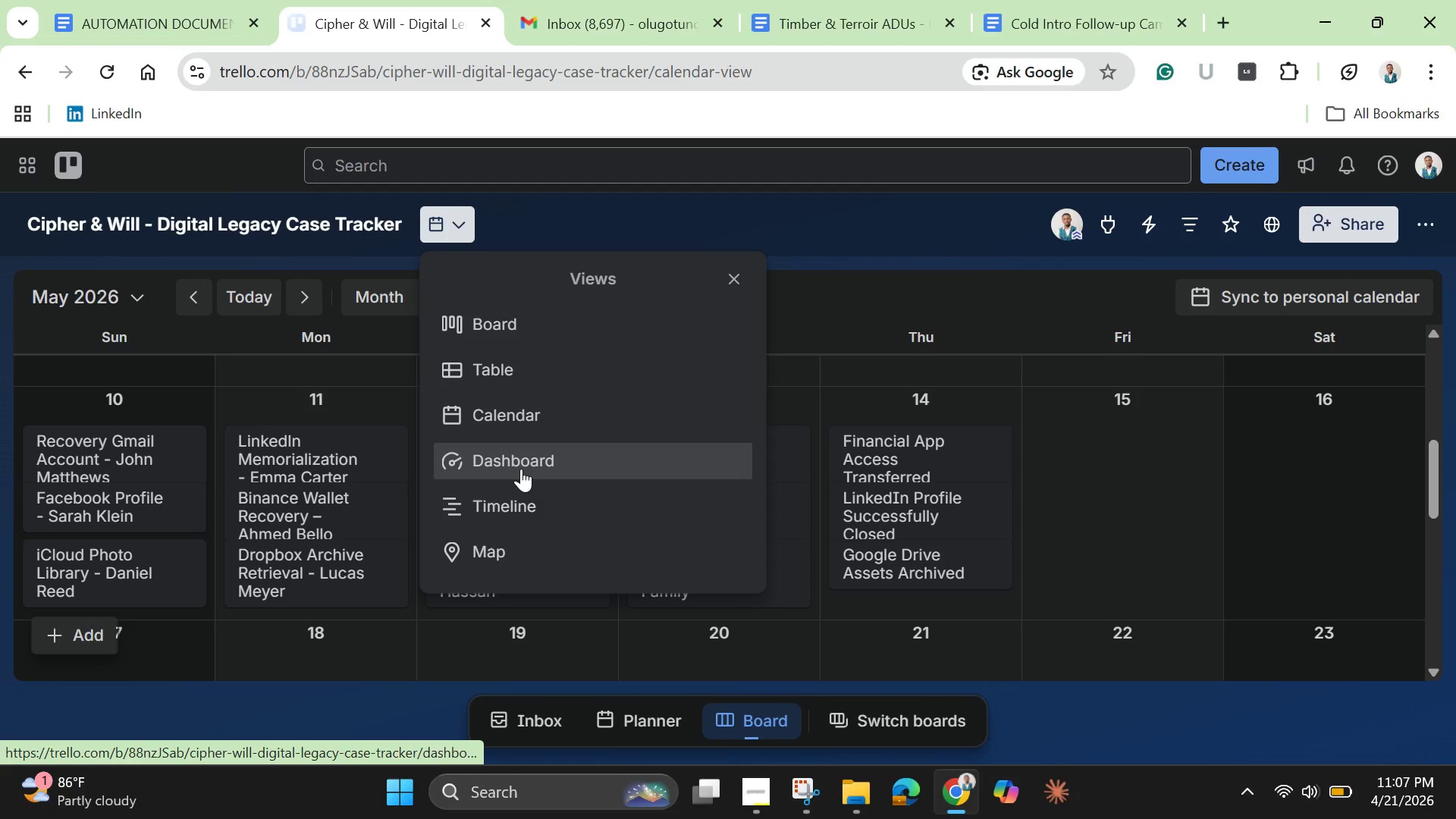 
left_click([508, 322])
 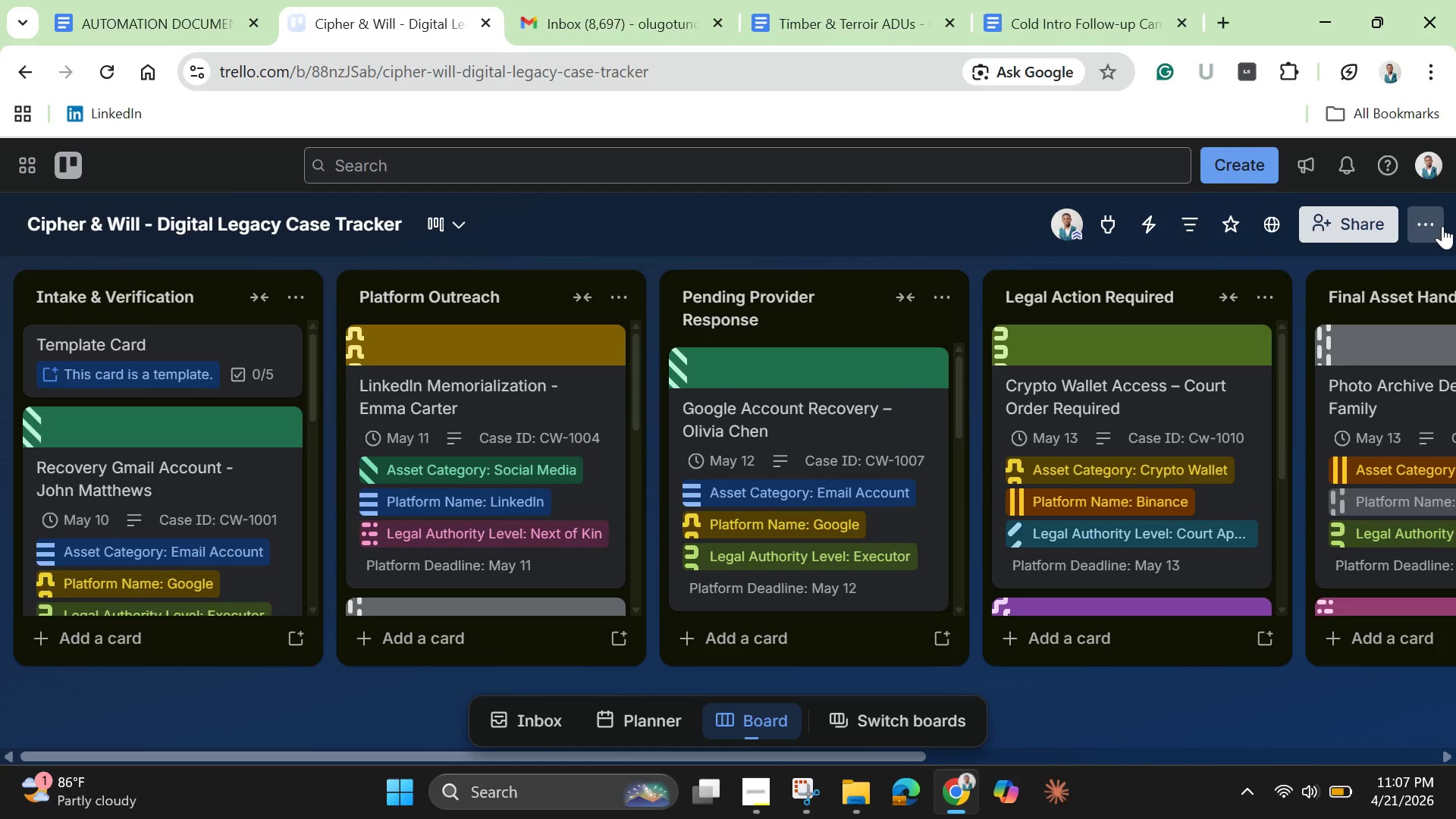 
left_click([1439, 223])
 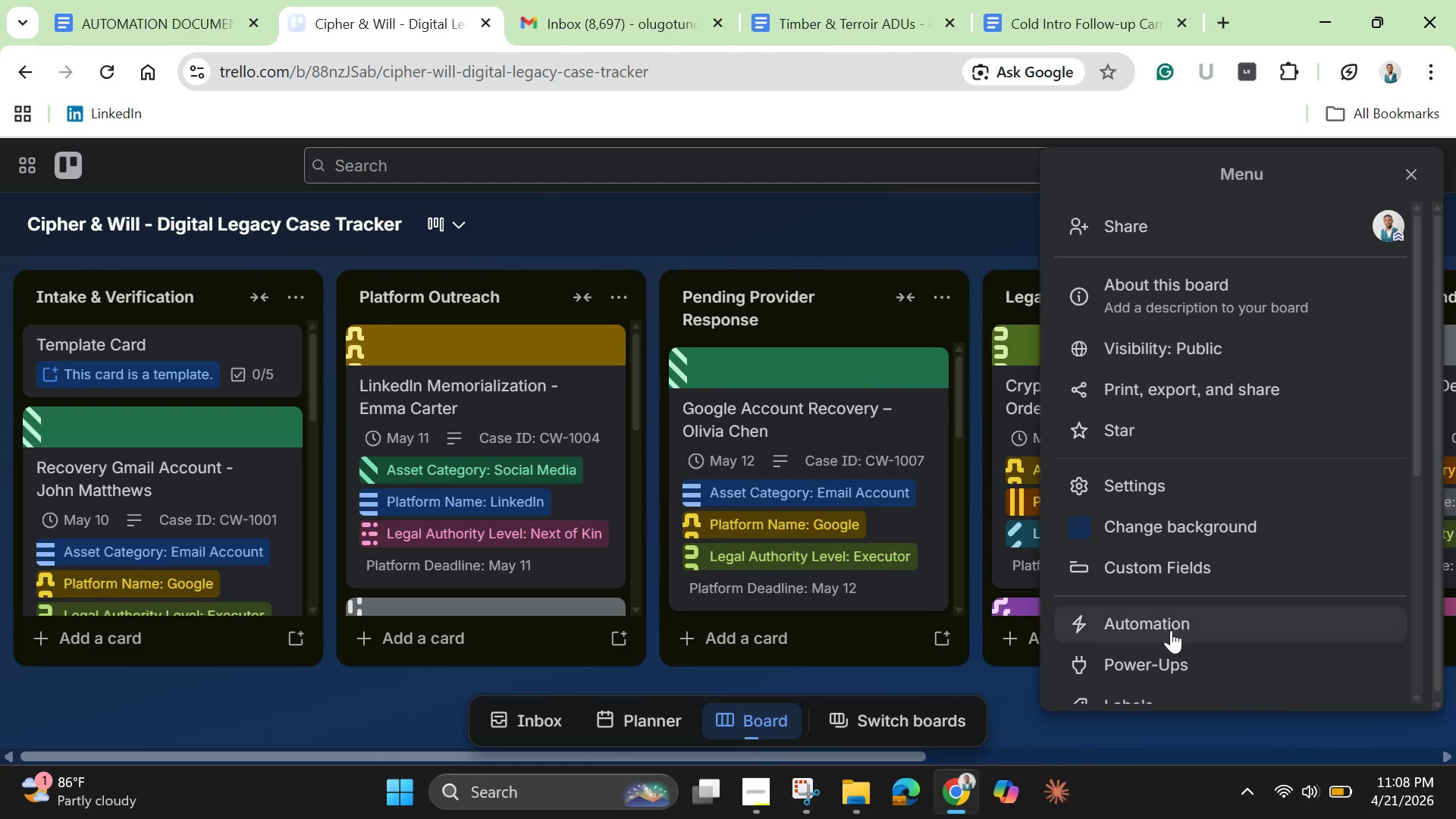 
left_click([1171, 630])
 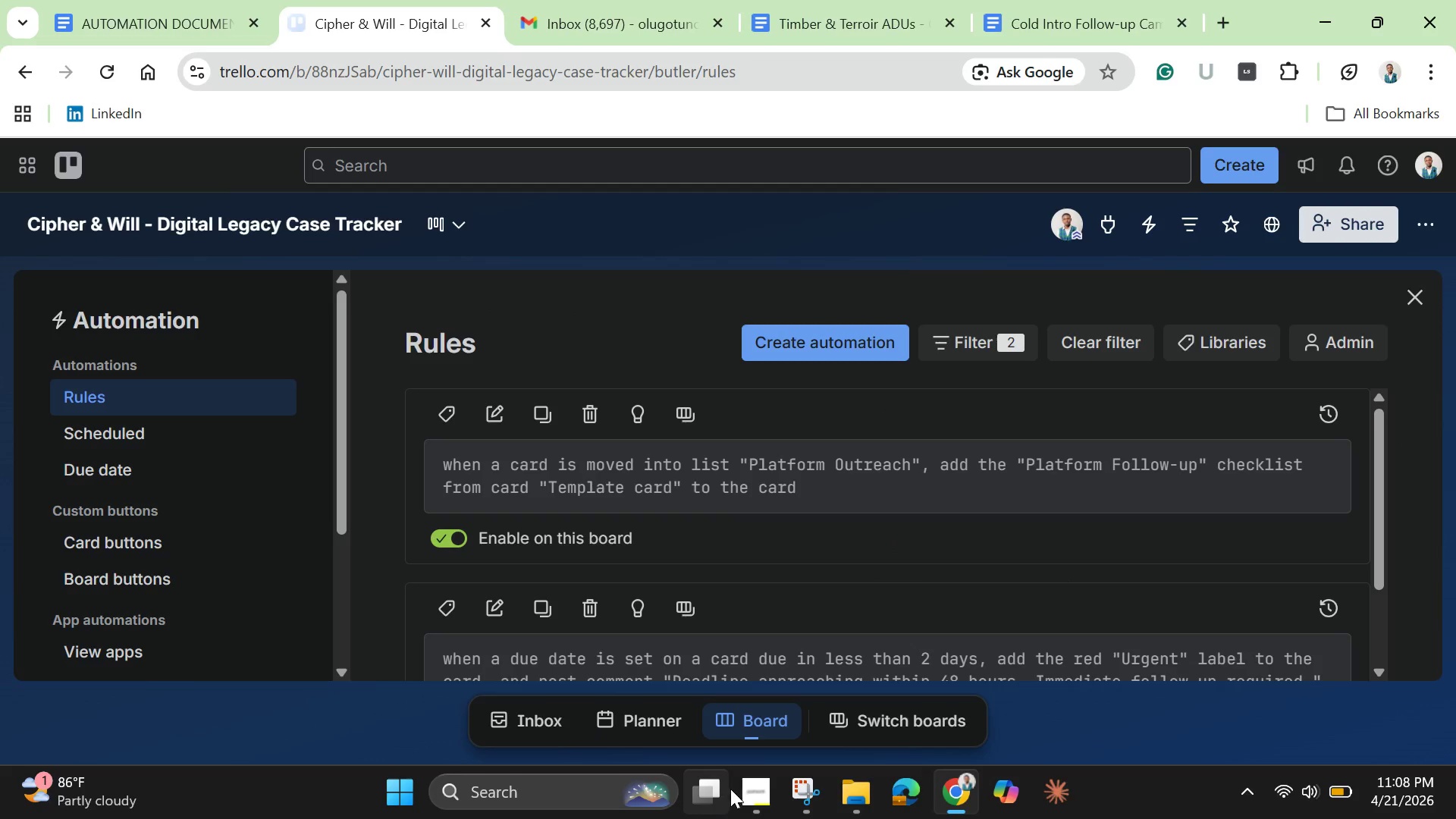 
wait(5.38)
 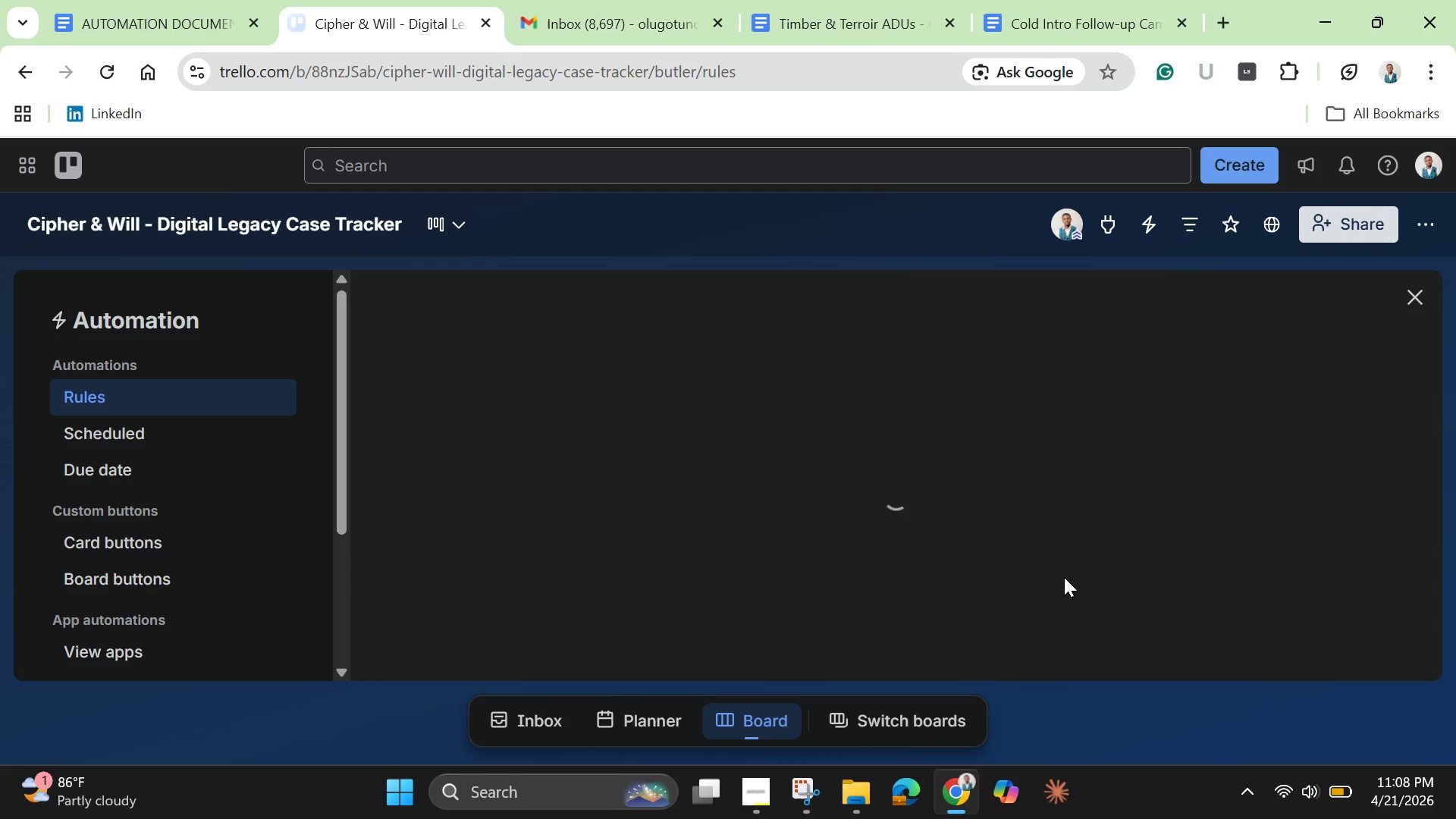 
left_click([797, 789])
 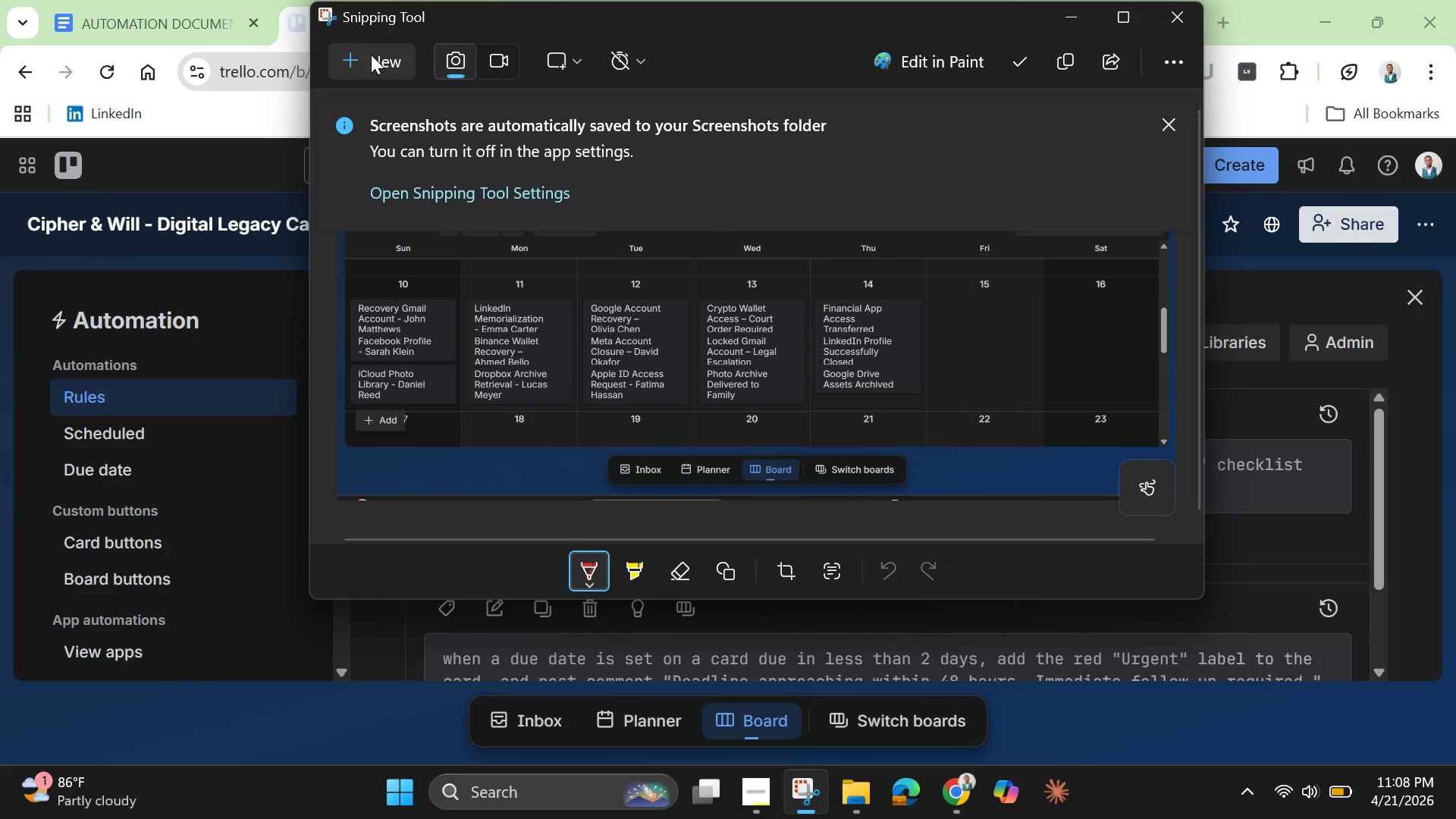 
left_click([371, 54])
 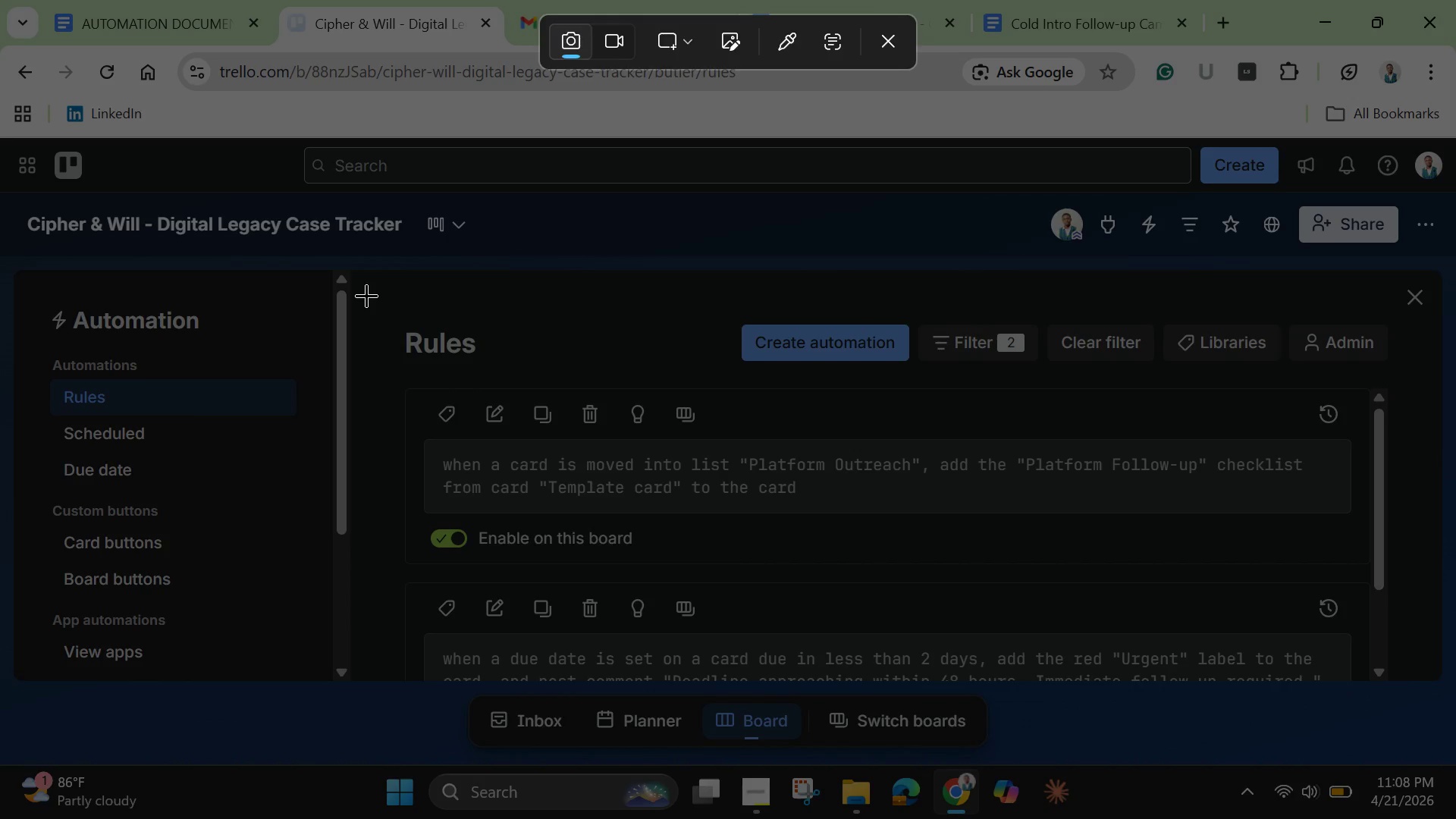 
left_click_drag(start_coordinate=[366, 295], to_coordinate=[1417, 571])
 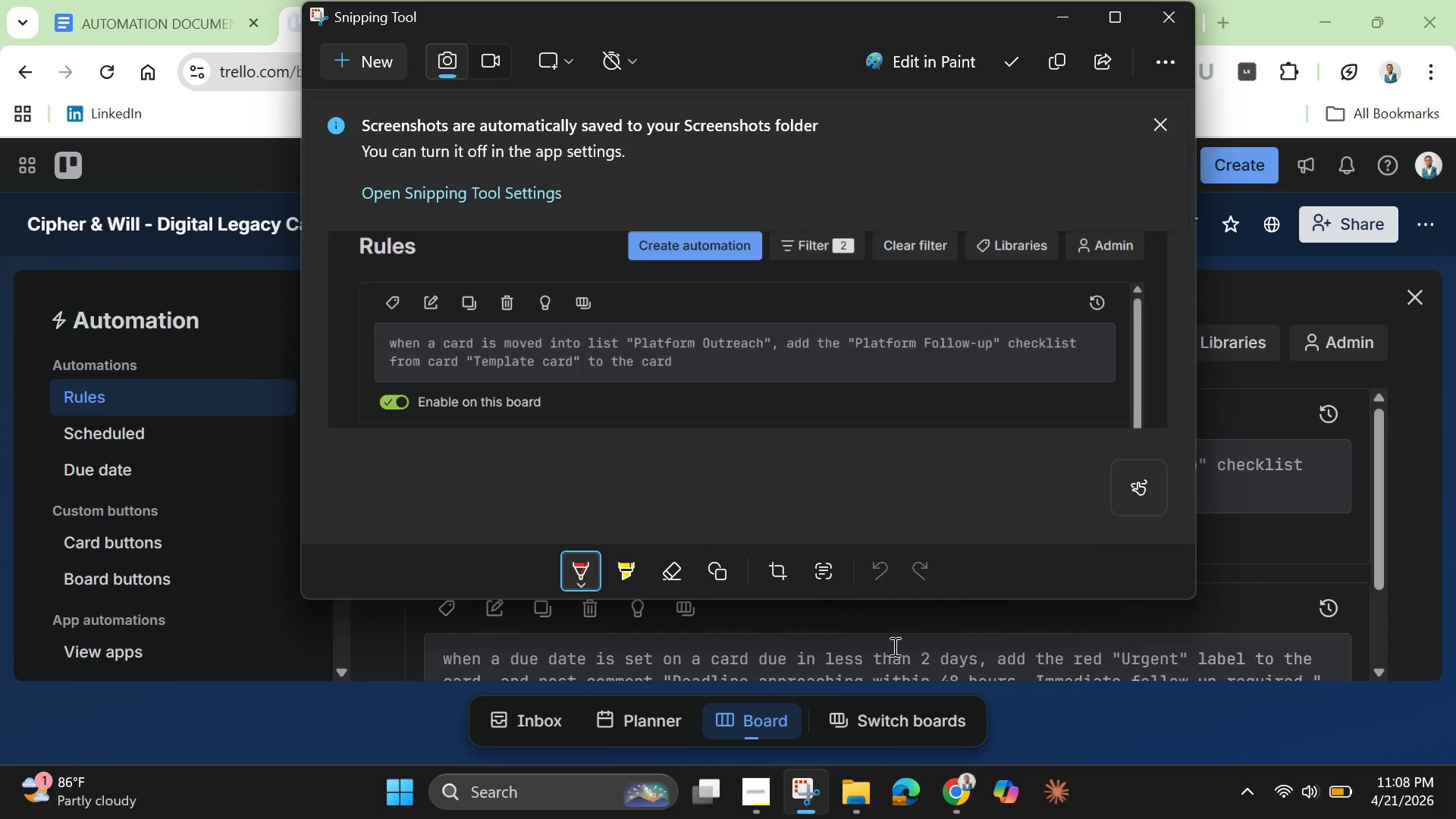 
scroll: coordinate [897, 635], scroll_direction: down, amount: 1.0
 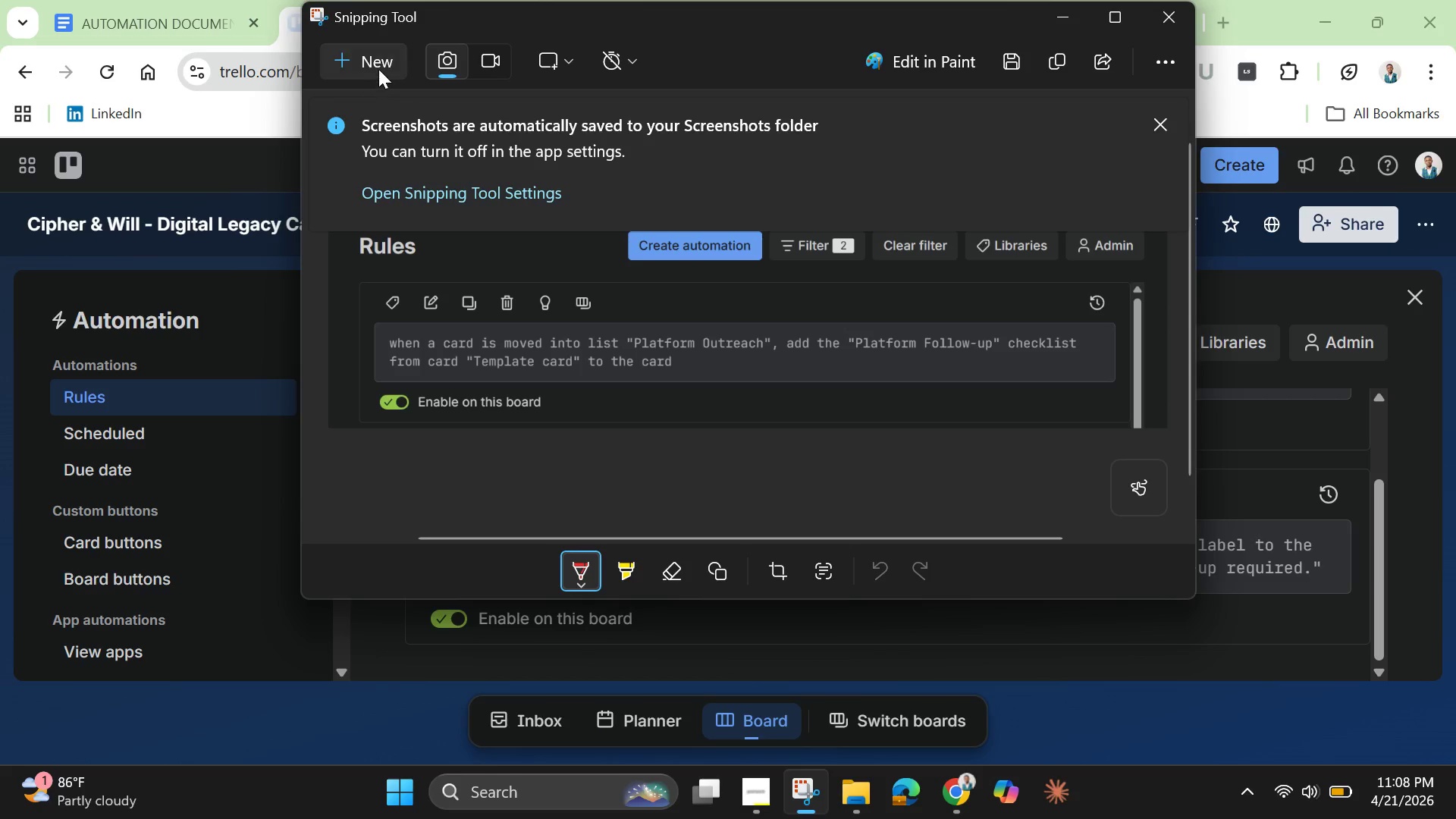 
left_click([378, 61])
 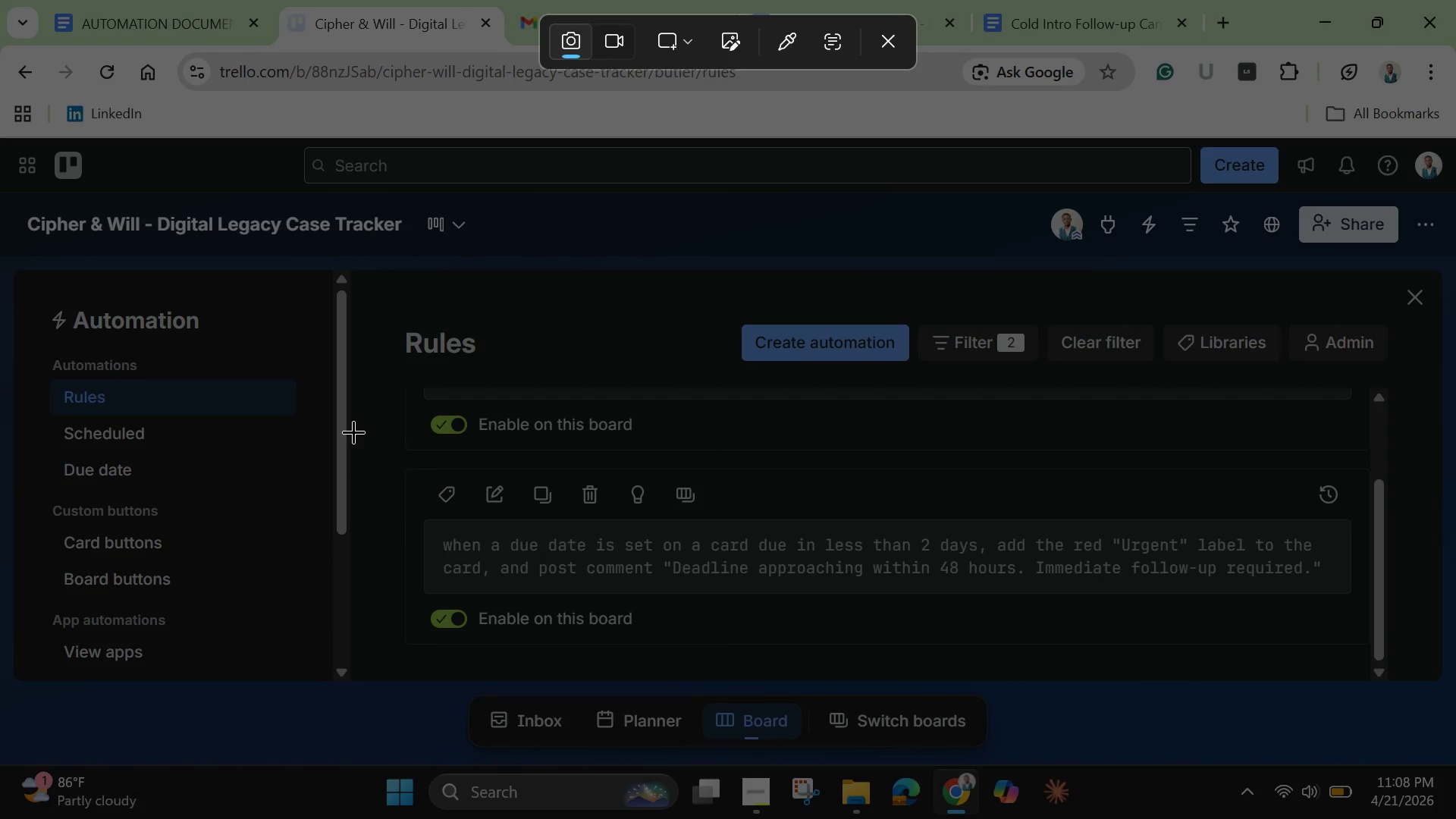 
left_click_drag(start_coordinate=[353, 431], to_coordinate=[1409, 682])
 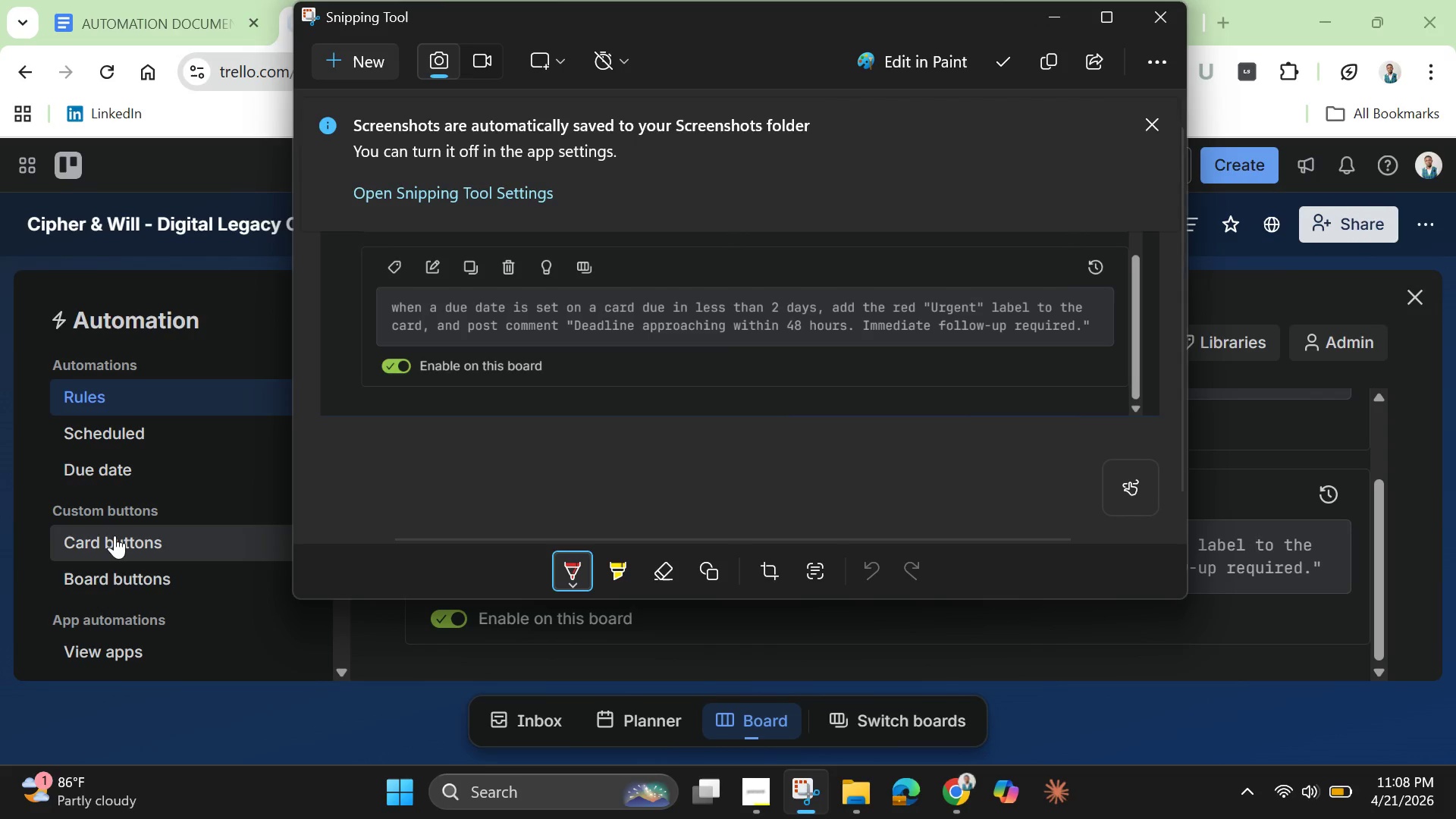 
left_click([115, 535])
 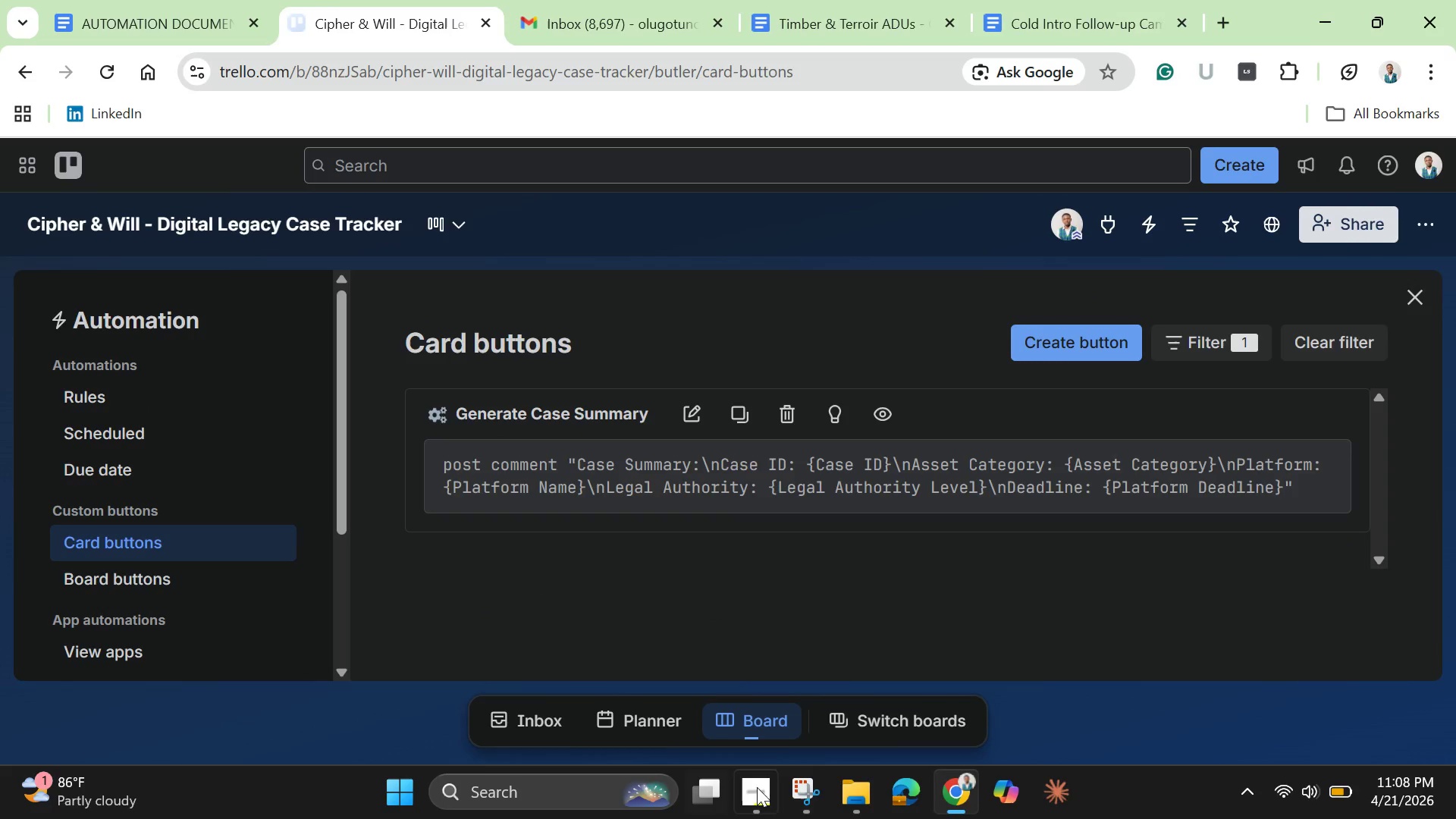 
left_click([805, 795])
 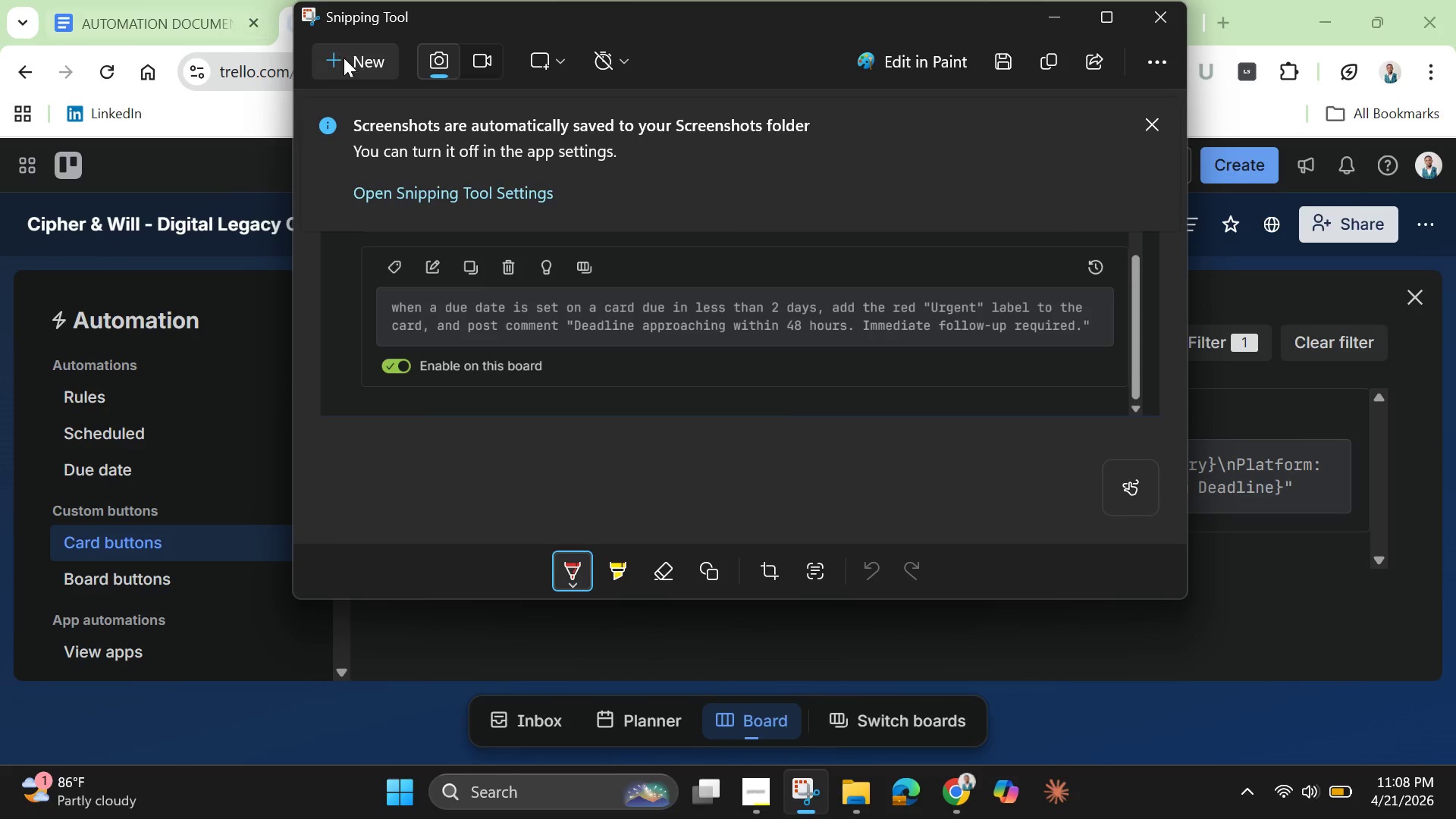 
left_click([353, 55])
 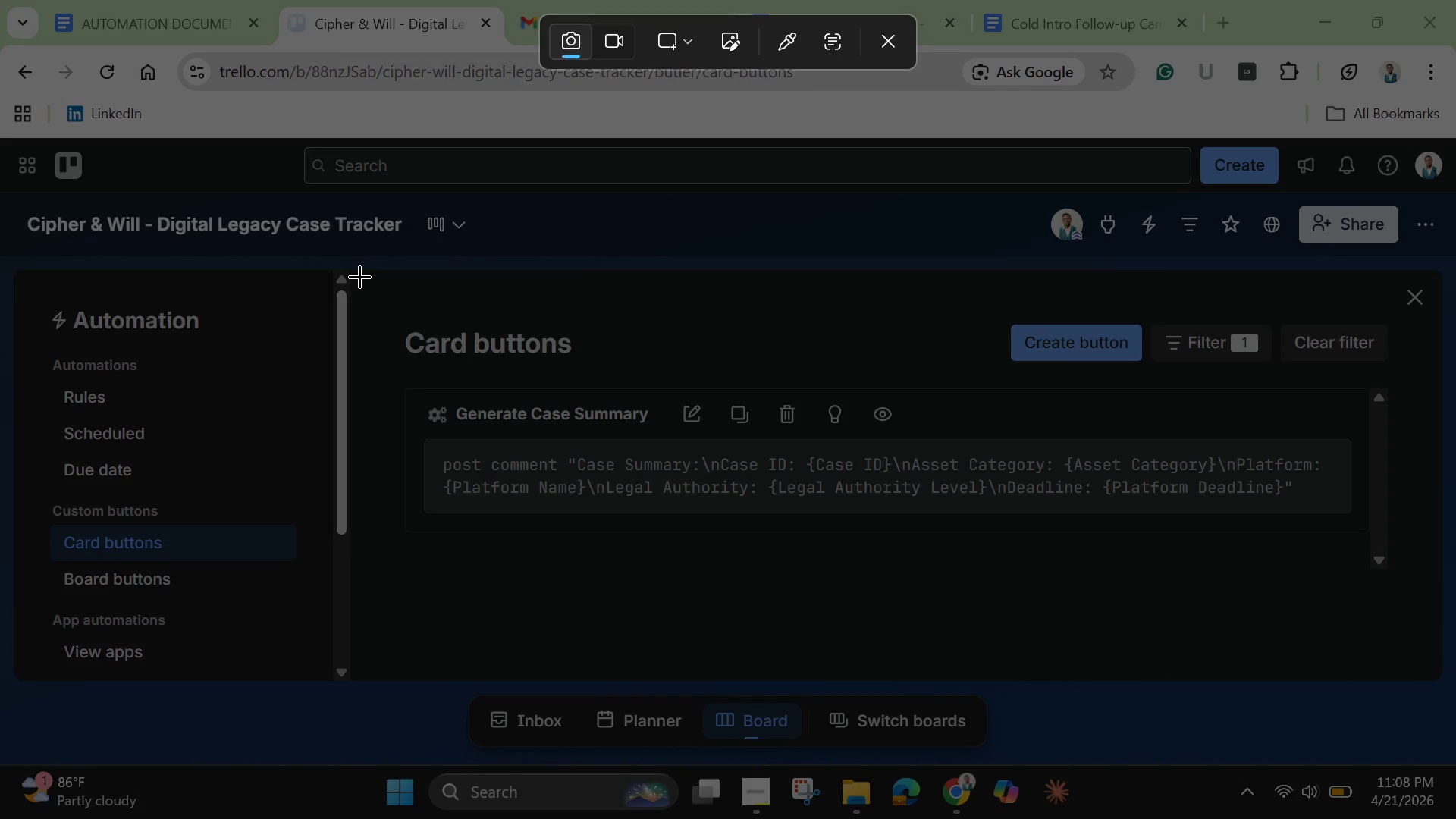 
left_click_drag(start_coordinate=[362, 278], to_coordinate=[1437, 637])
 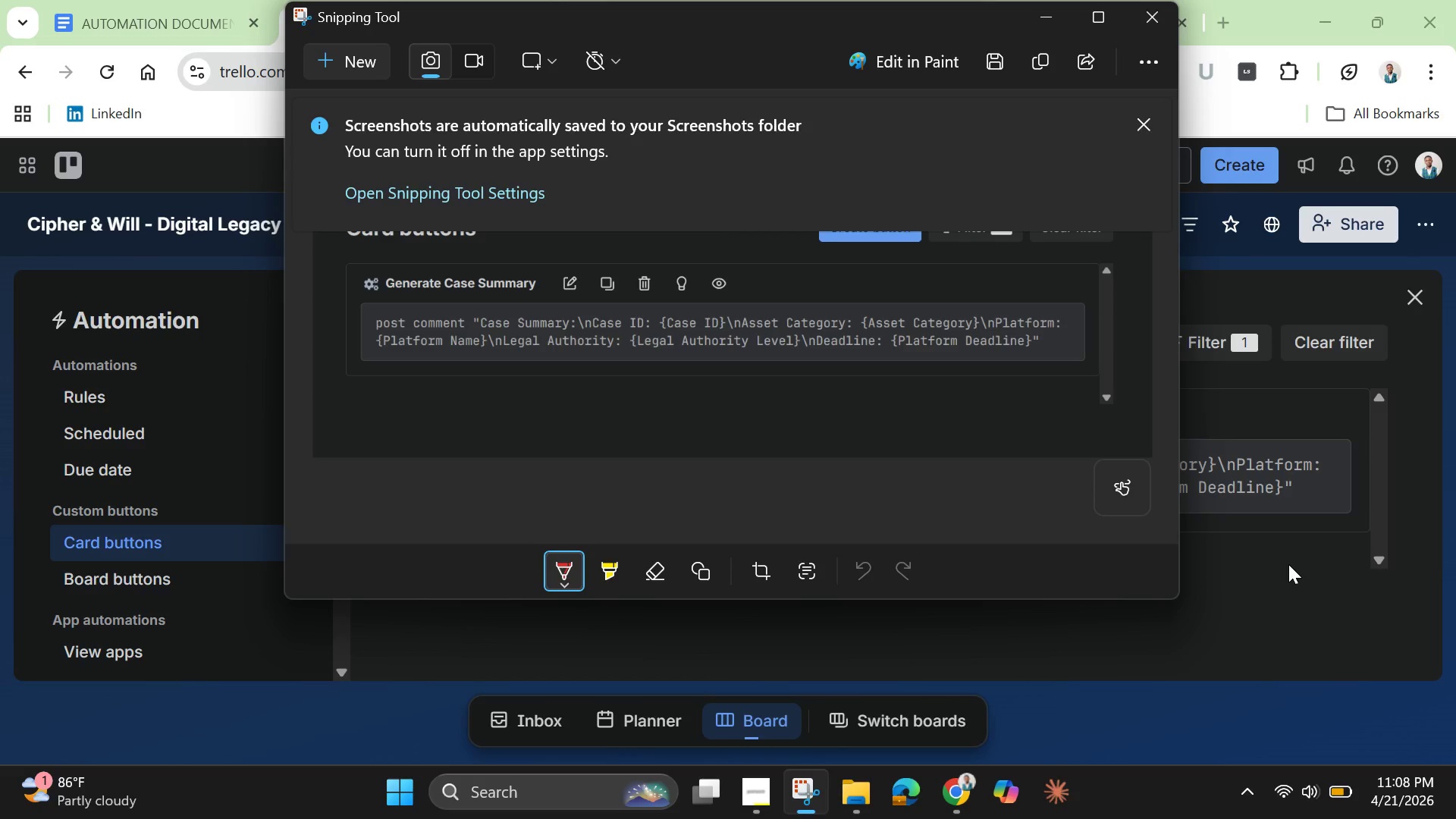 
wait(11.88)
 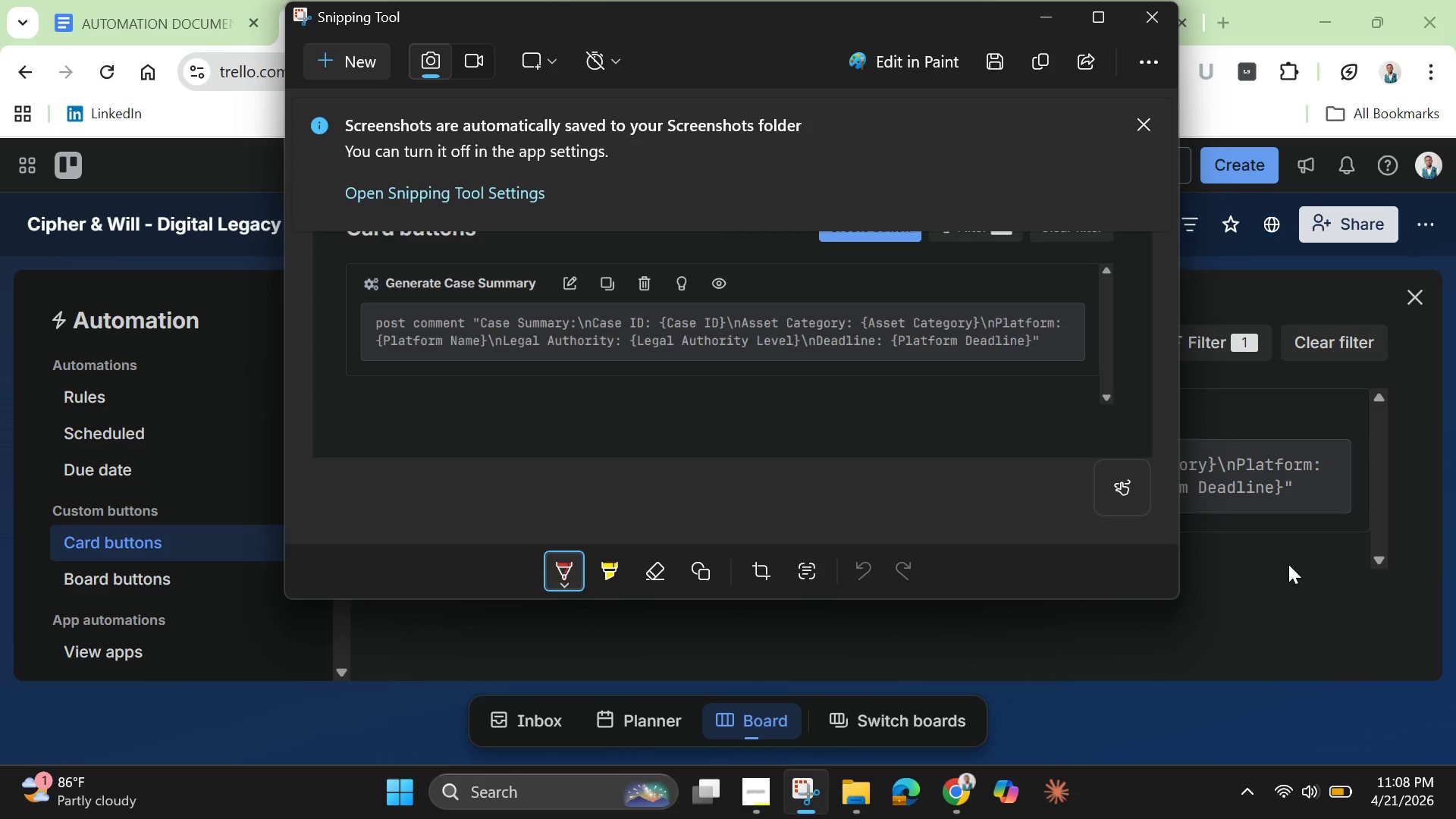 
left_click([1429, 295])
 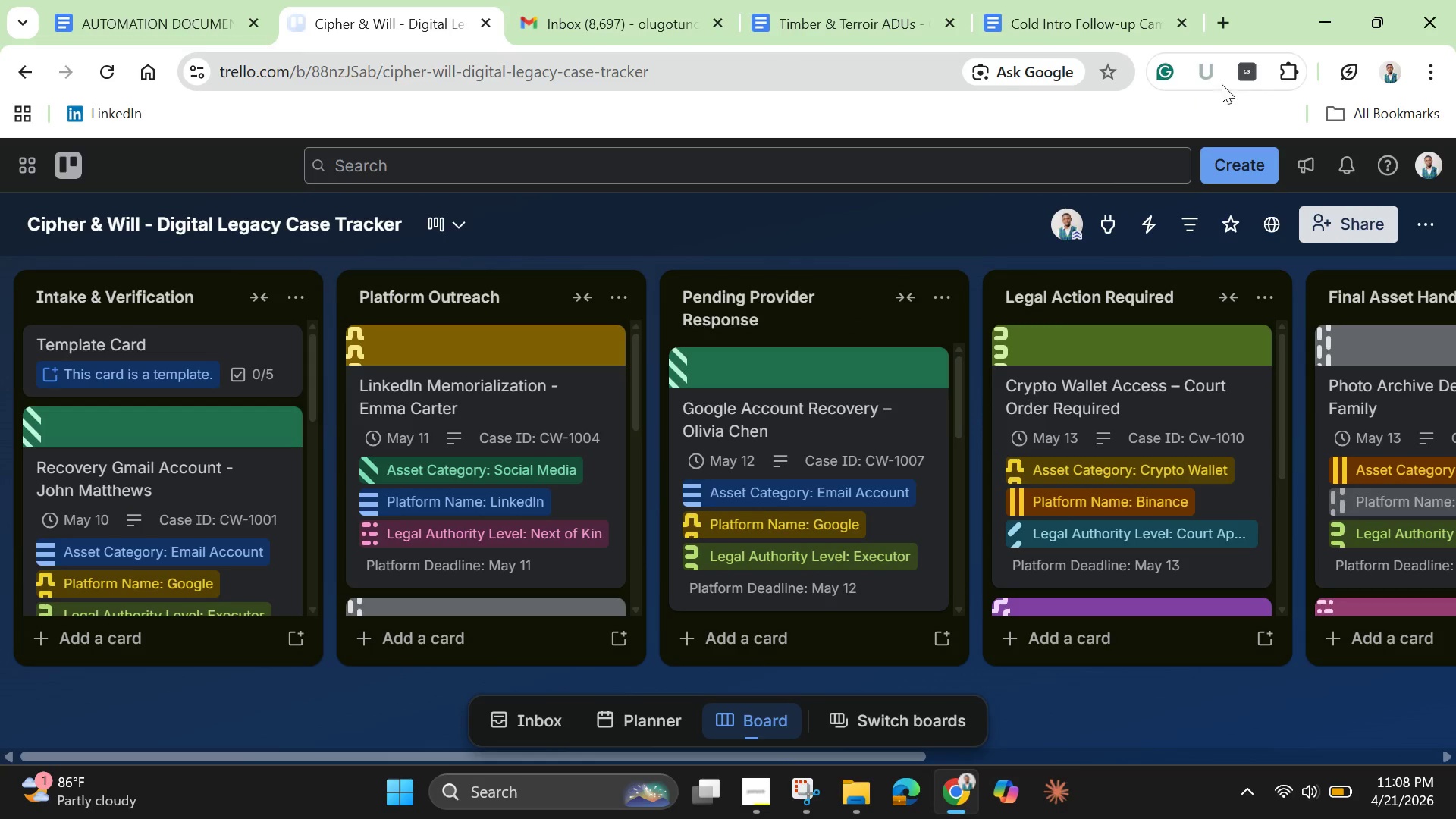 
left_click([1285, 63])
 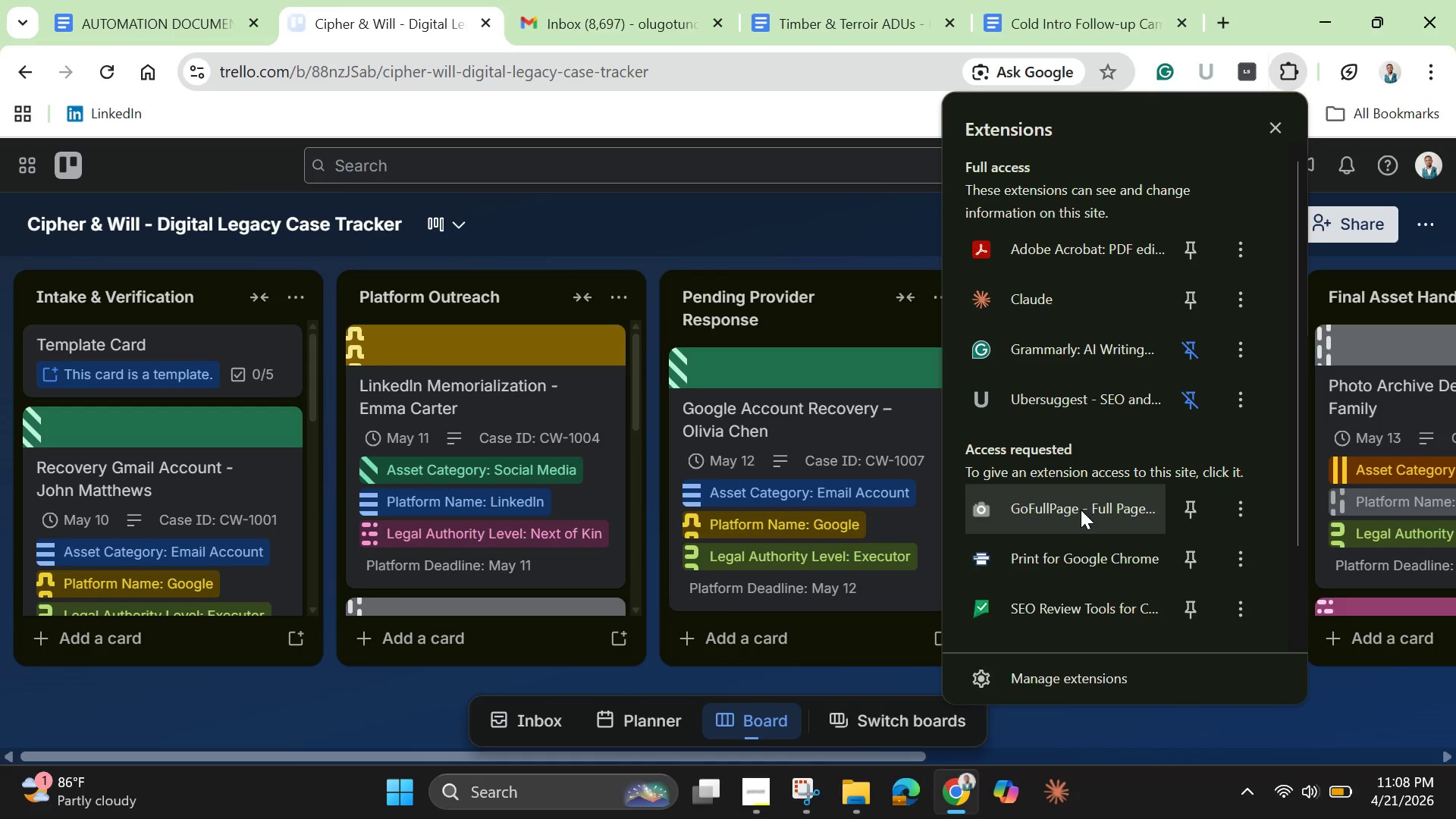 
left_click([1081, 510])
 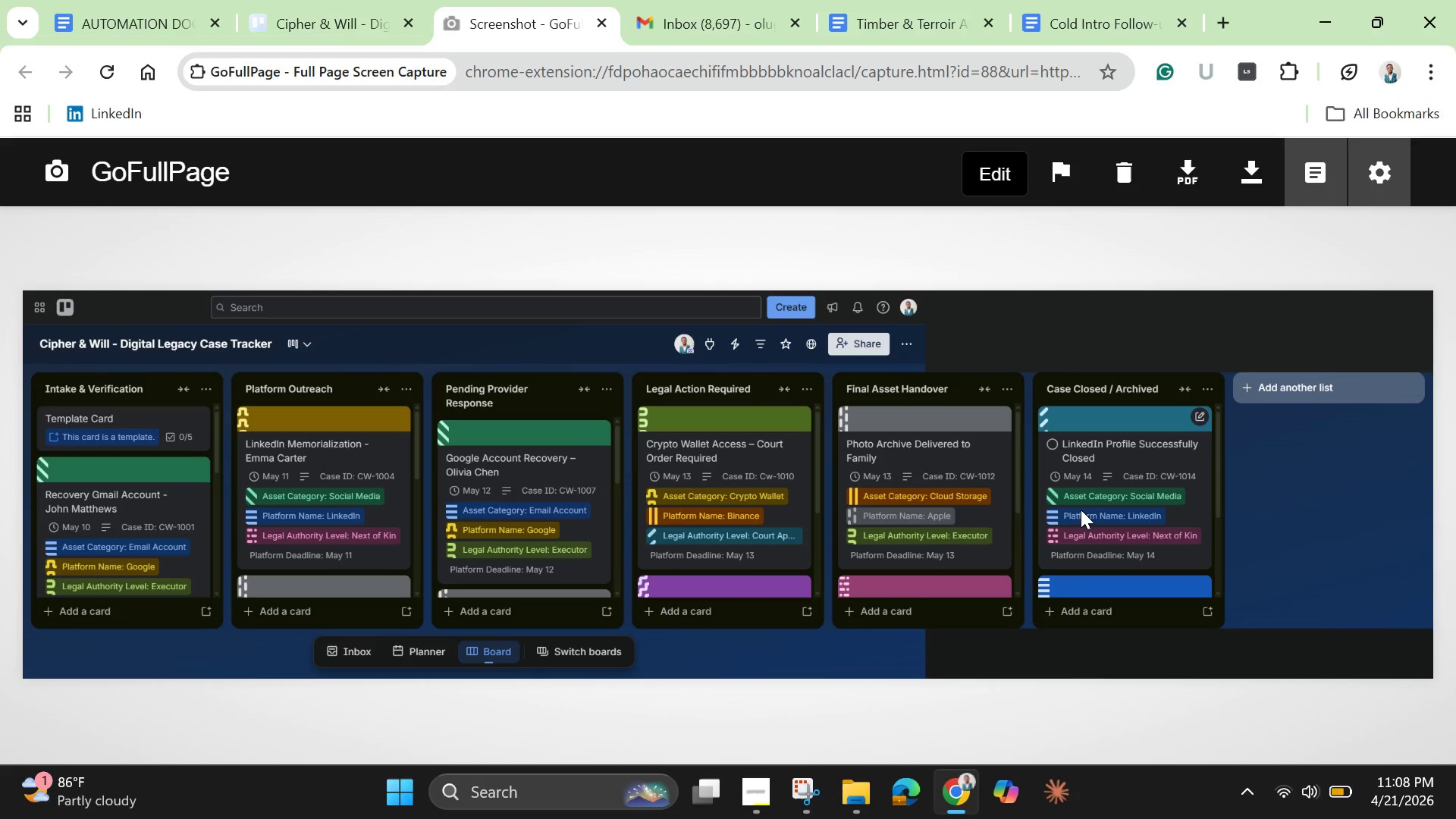 
wait(12.31)
 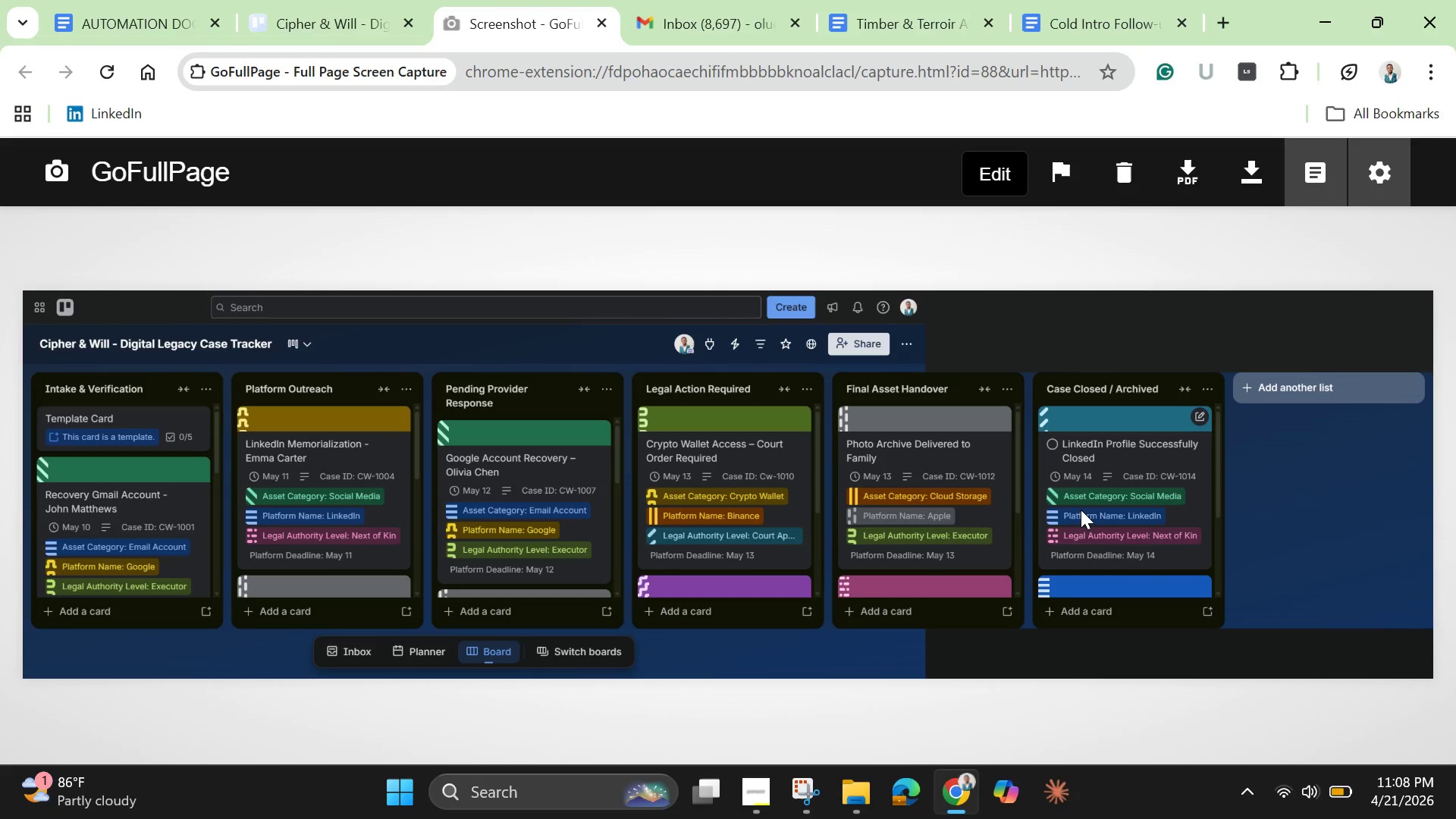 
left_click([1257, 171])
 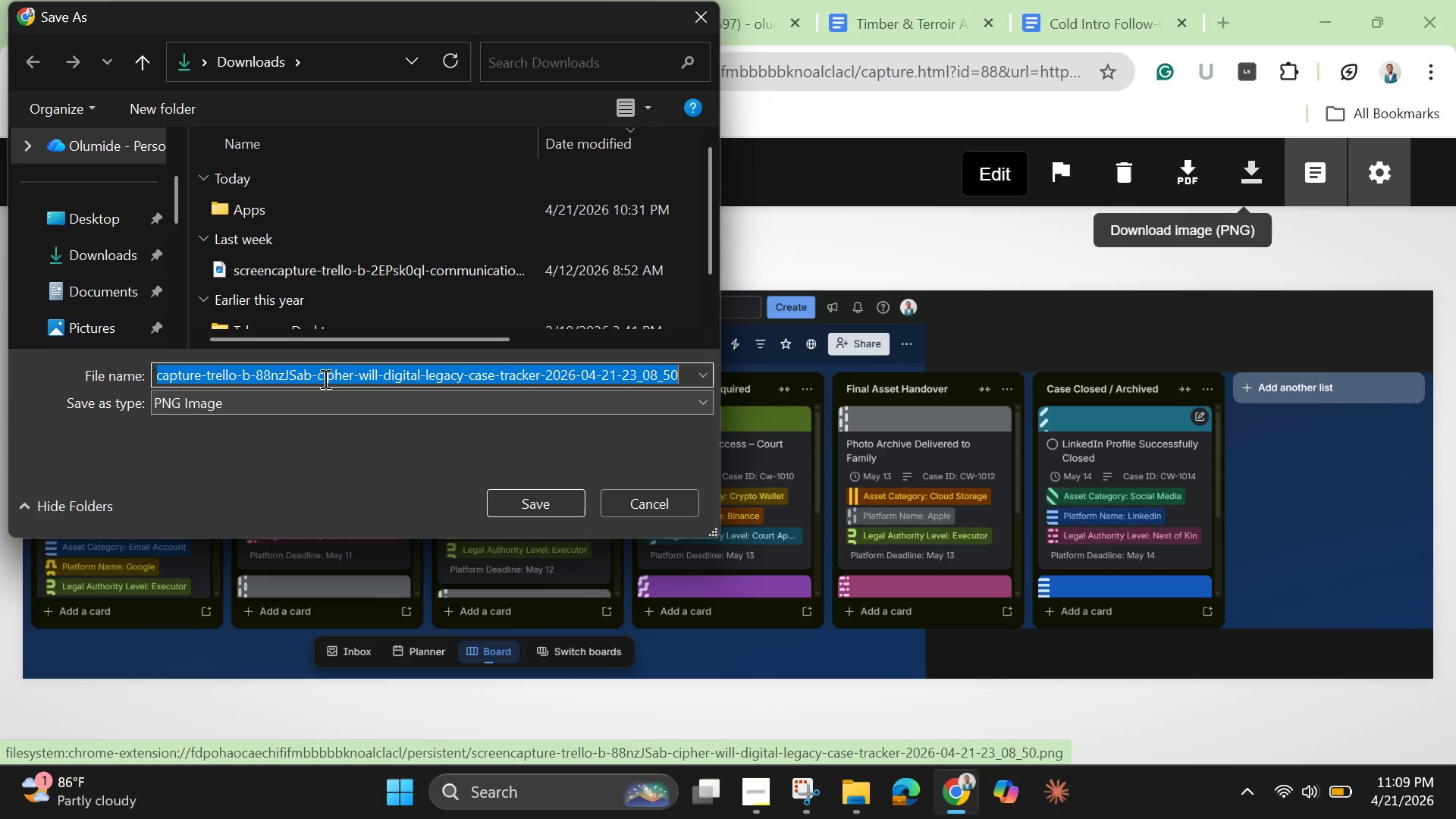 
wait(5.84)
 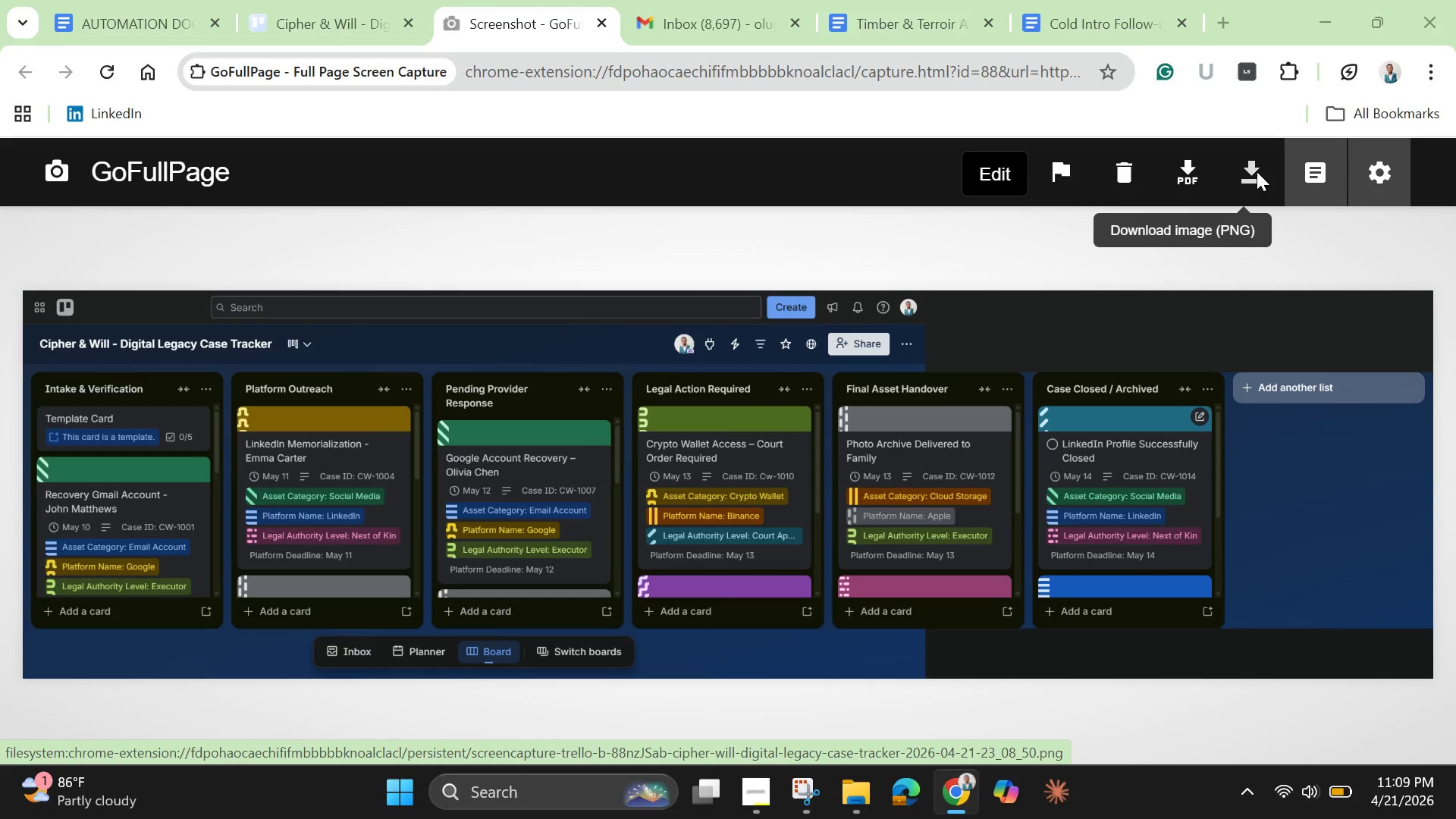 
left_click([320, 380])
 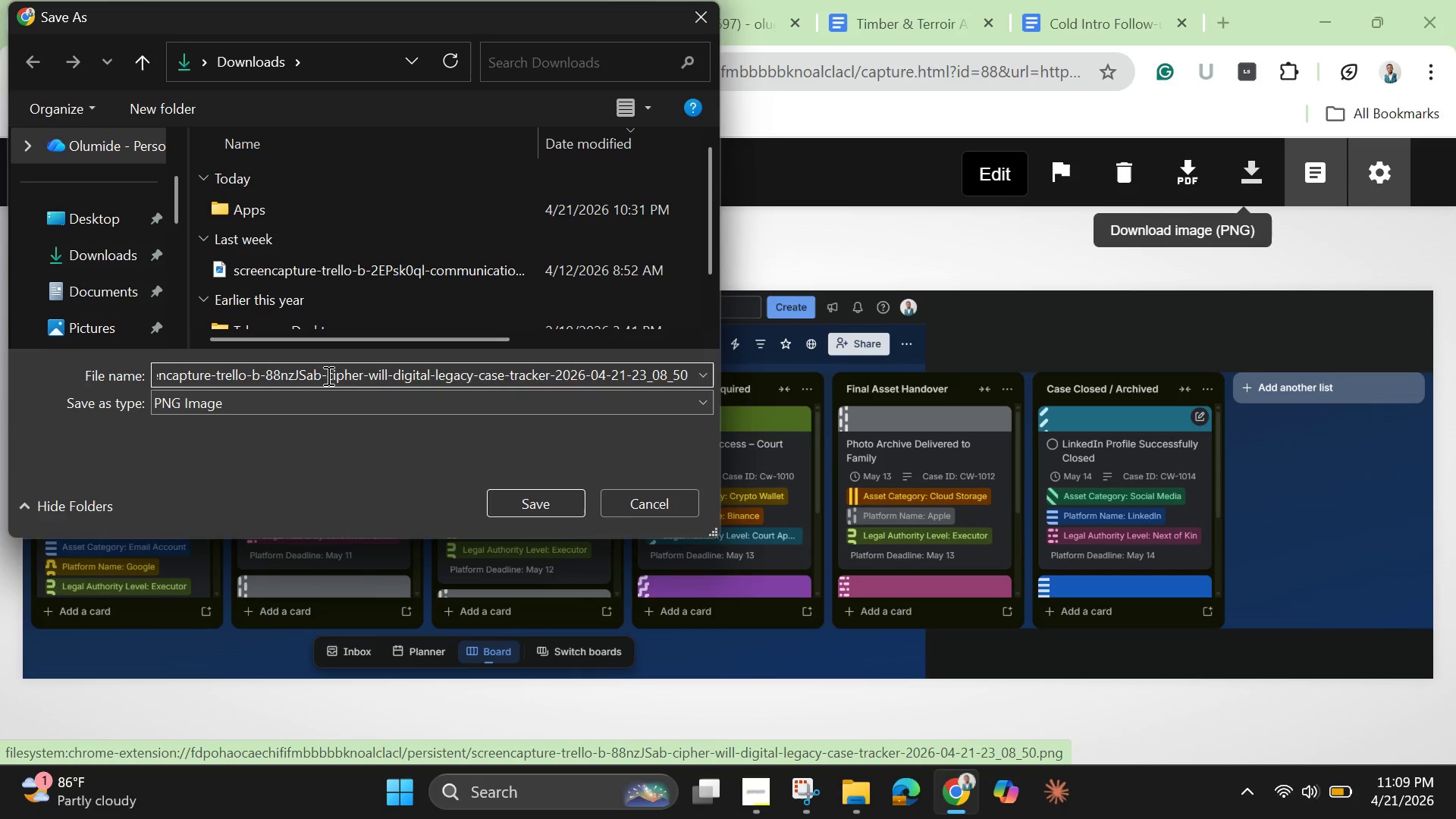 
left_click([327, 375])
 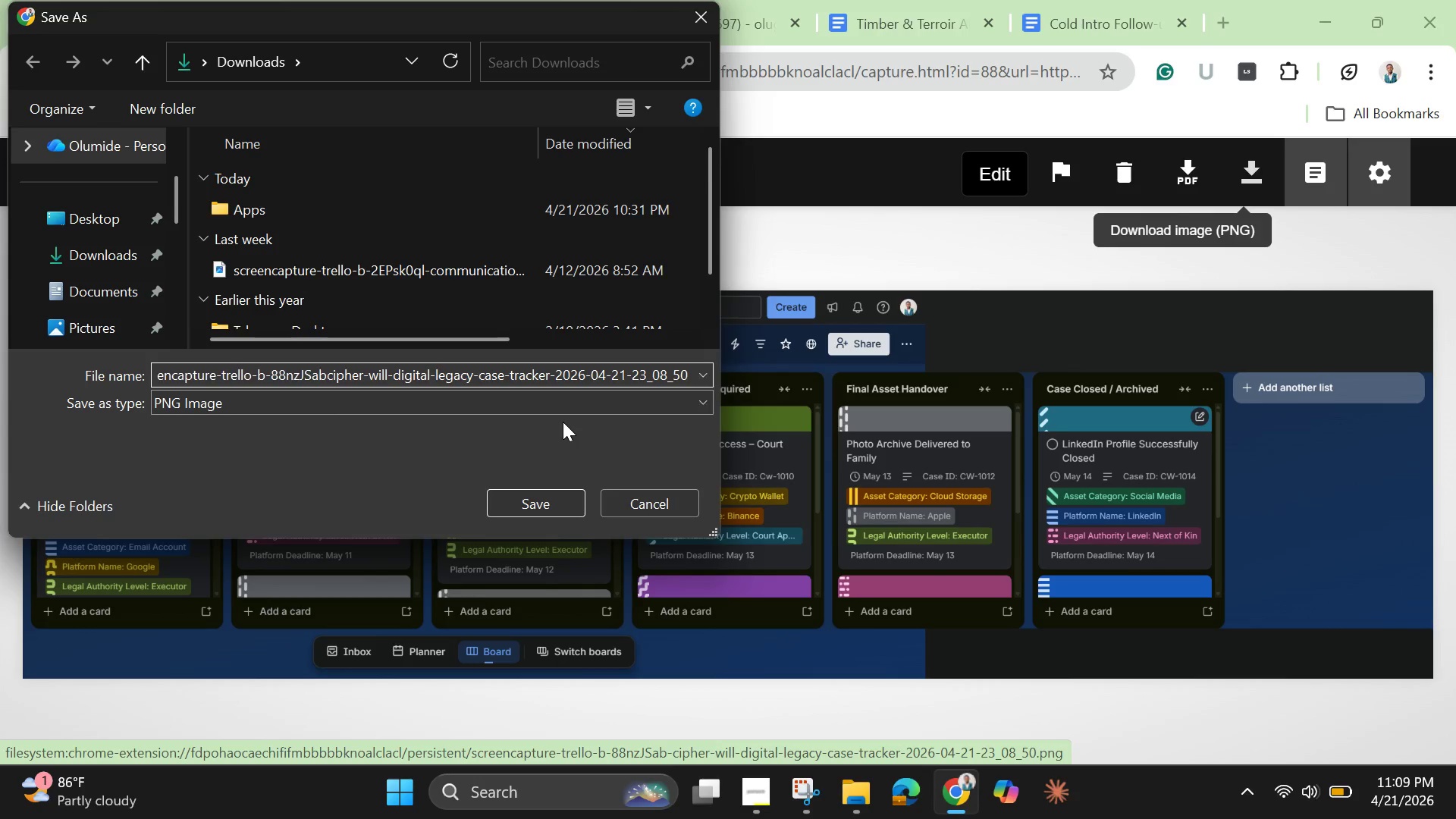 
hold_key(key=Backspace, duration=1.5)
 